 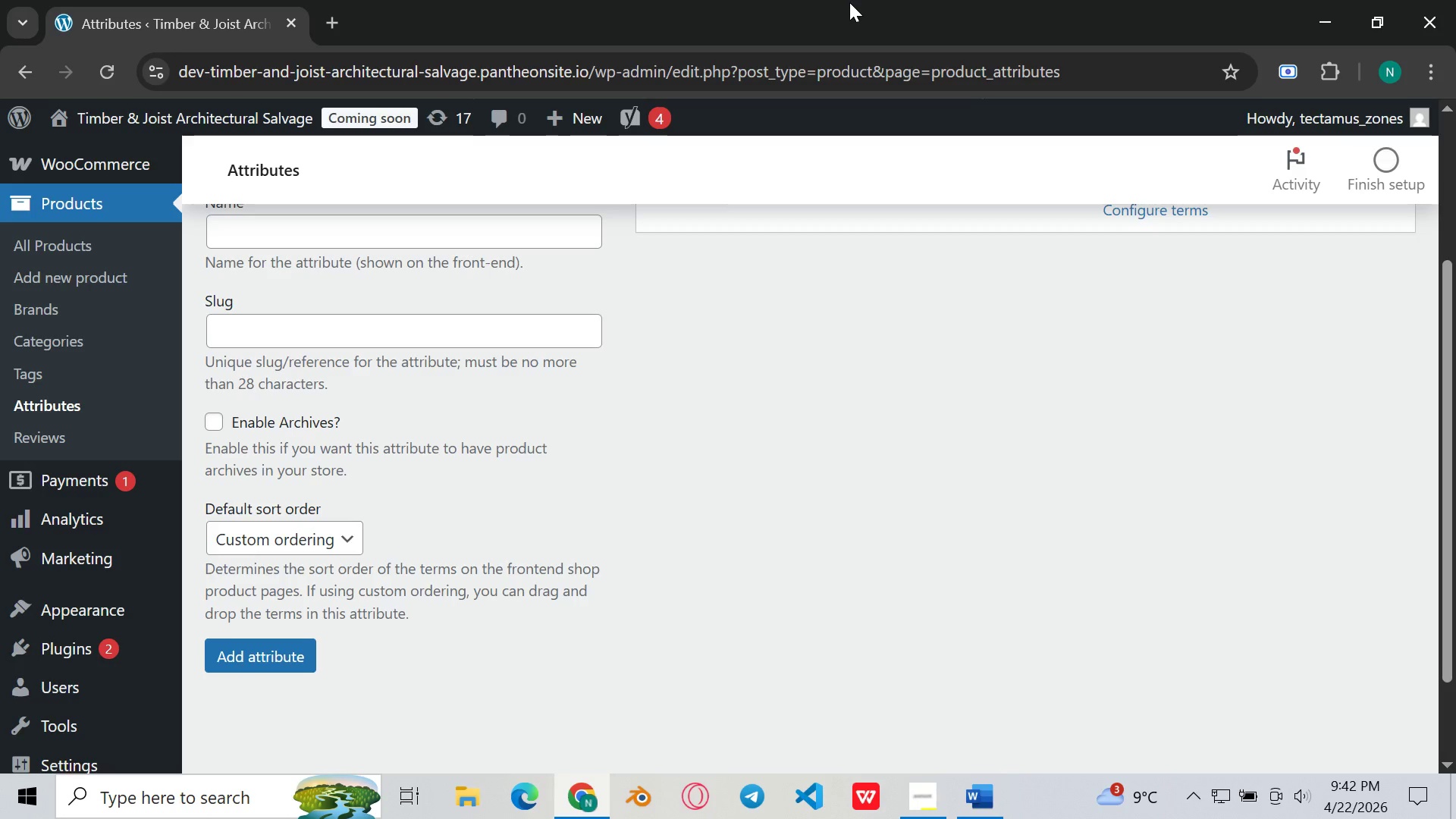 
scroll: coordinate [869, 222], scroll_direction: up, amount: 6.0
 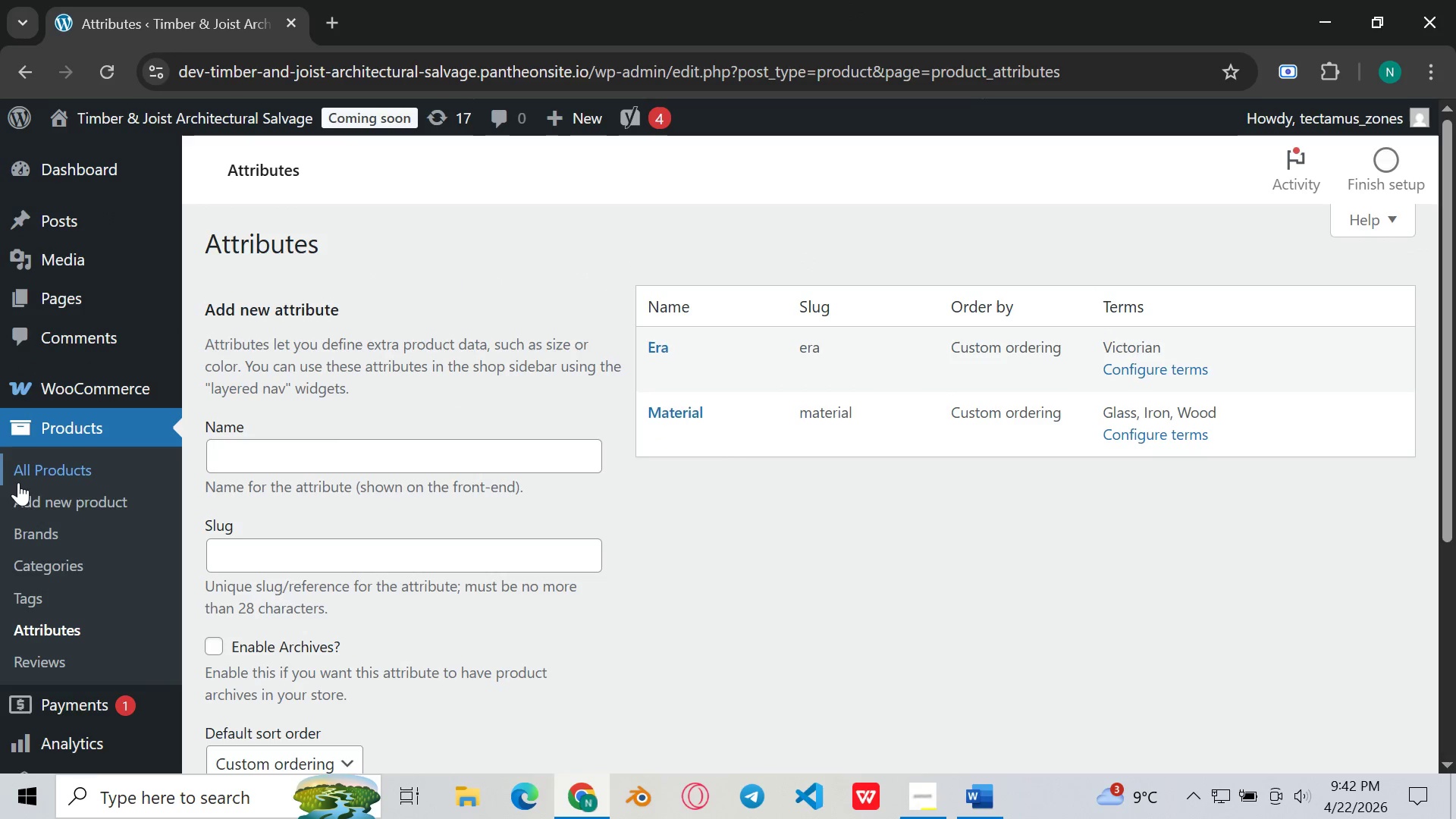 
mouse_move([177, 232])
 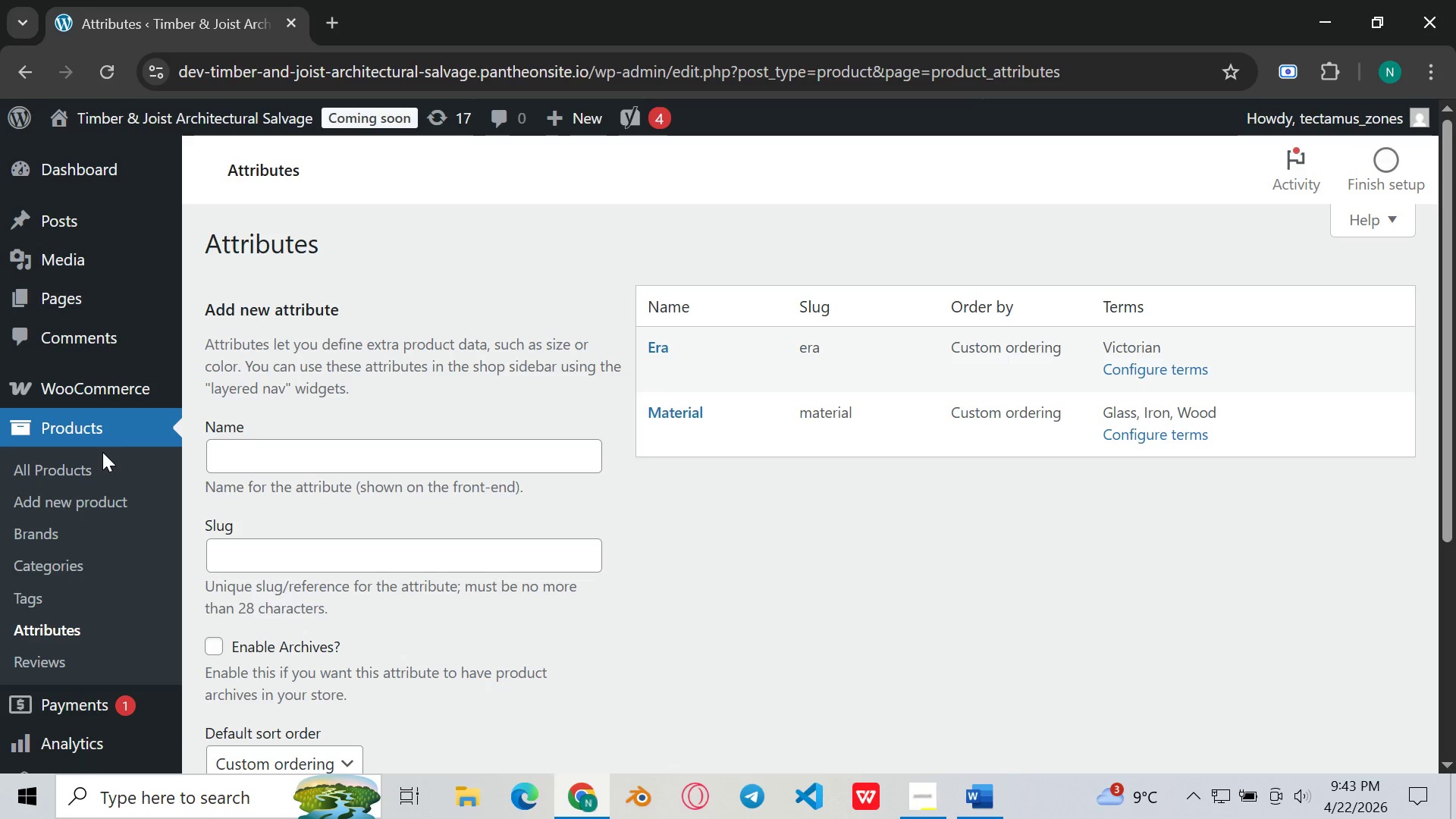 
wait(5.51)
 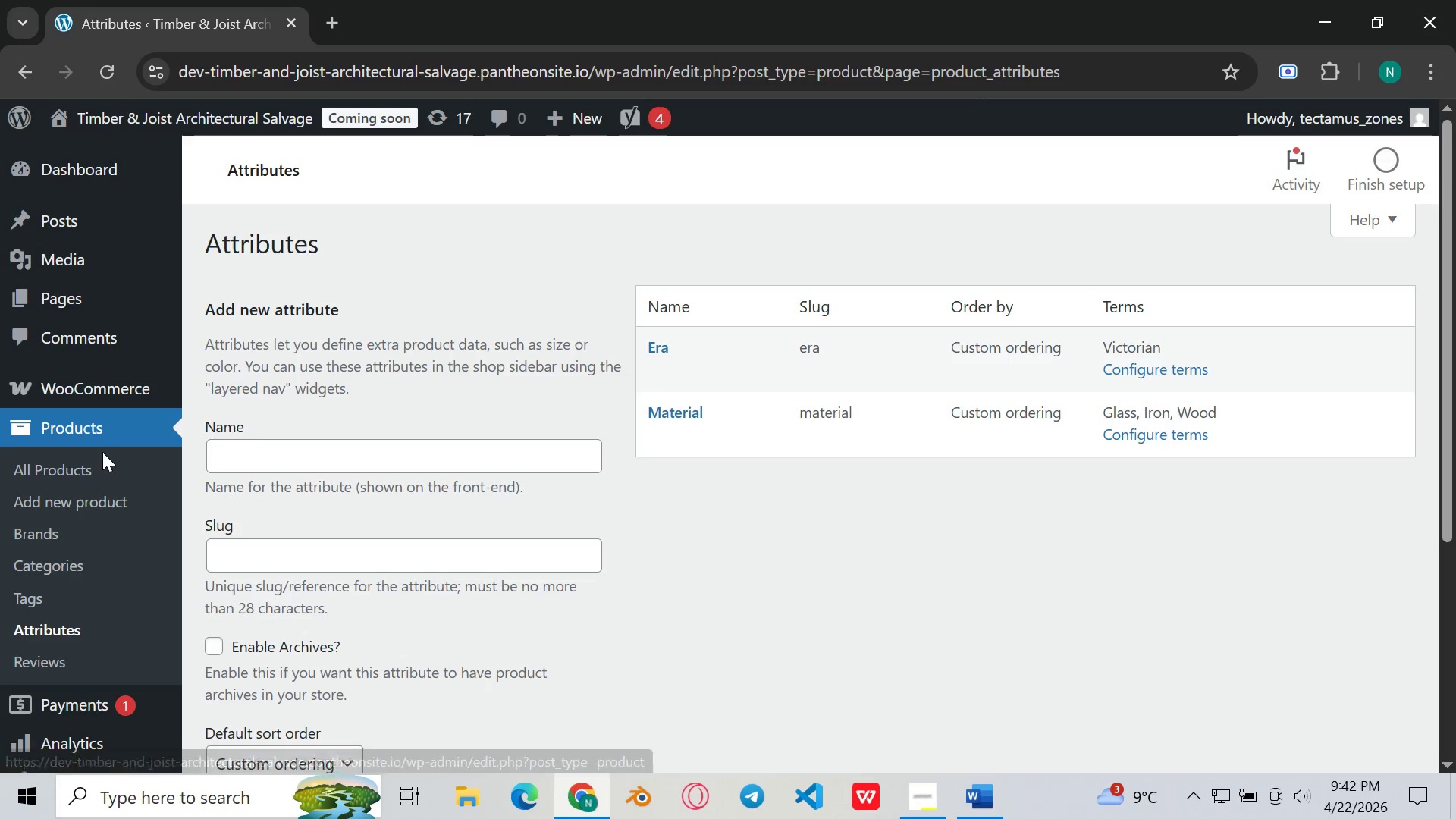 
mouse_move([111, 361])
 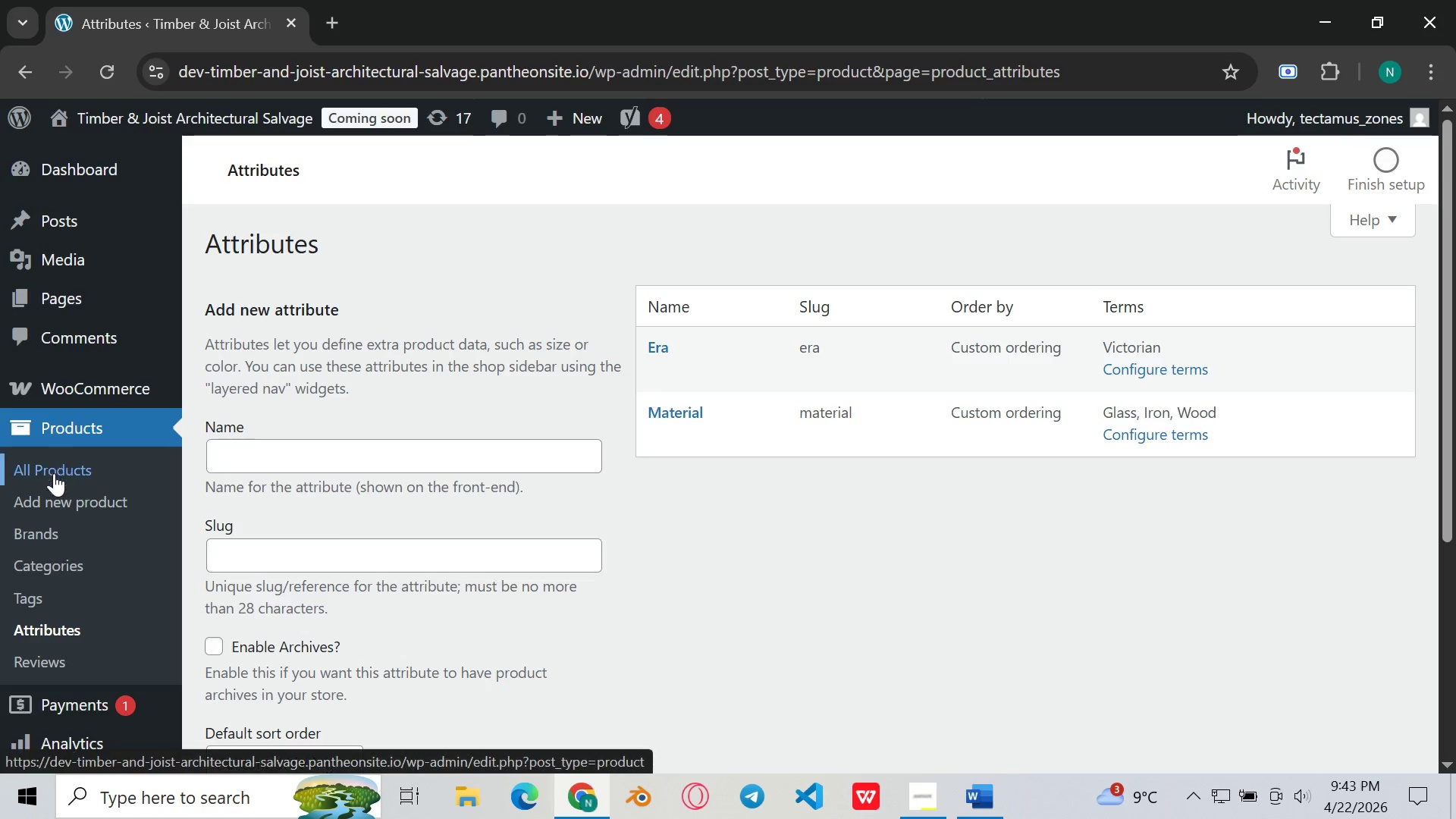 
left_click([58, 493])
 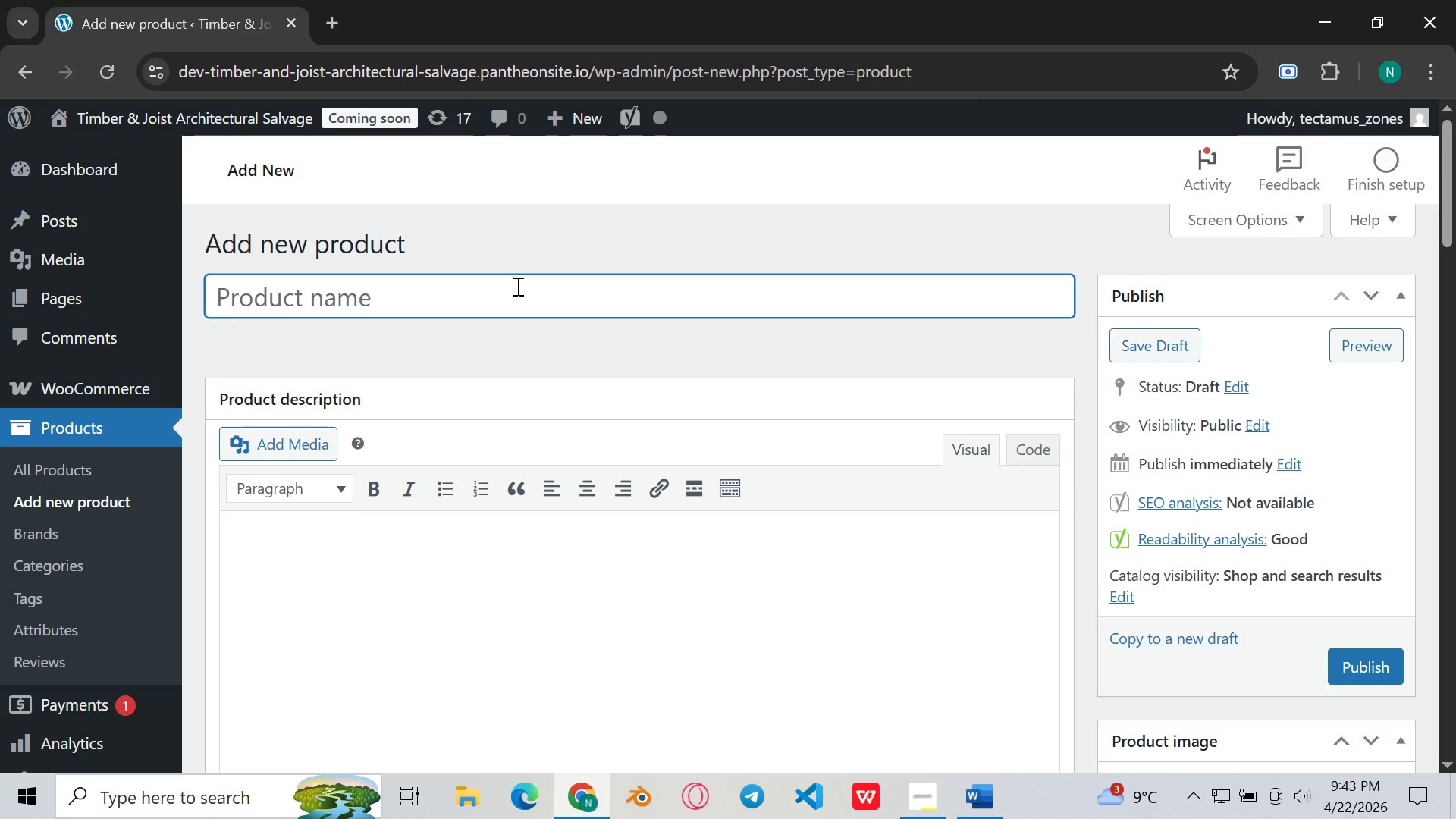 
wait(25.19)
 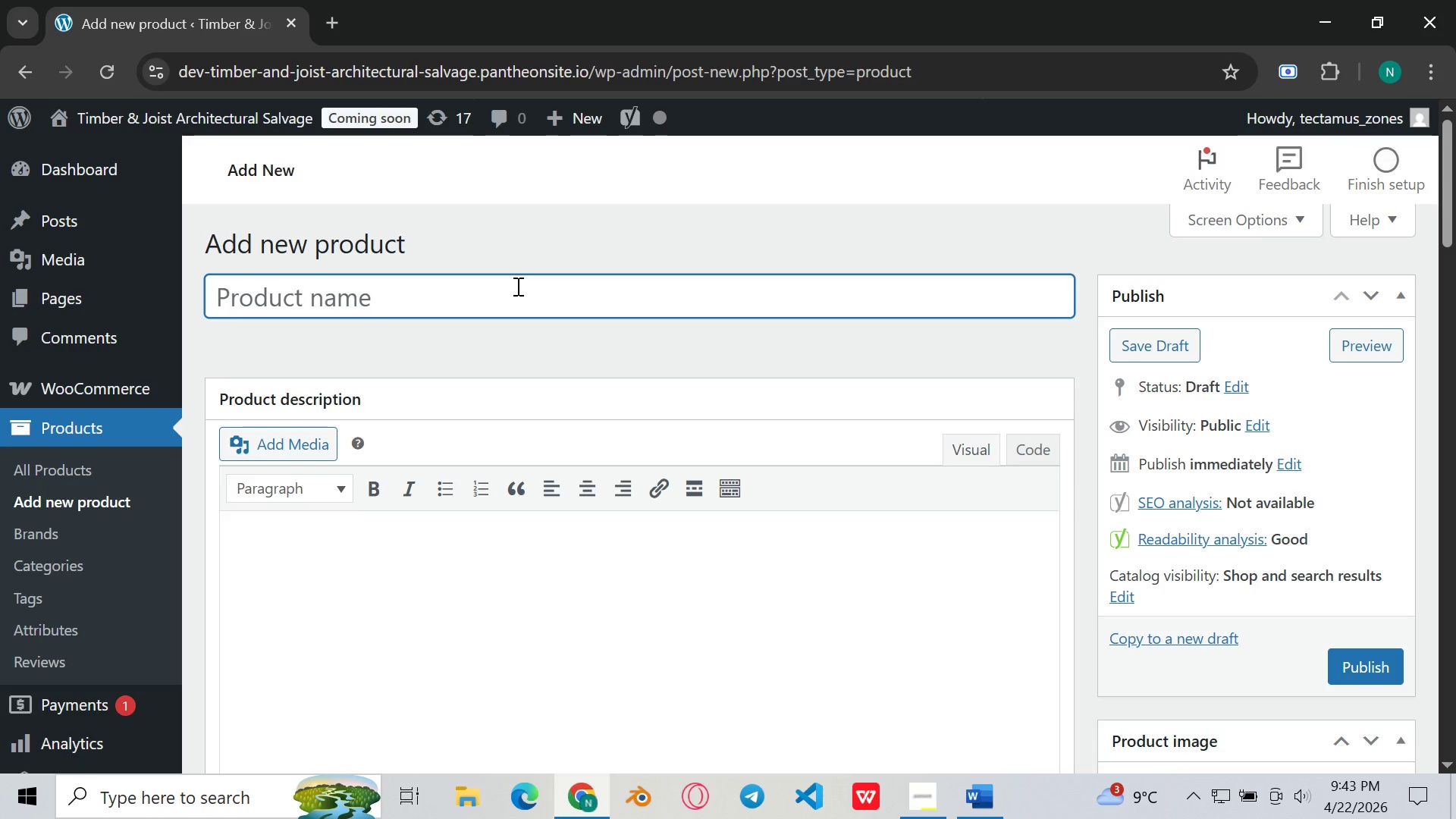 
left_click([516, 286])
 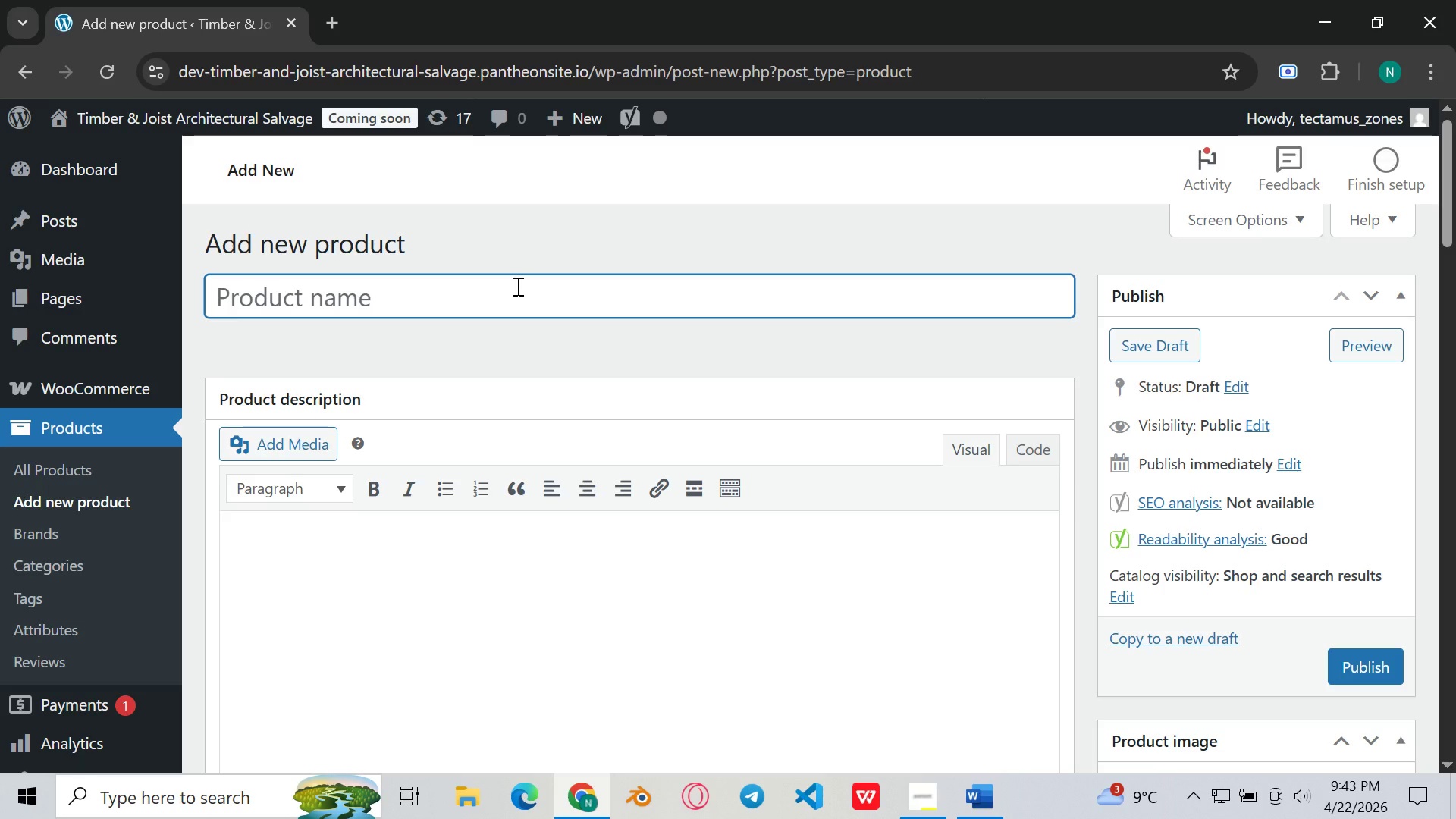 
wait(5.11)
 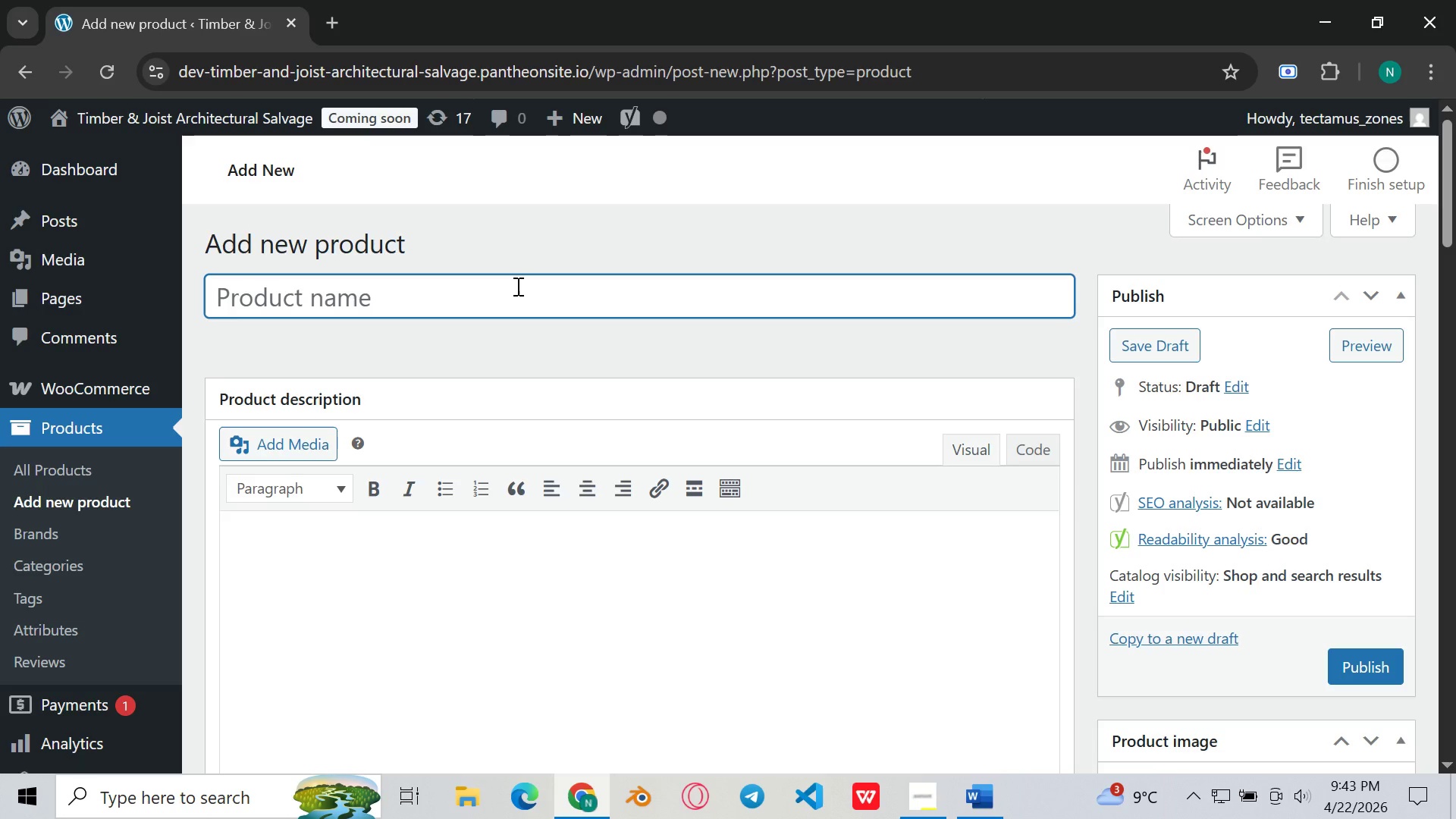 
type(Victorian st)
key(Backspace)
key(Backspace)
type(Stained Glass Transform Window - Rw)
key(Backspace)
type(eclaimed)
key(Backspace)
key(Backspace)
key(Backspace)
key(Backspace)
key(Backspace)
key(Backspace)
 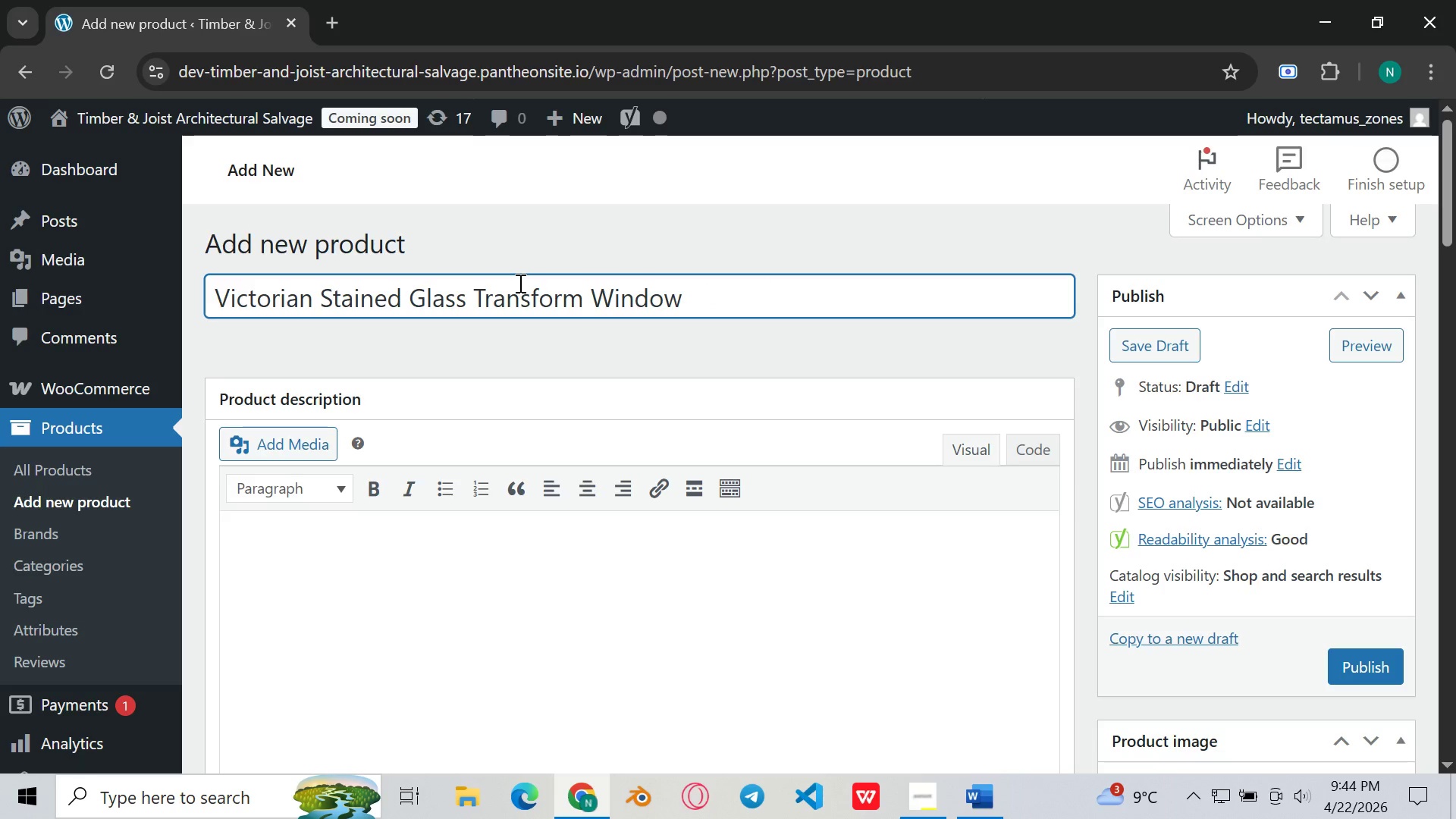 
wait(5.7)
 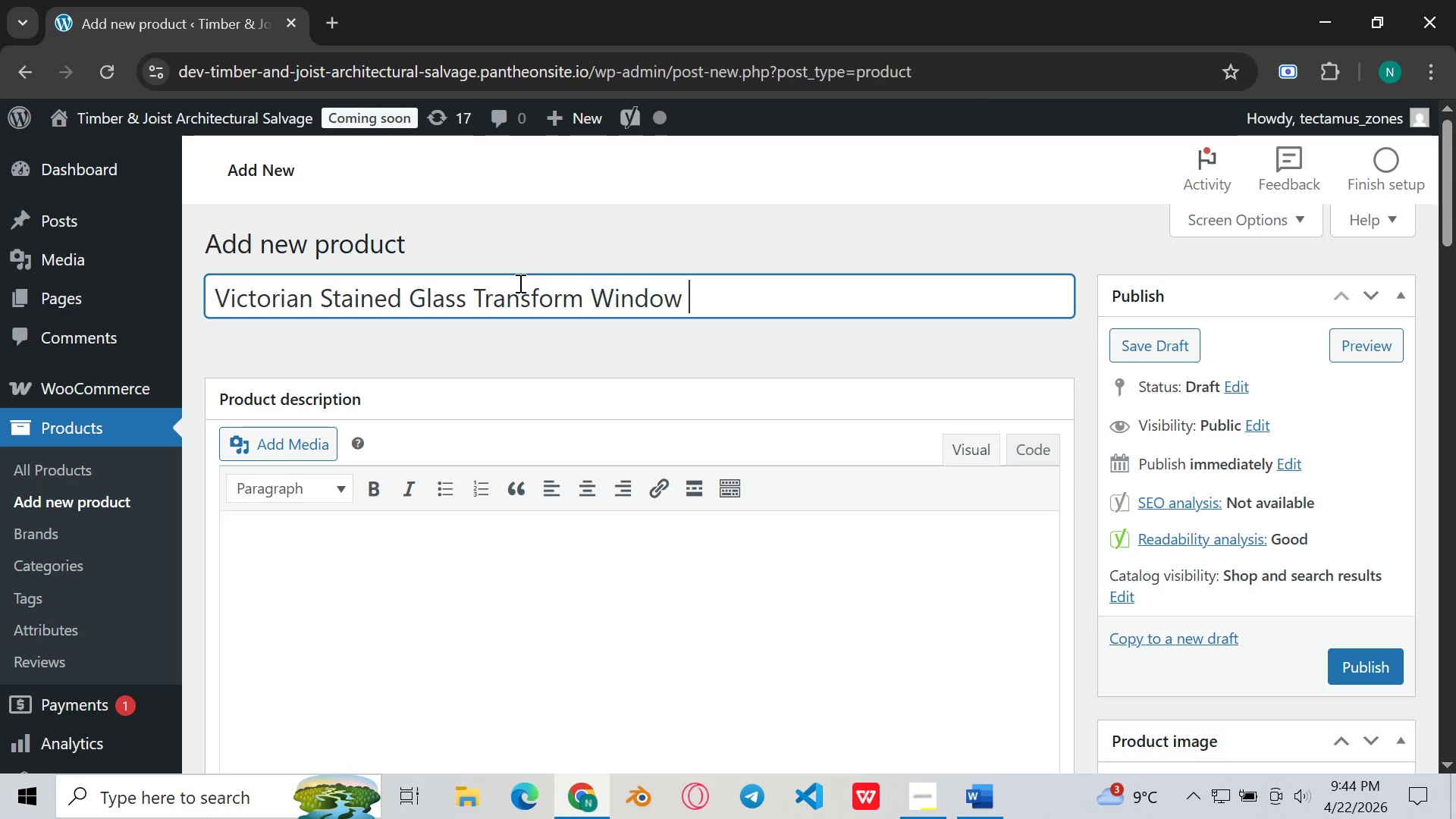 
scroll: coordinate [519, 283], scroll_direction: down, amount: 1.0
 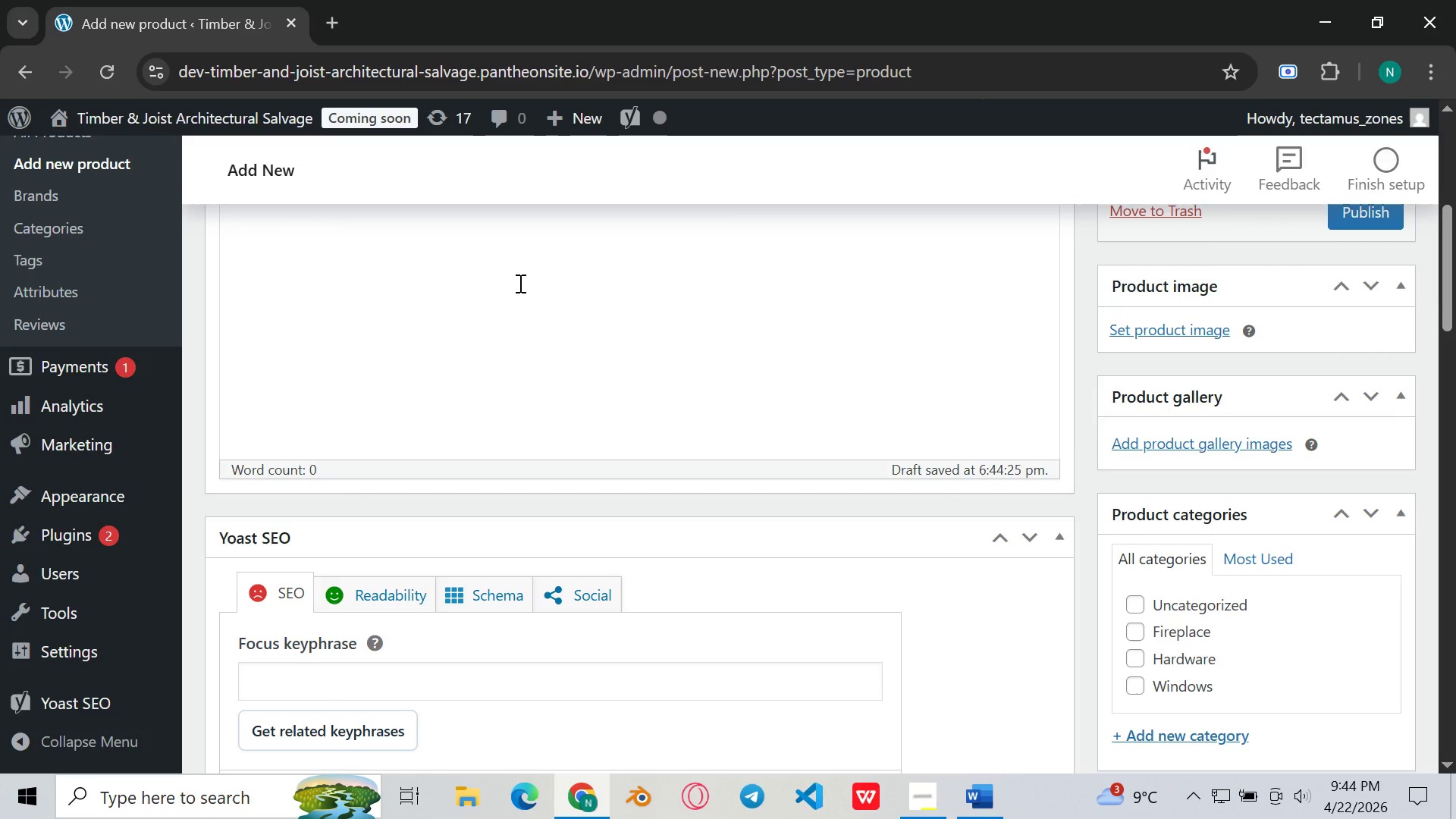 
wait(7.95)
 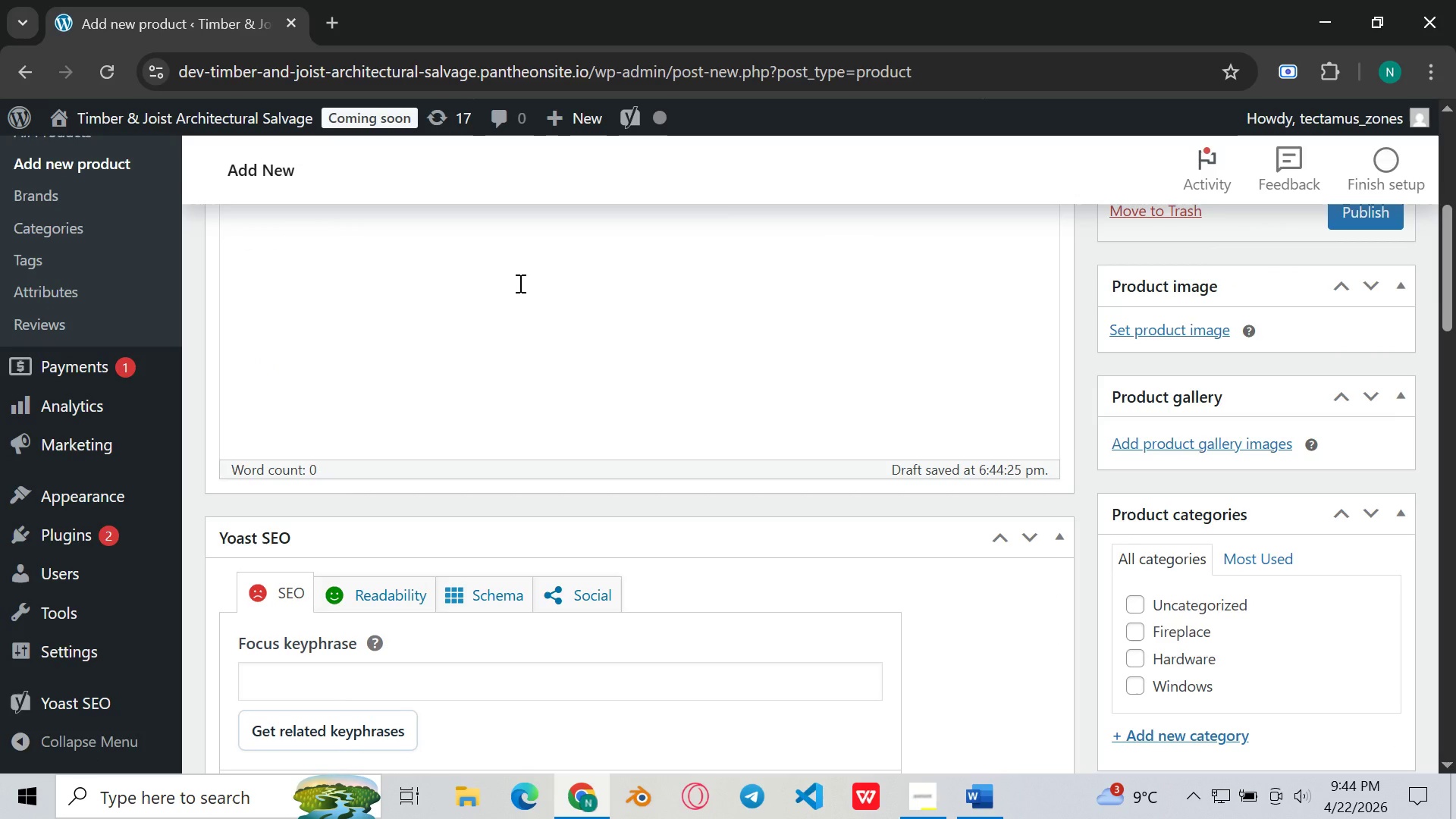 
left_click([469, 316])
 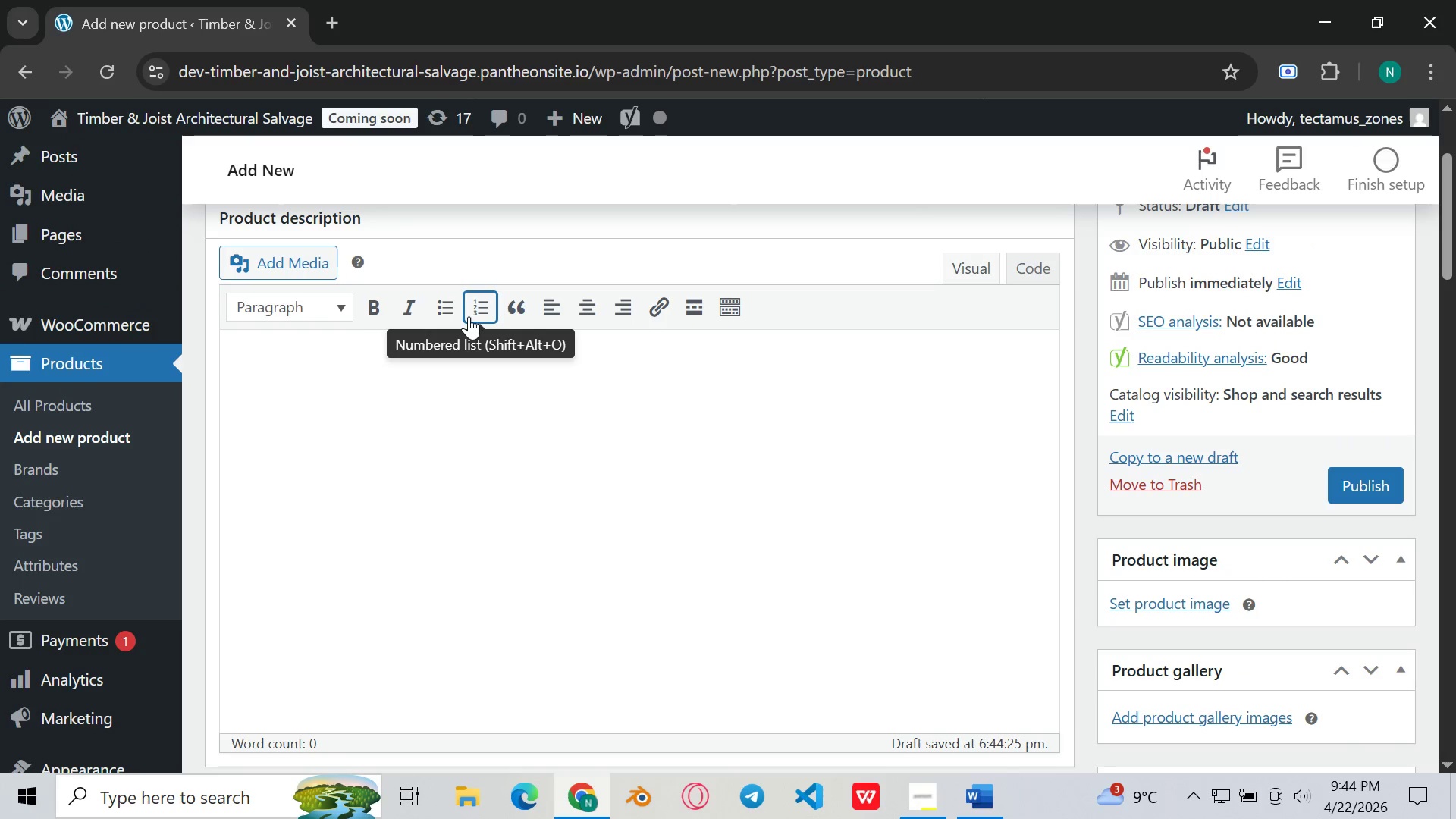 
type(Reclaimed )
key(Backspace)
key(Backspace)
type(RECLAOMED VICTORAN)
key(Backspace)
key(Backspace)
type(IAN STAINED GLASS WINDOW)
 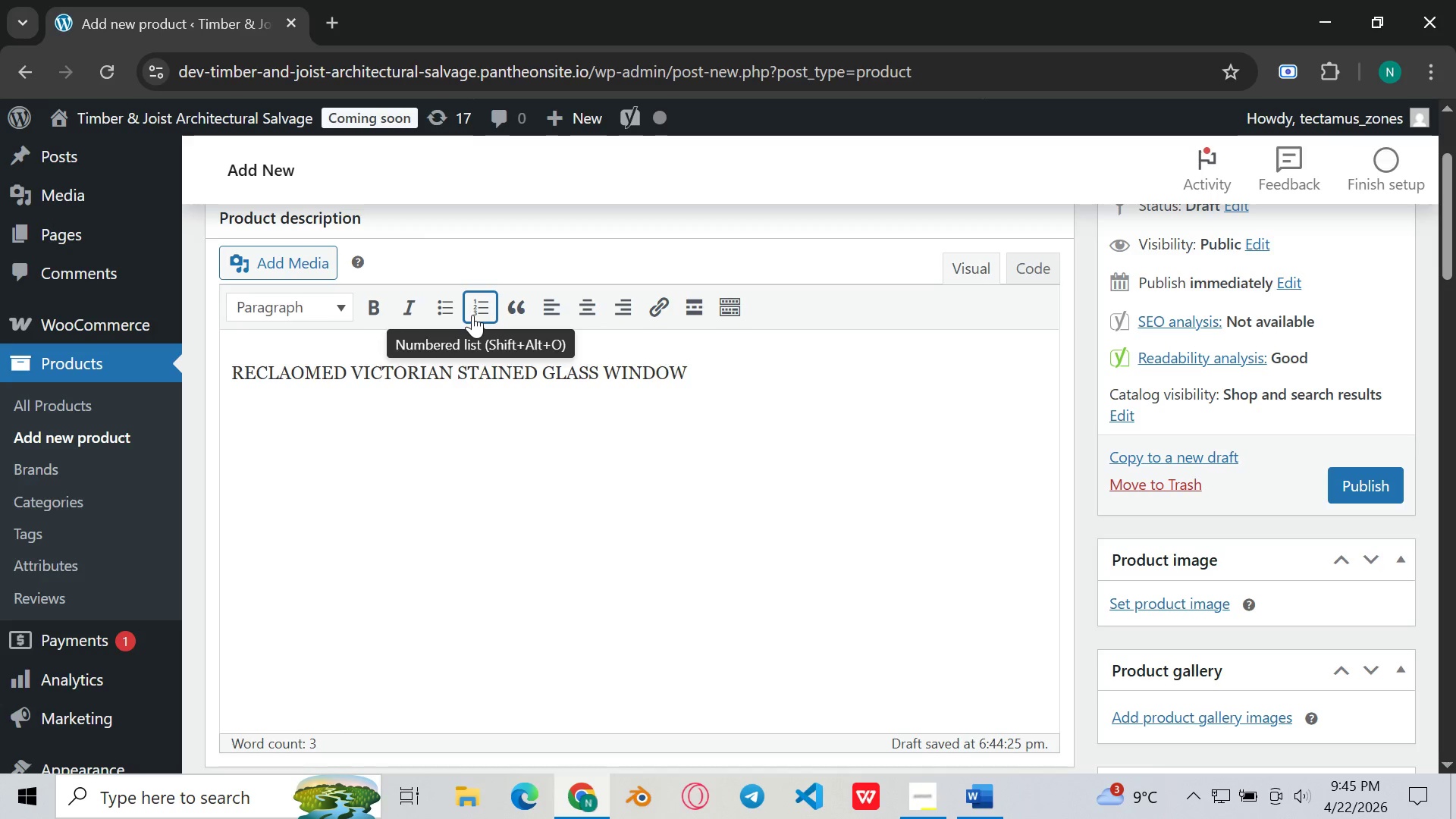 
wait(5.19)
 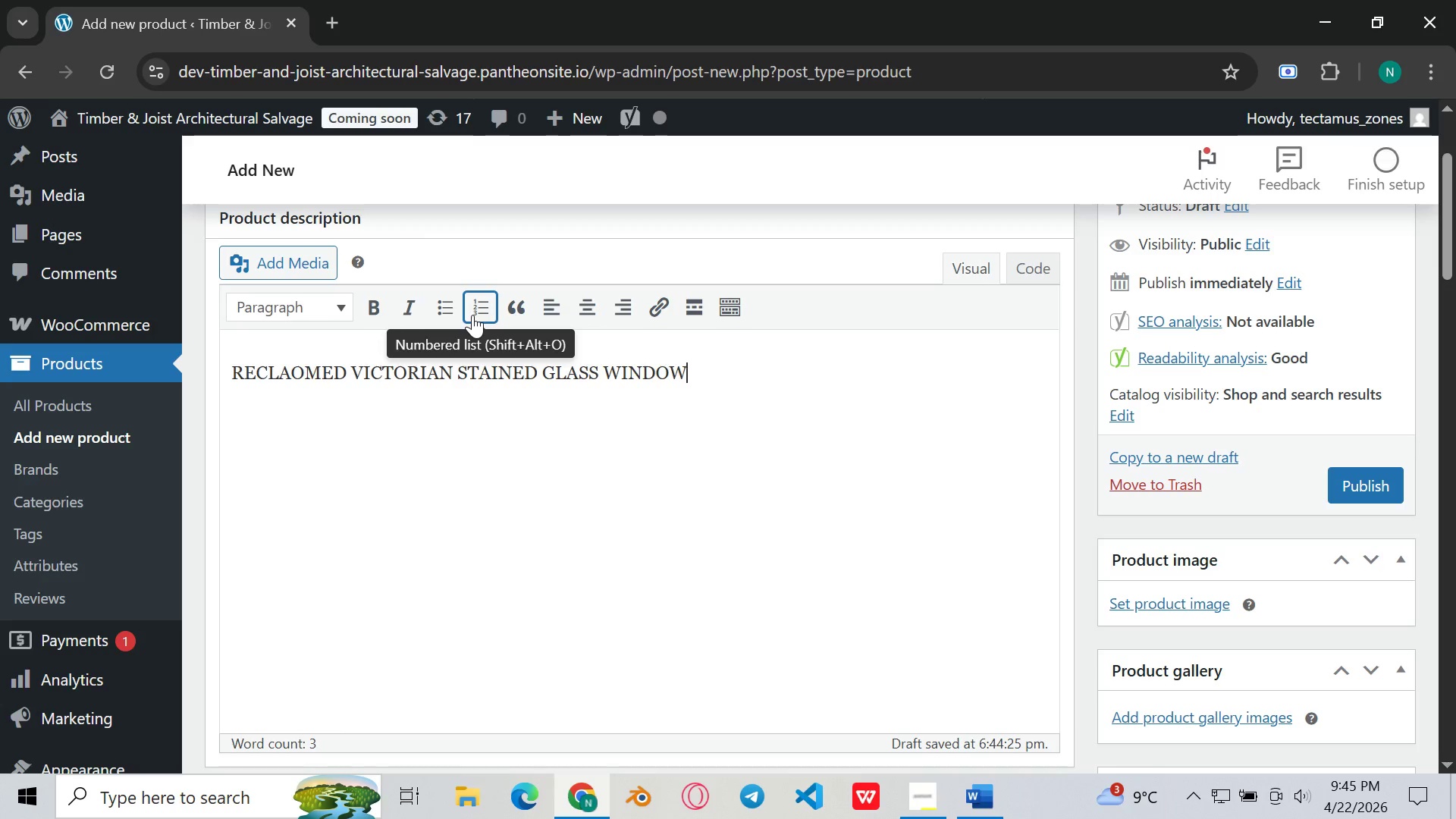 
type( - ANT)
 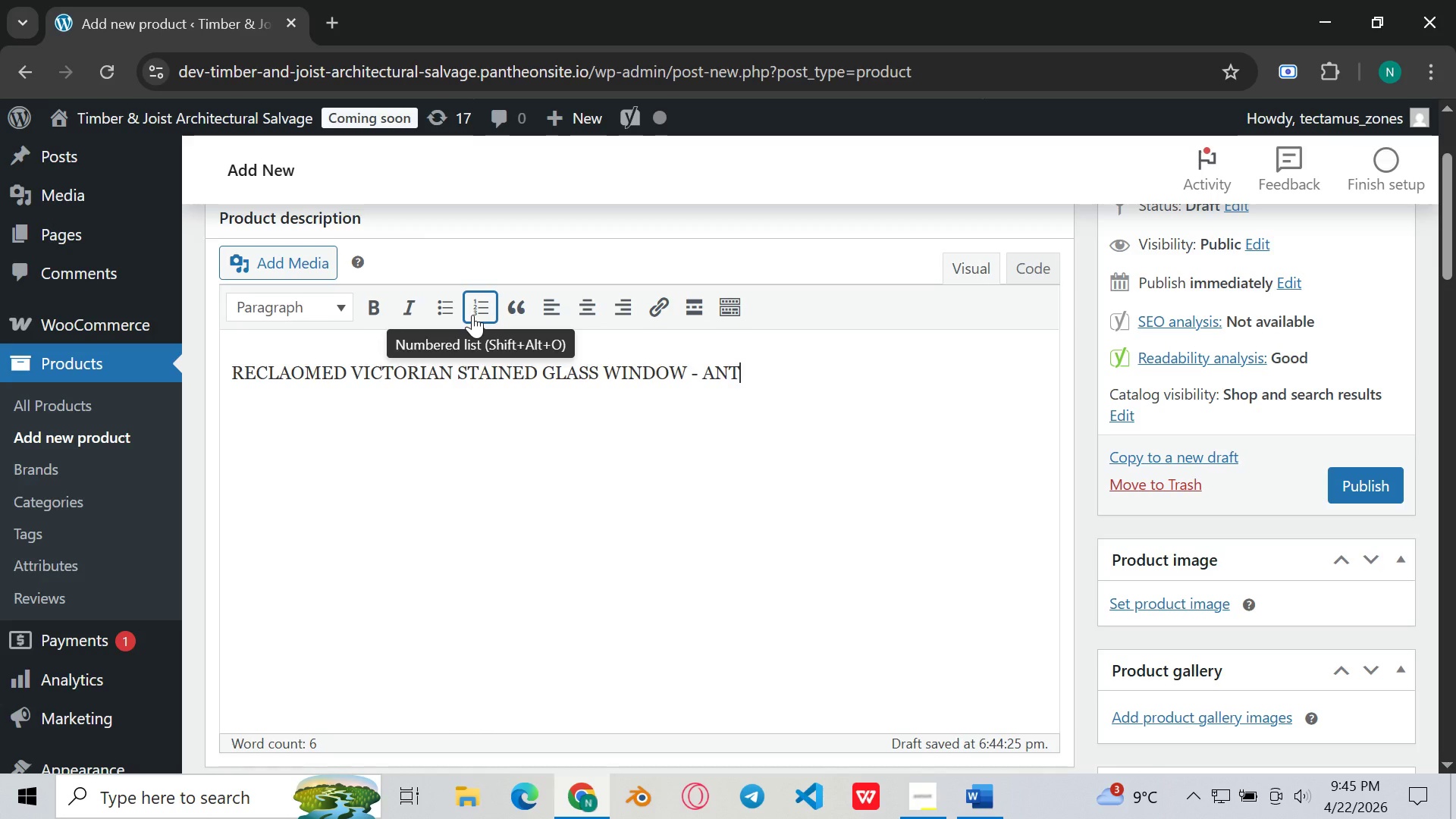 
type(IQUE ARCHITECTURAL SALVAGE)
 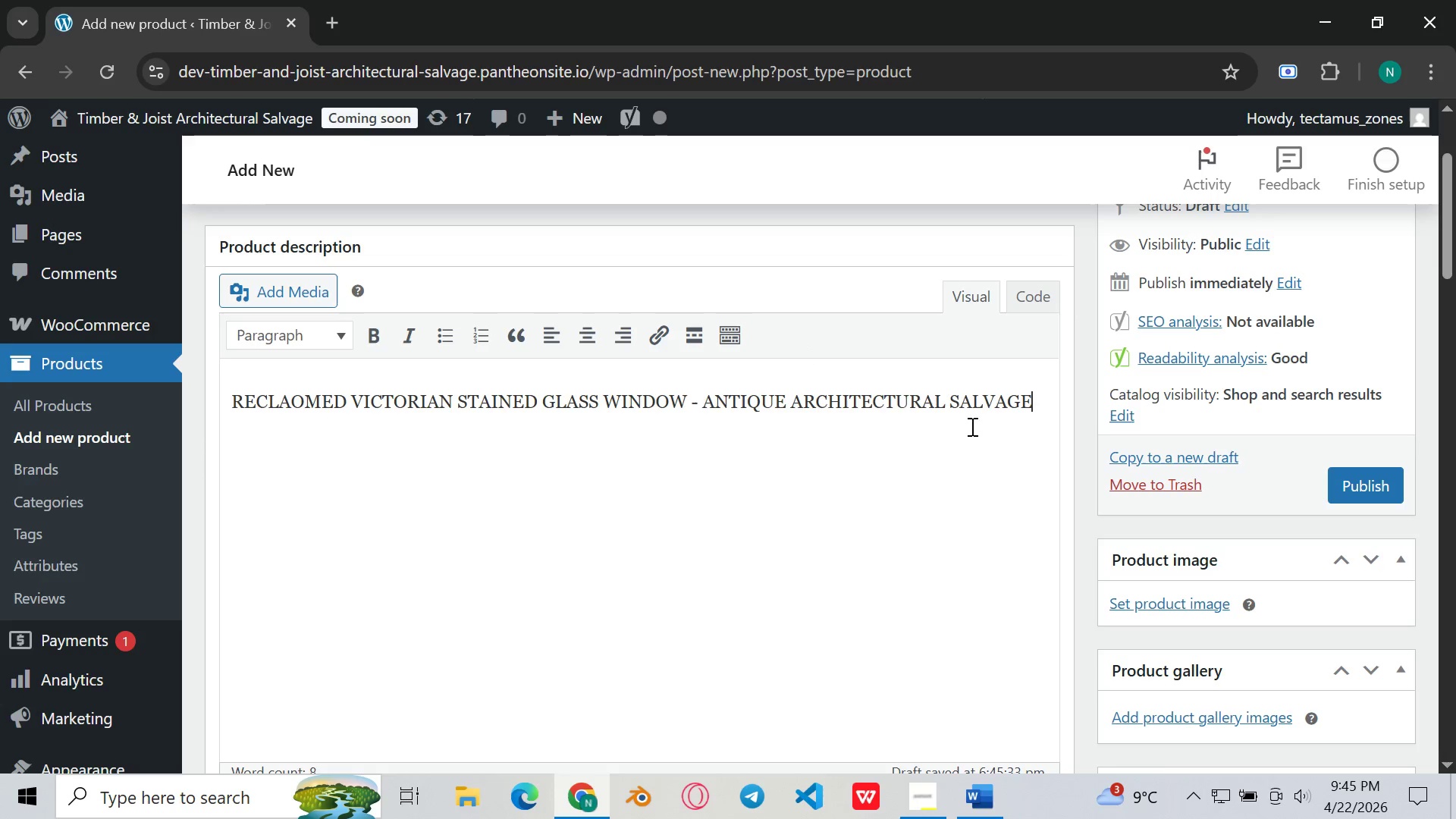 
wait(5.77)
 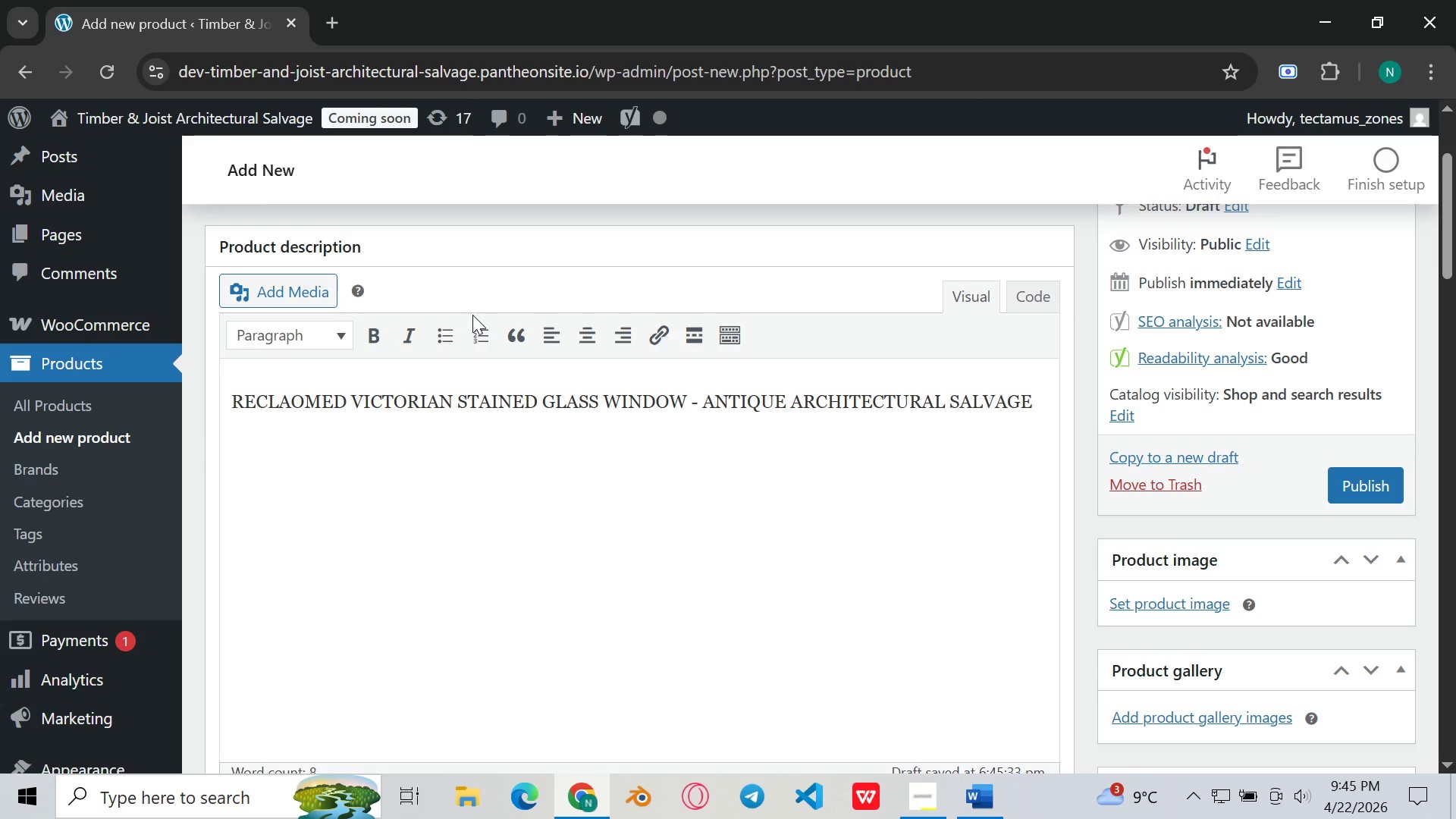 
key(Space)
 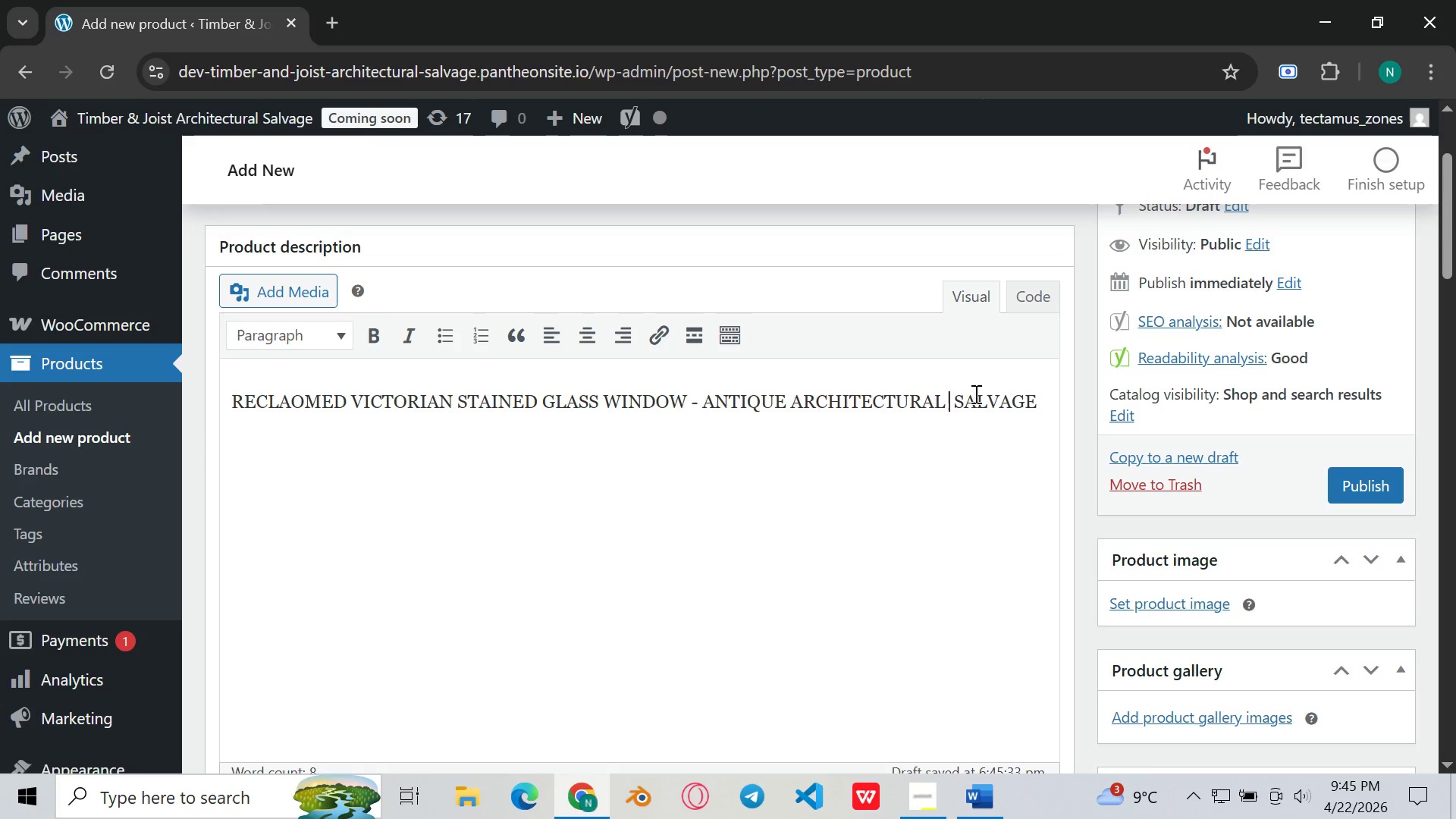 
key(ArrowRight)
 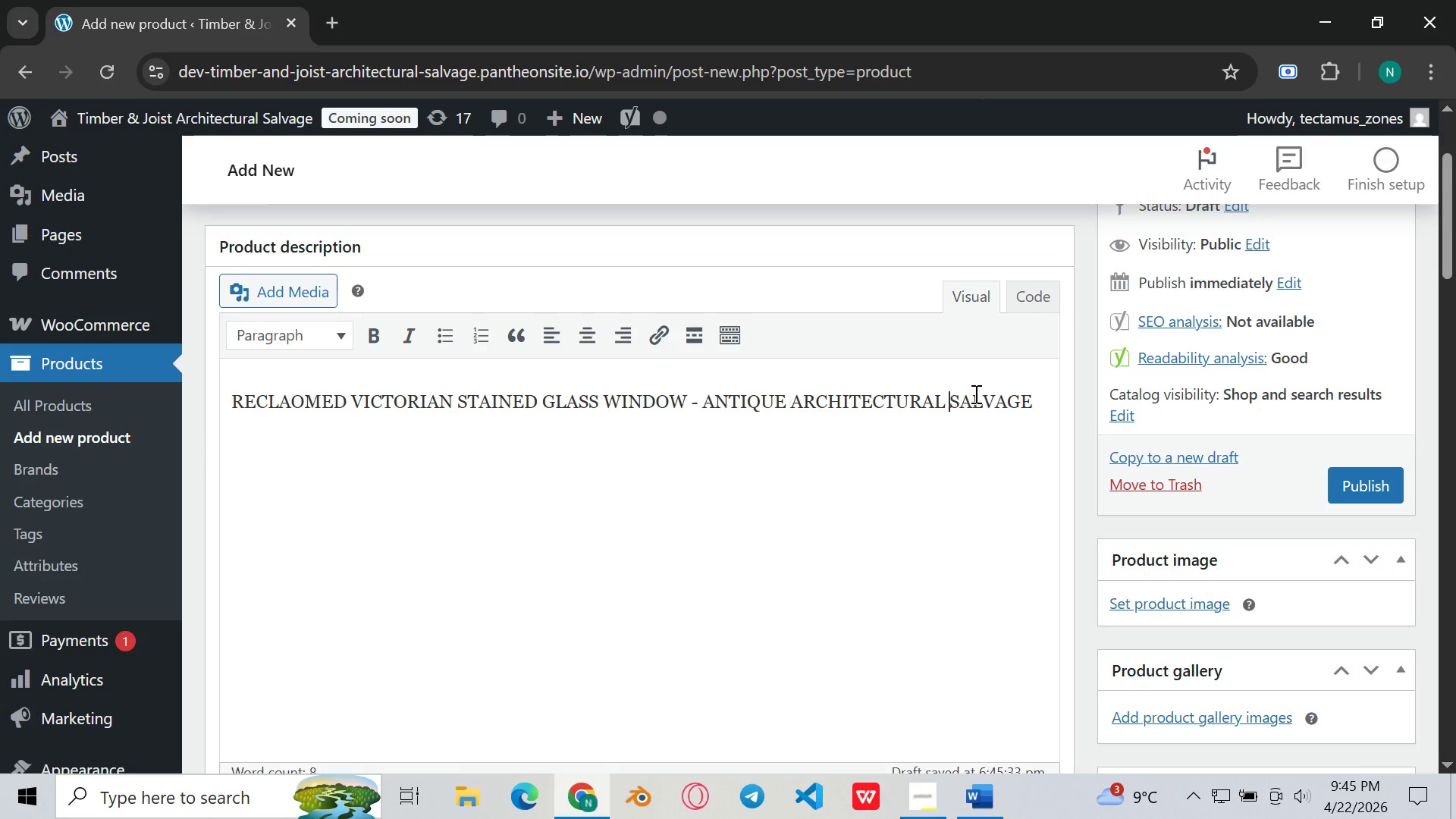 
key(Backspace)
 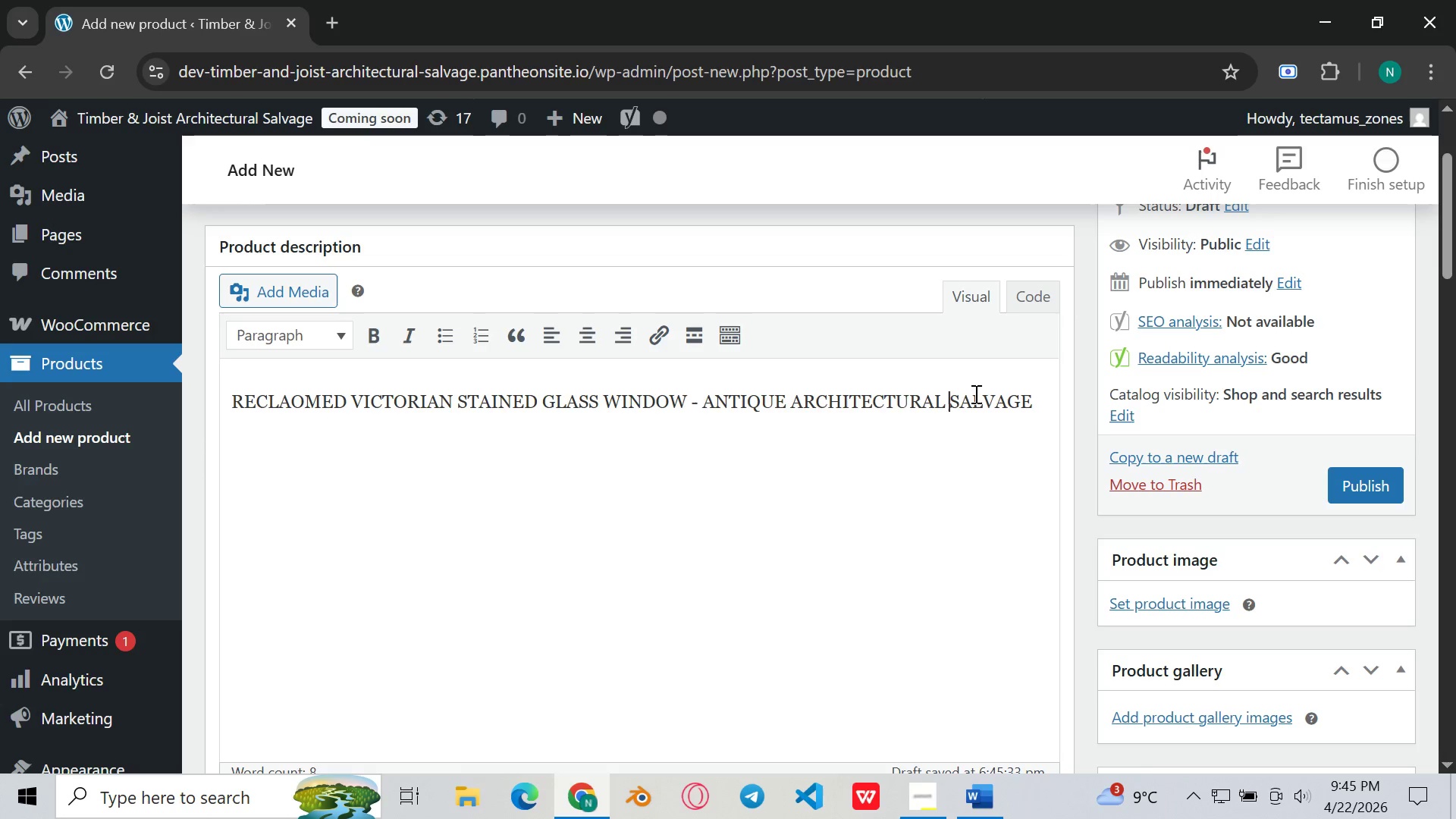 
key(Backspace)
 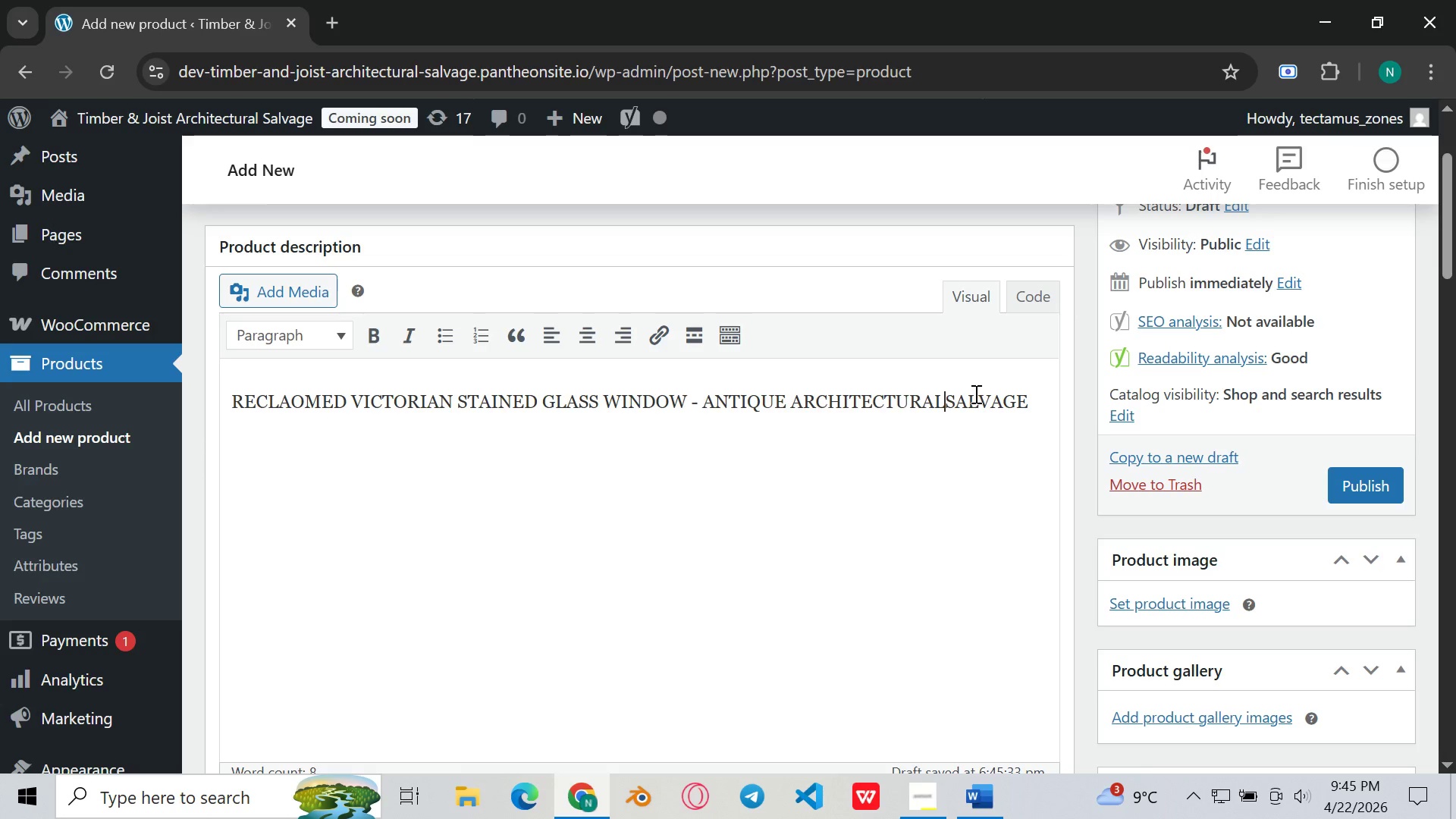 
key(Space)
 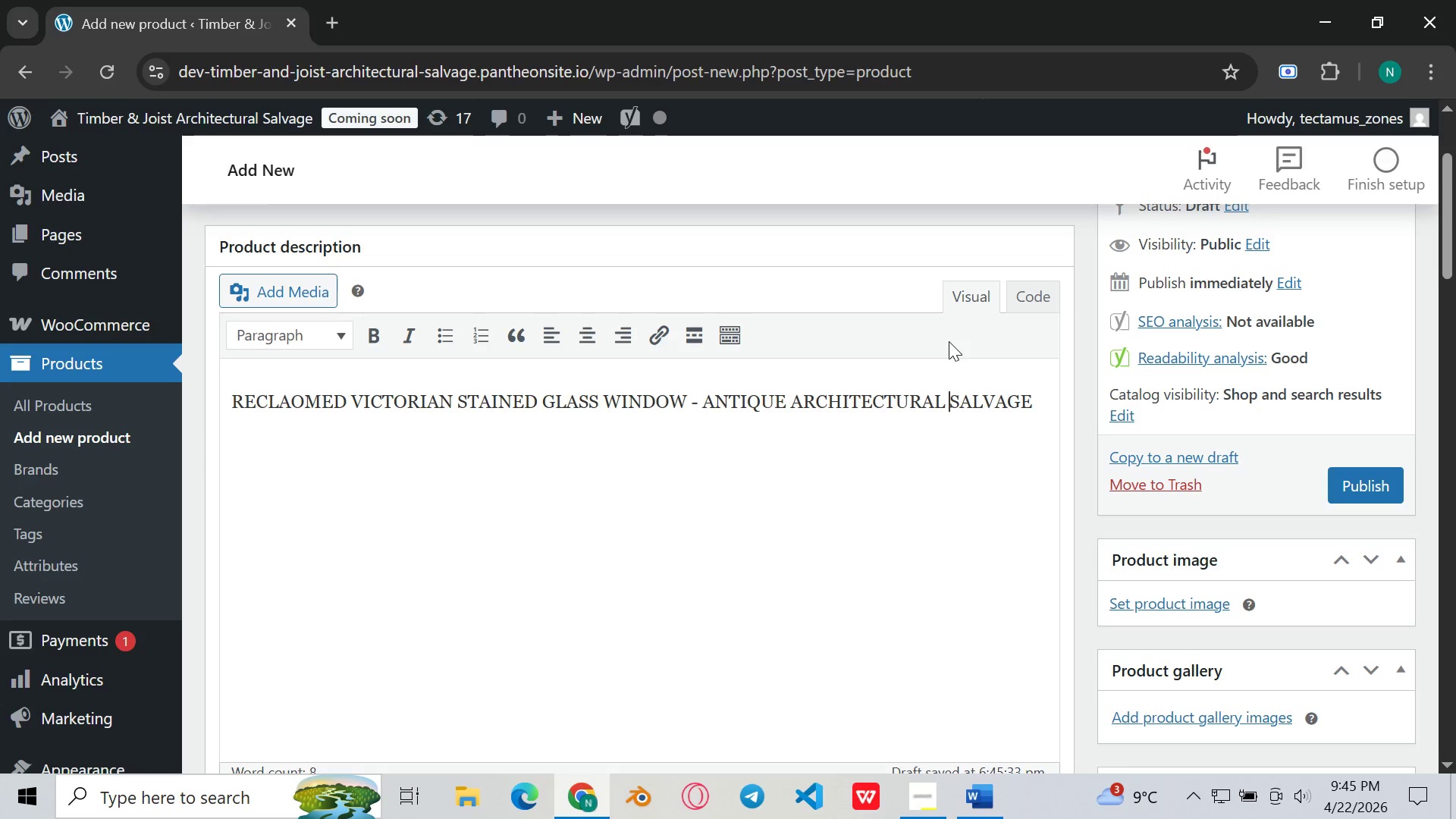 
left_click([808, 480])
 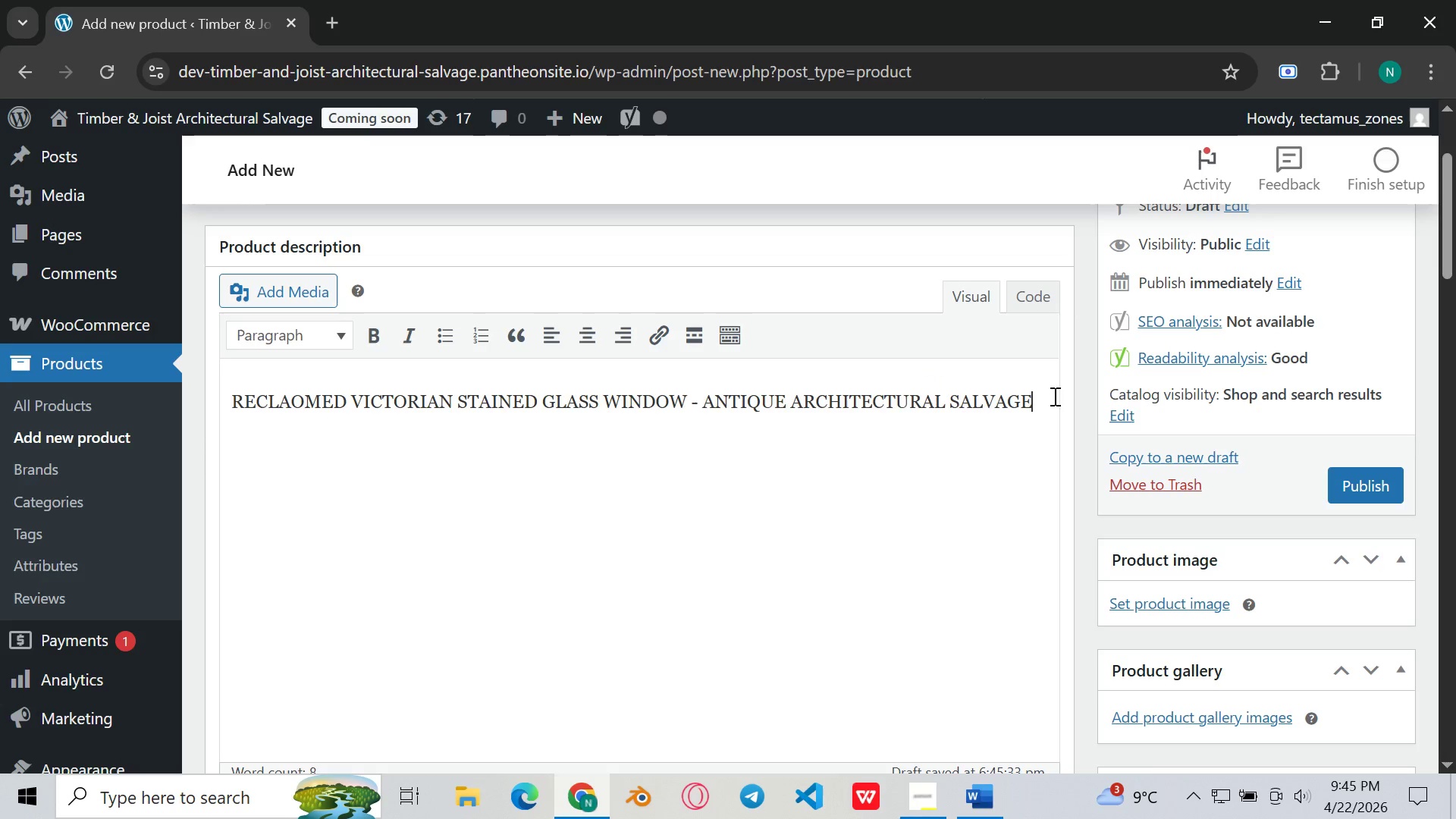 
key(Enter)
 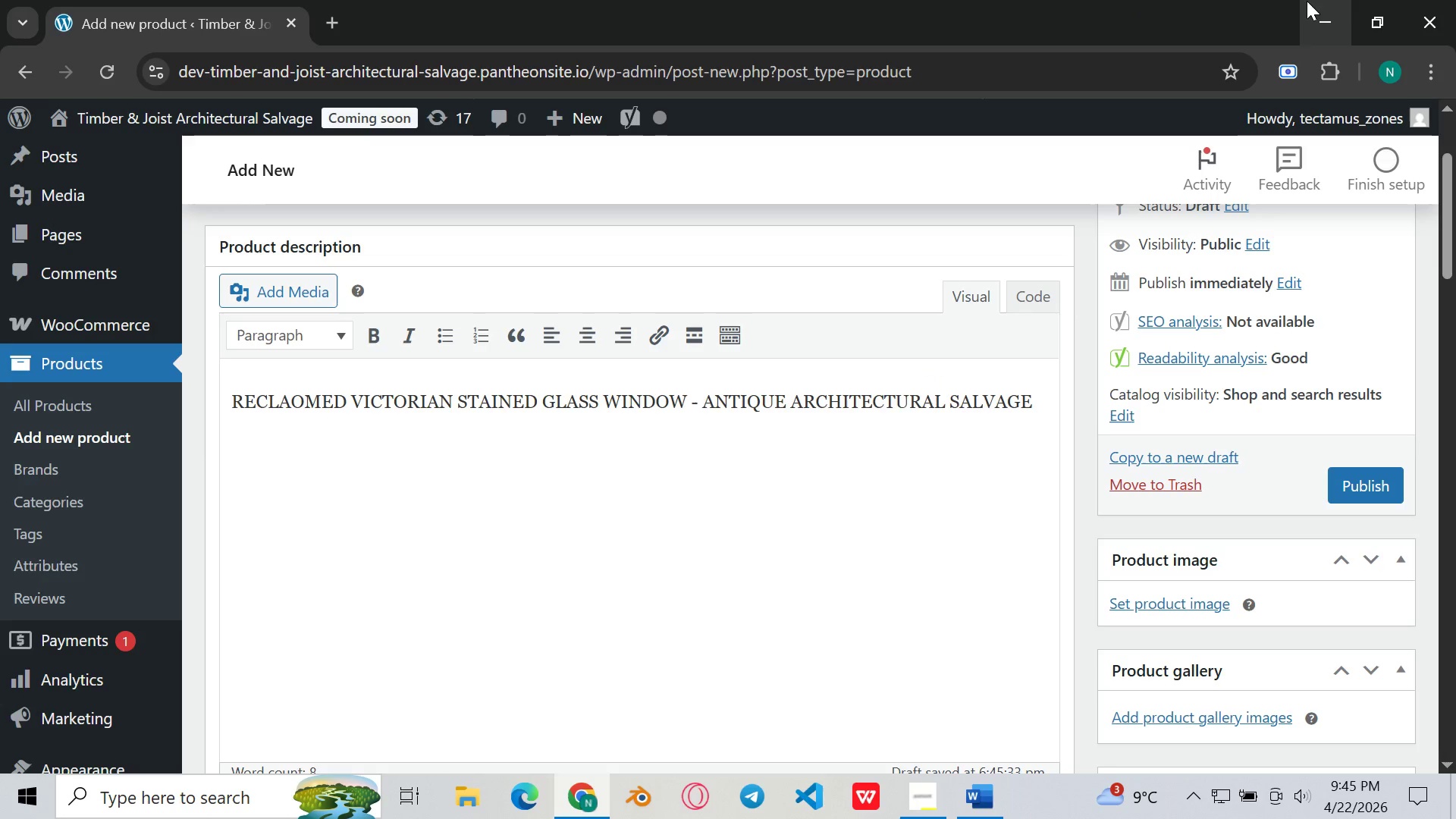 
type(tHIS)
key(Backspace)
key(Backspace)
key(Backspace)
key(Backspace)
type(Y)
key(Backspace)
type(This reclain=med Victorian)
 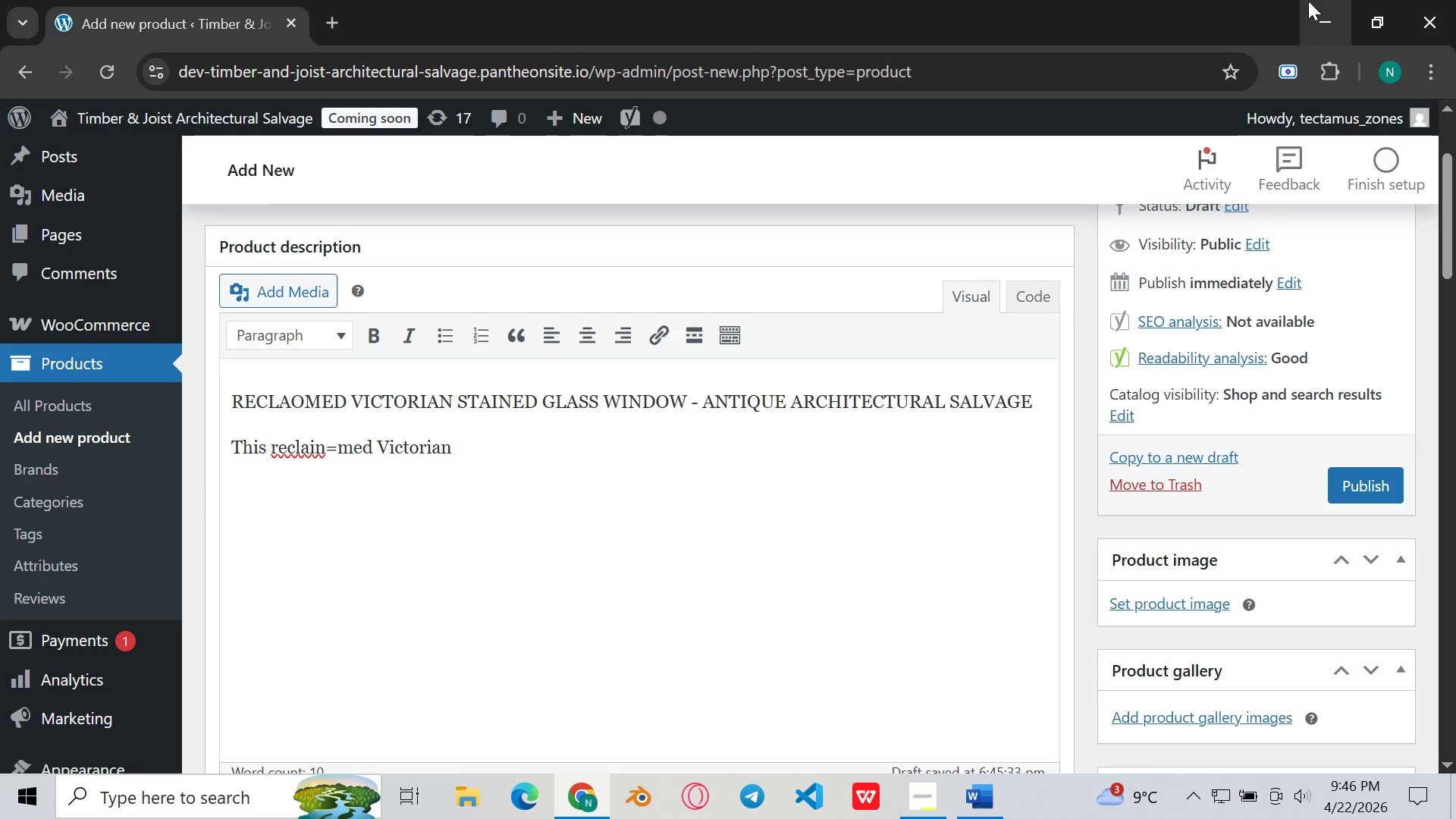 
left_click([337, 447])
 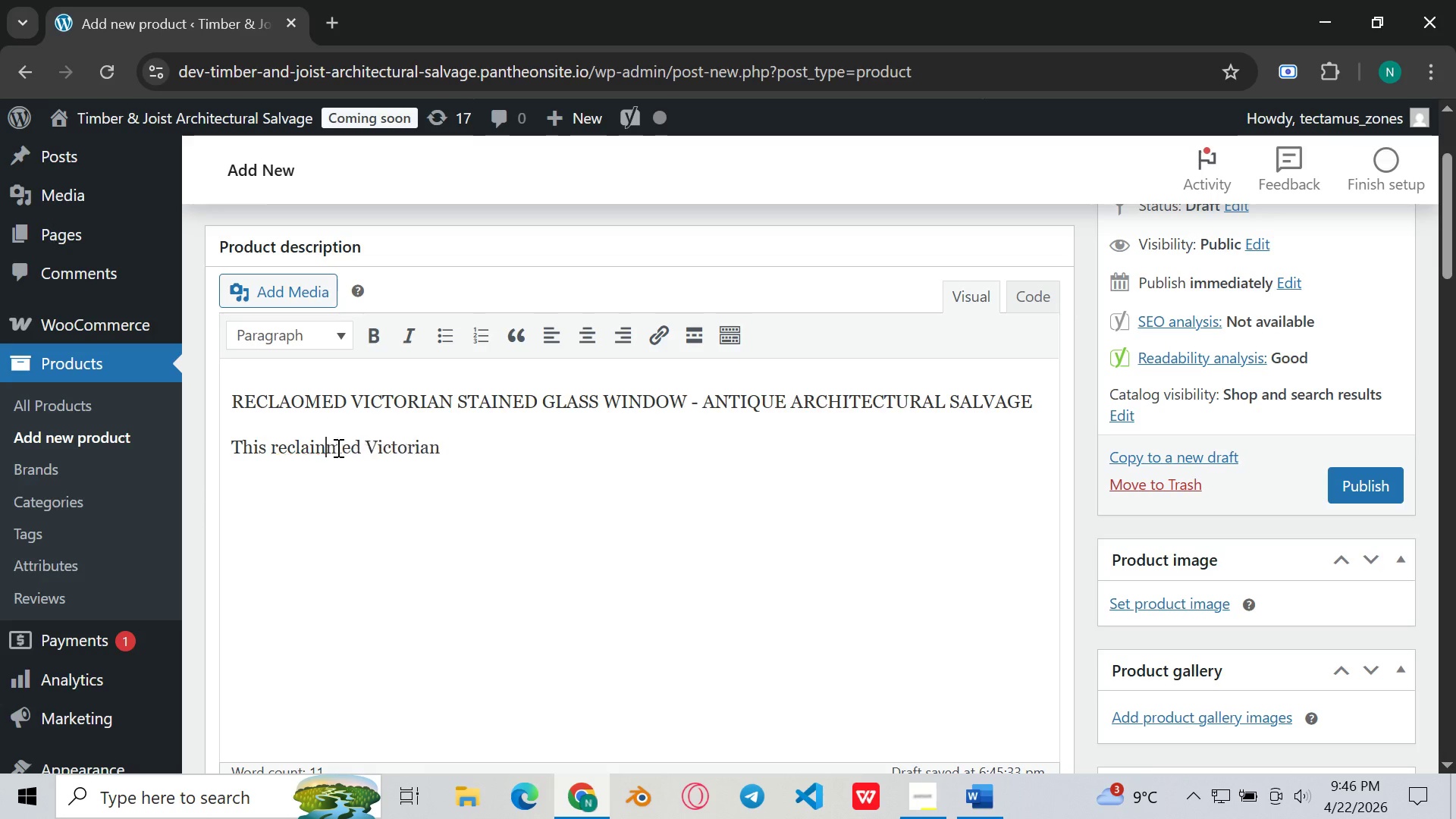 
key(Backspace)
 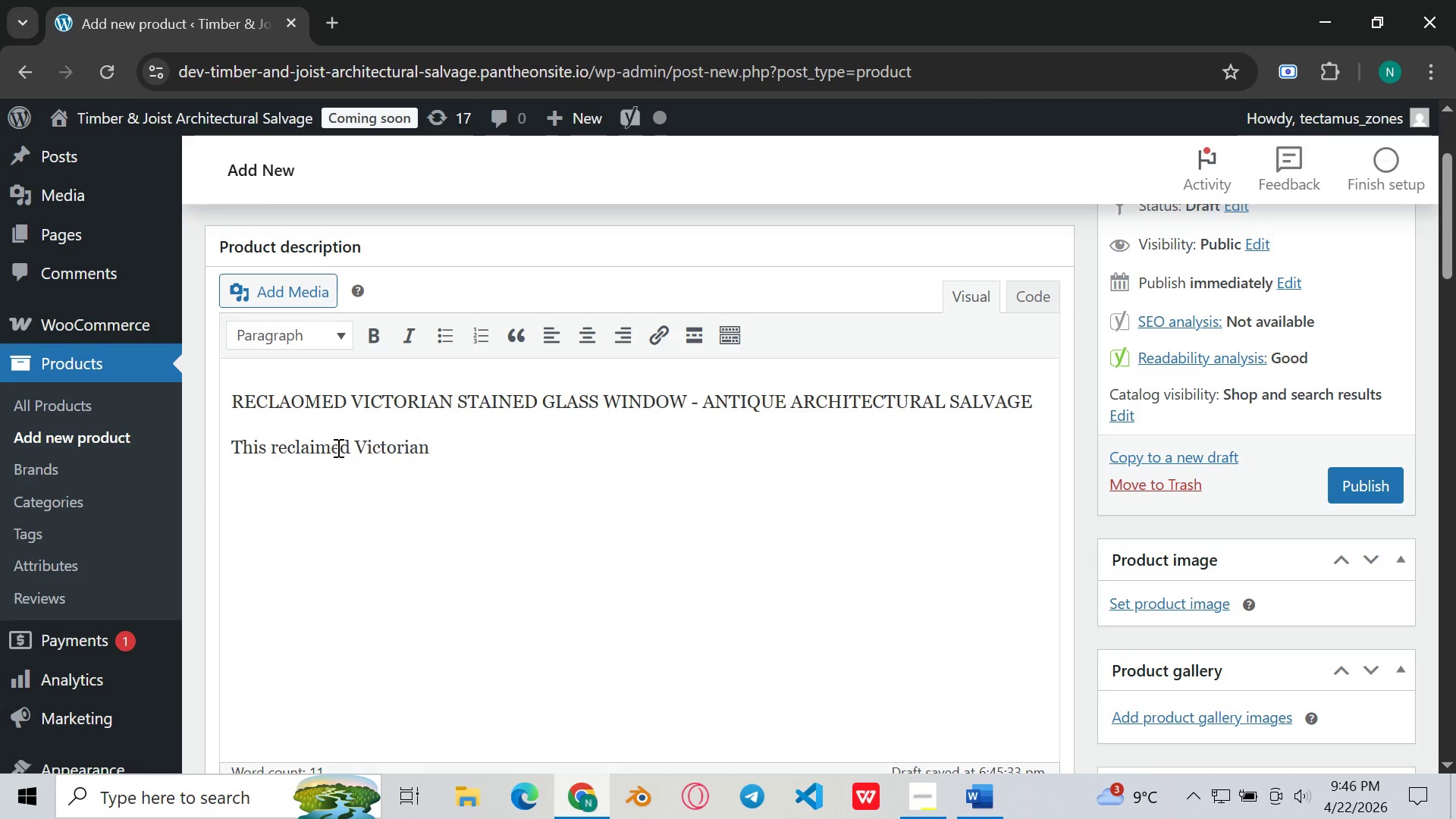 
key(Backspace)
 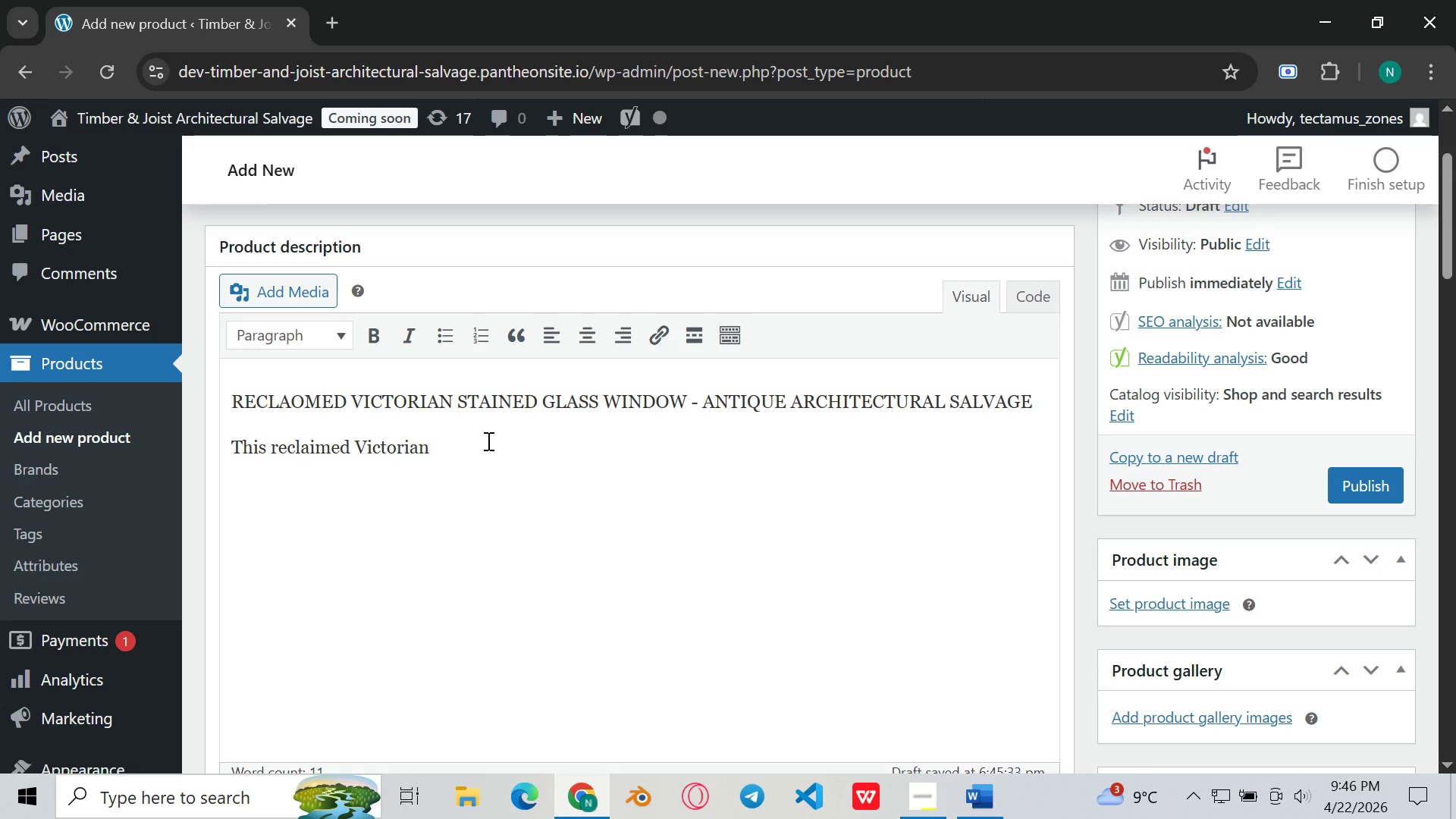 
left_click([494, 441])
 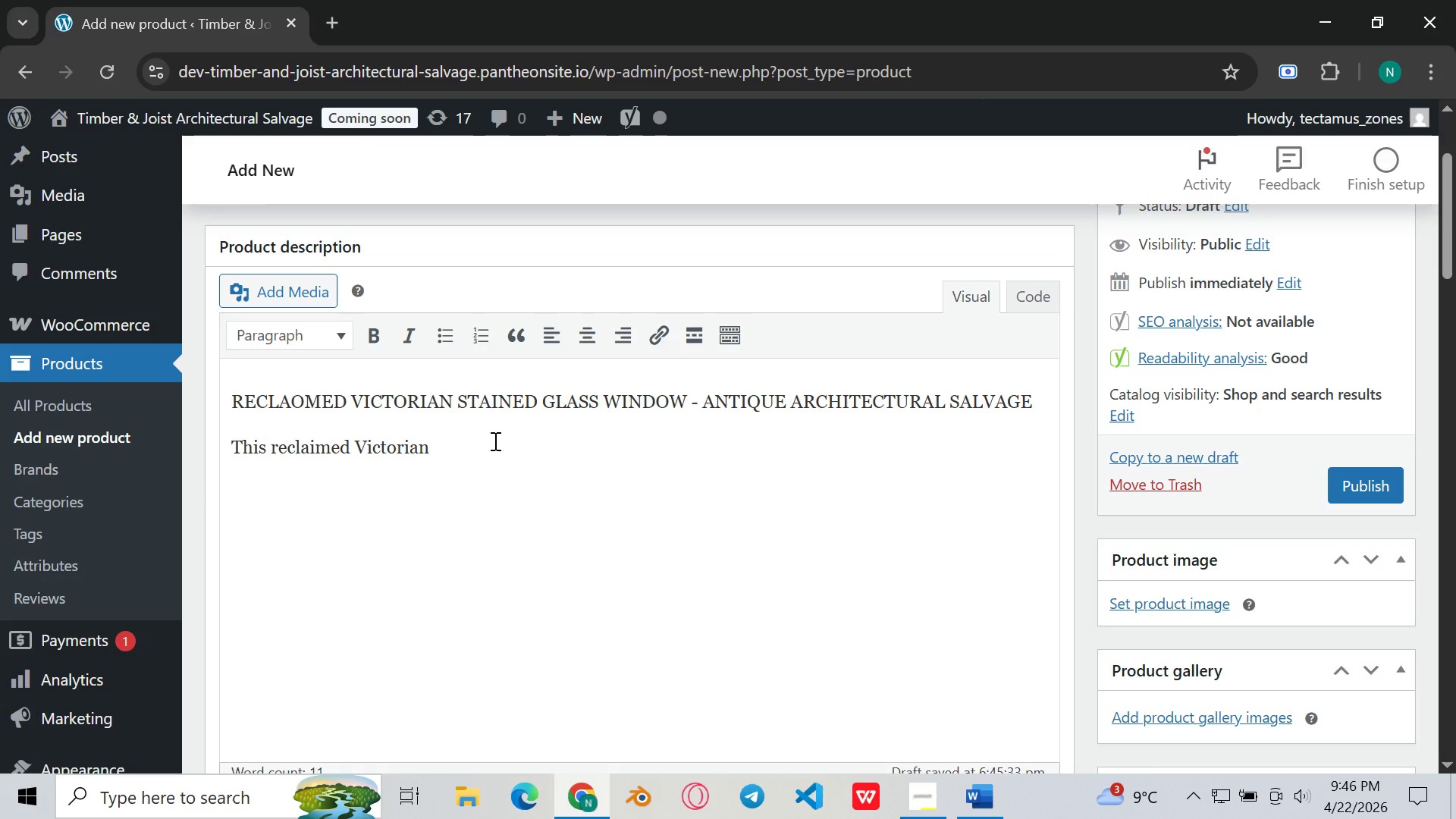 
type( stained glass transform iw)
key(Backspace)
key(Backspace)
type(window is a genuine pe)
key(Backspace)
type(iece of architectural history. Salvage from an 1890s townhouse during a cet)
key(Backspace)
type(rtified demolotion project)
 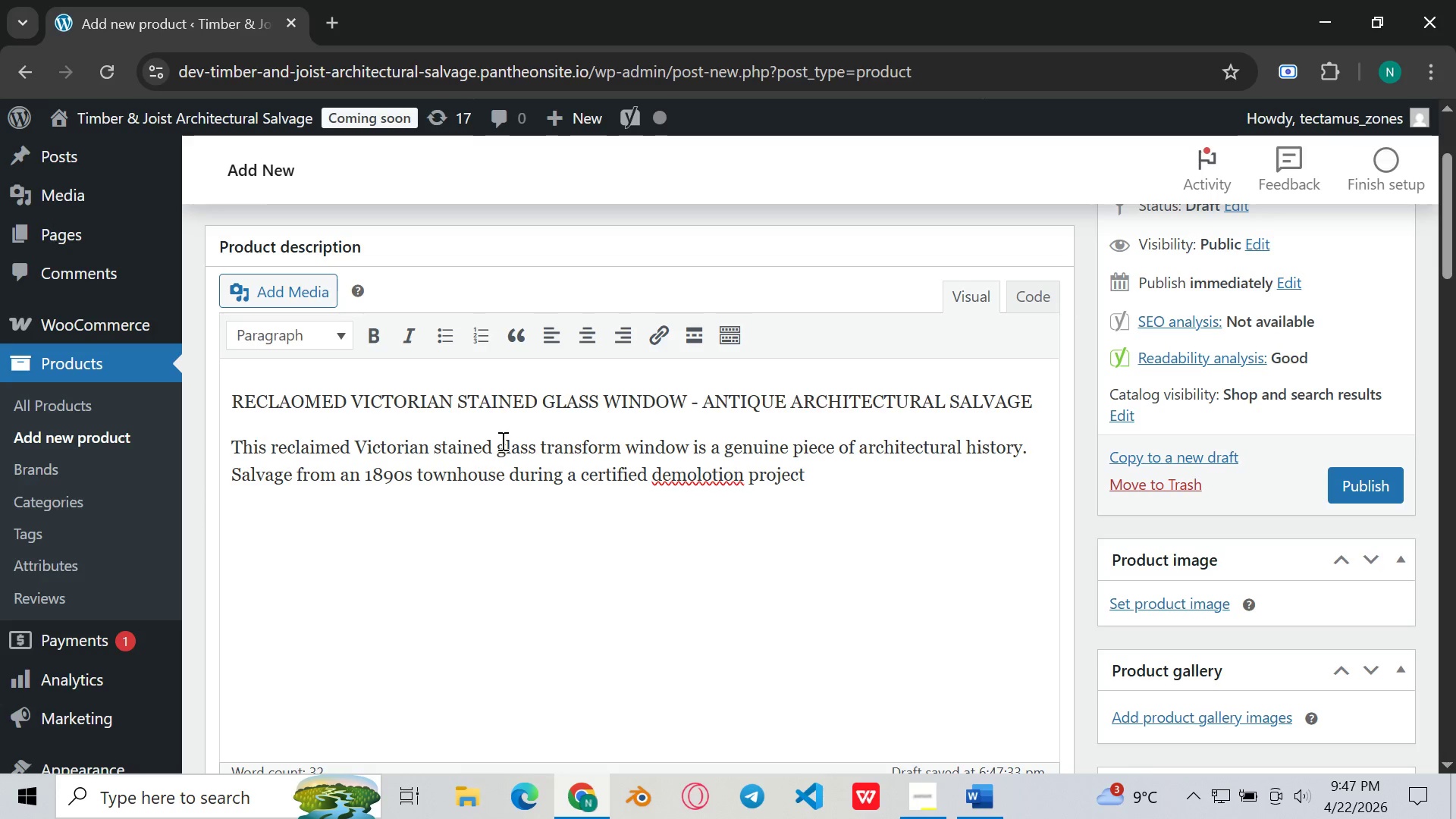 
type(, it feature)
 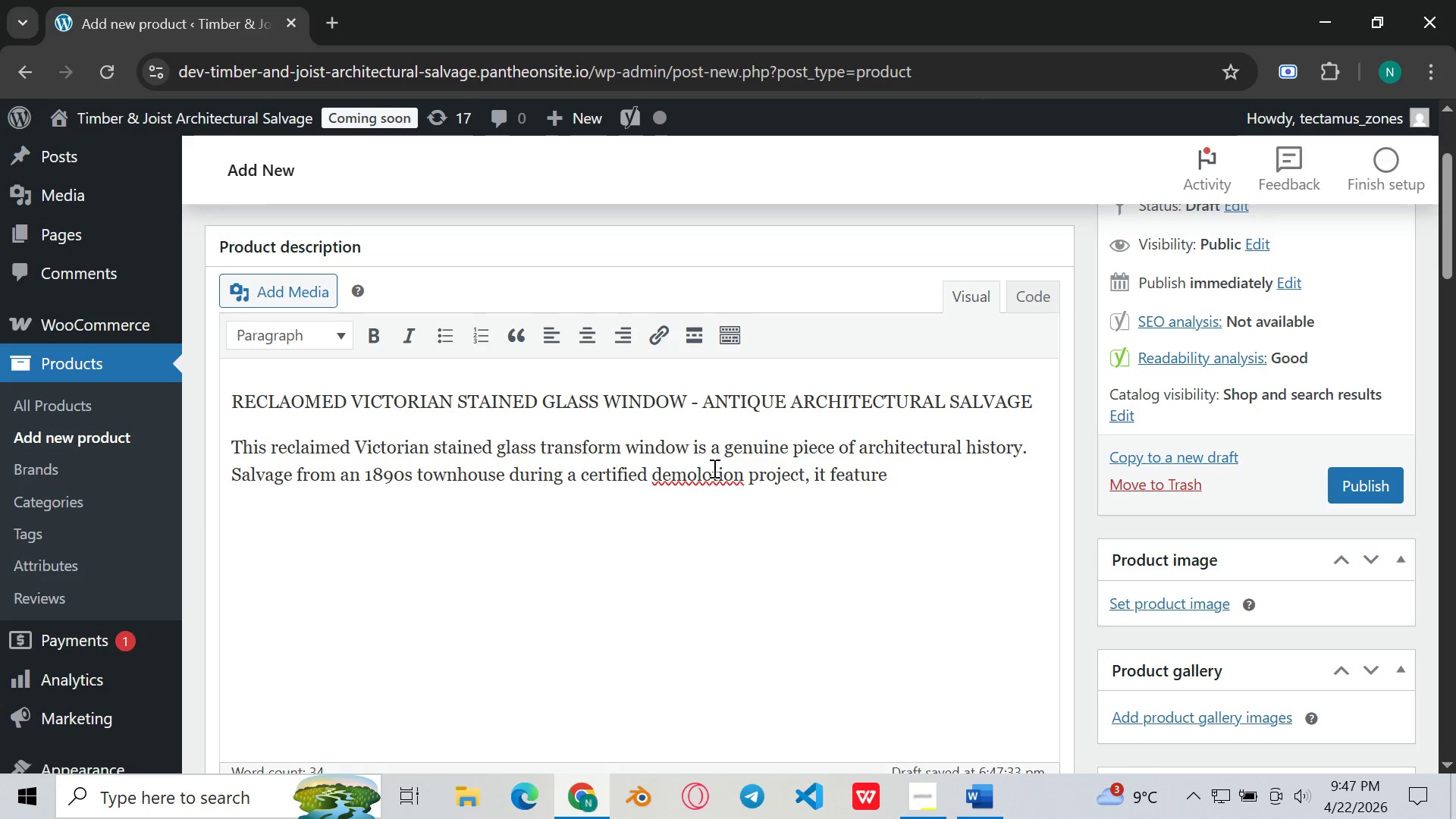 
left_click([711, 463])
 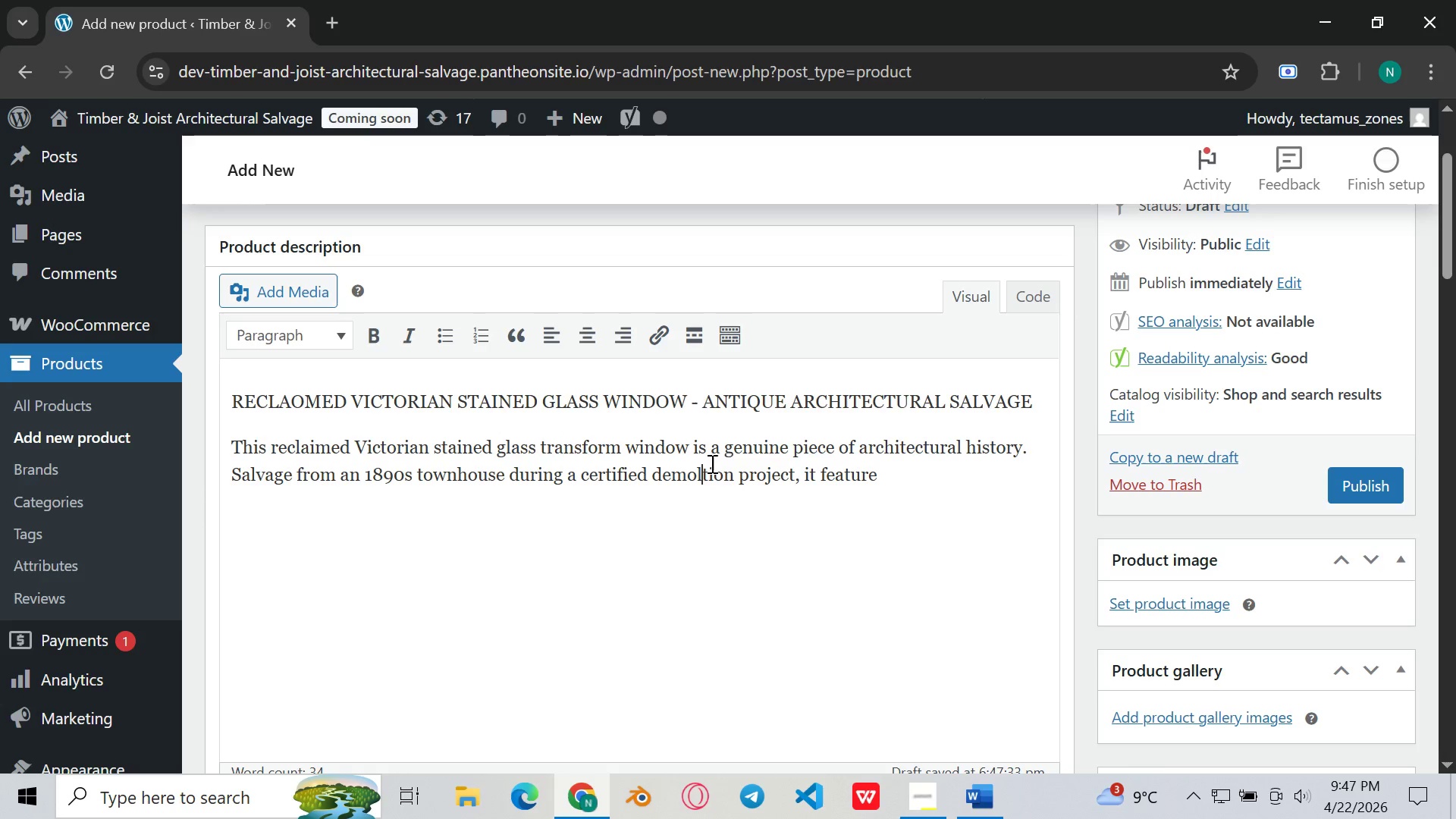 
key(Backspace)
 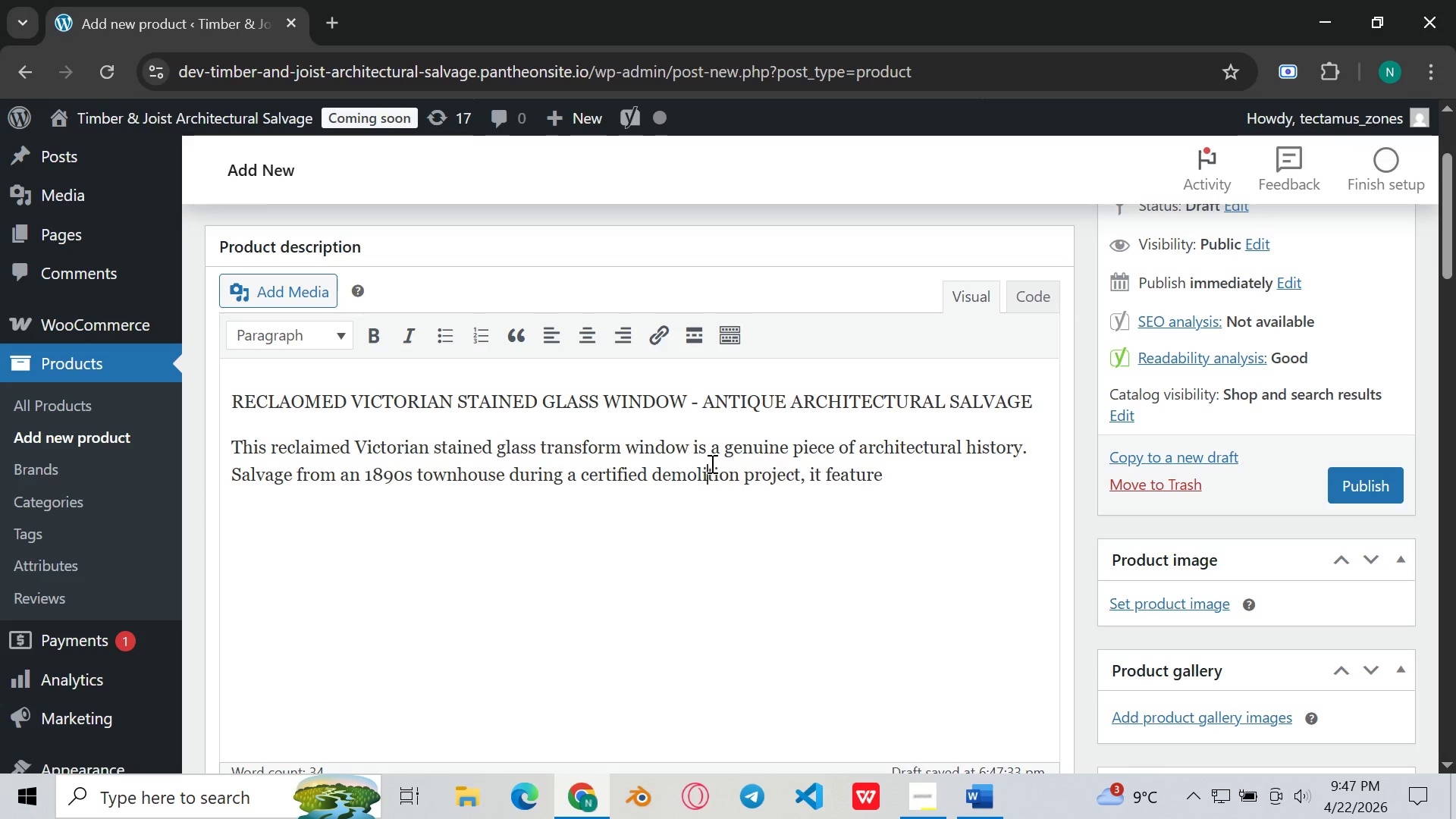 
key(I)
 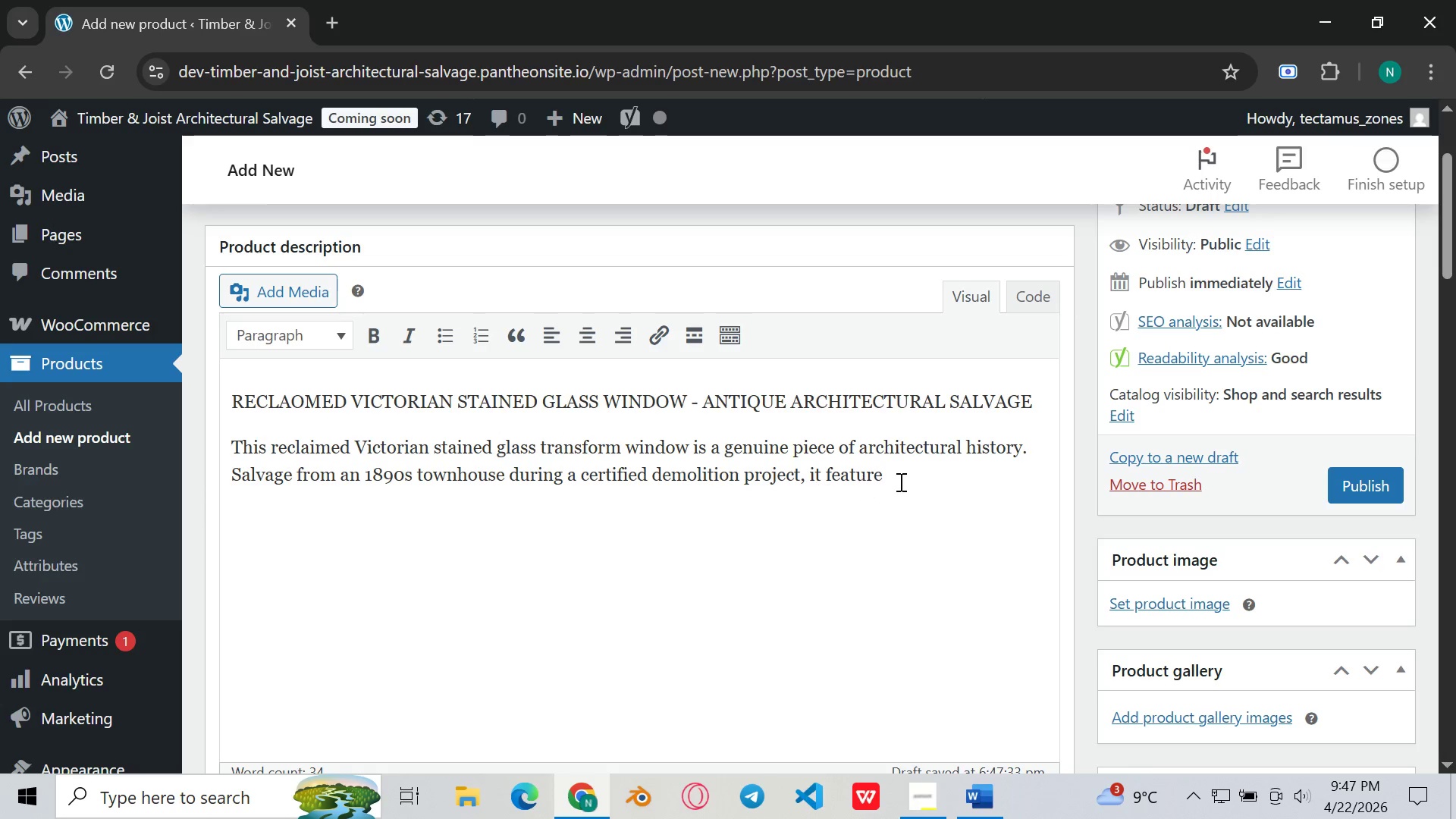 
left_click([932, 477])
 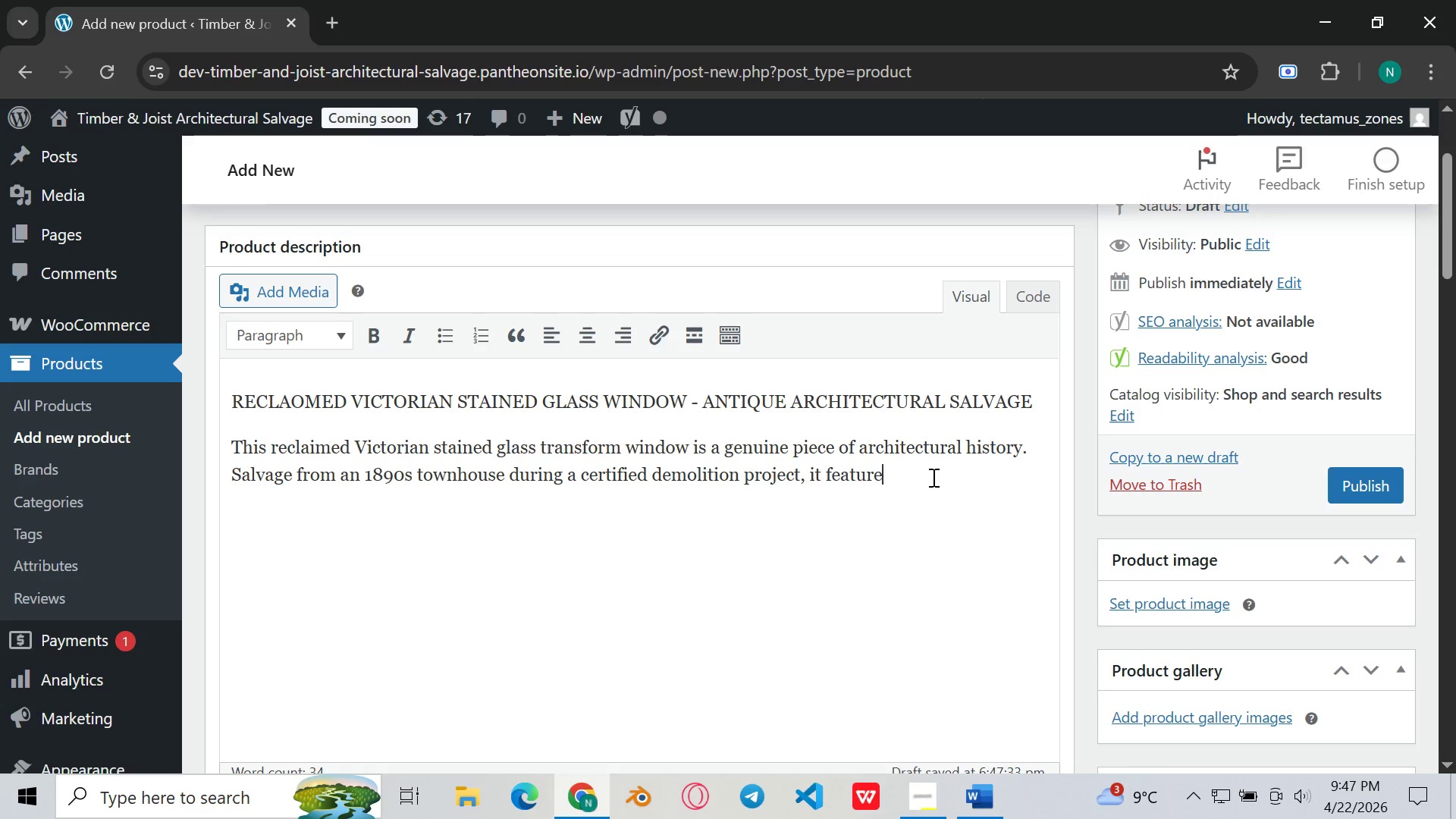 
type(s the intricate hand )
key(Backspace)
type(- paim)
key(Backspace)
type(nted detailing and richy jewwl)
 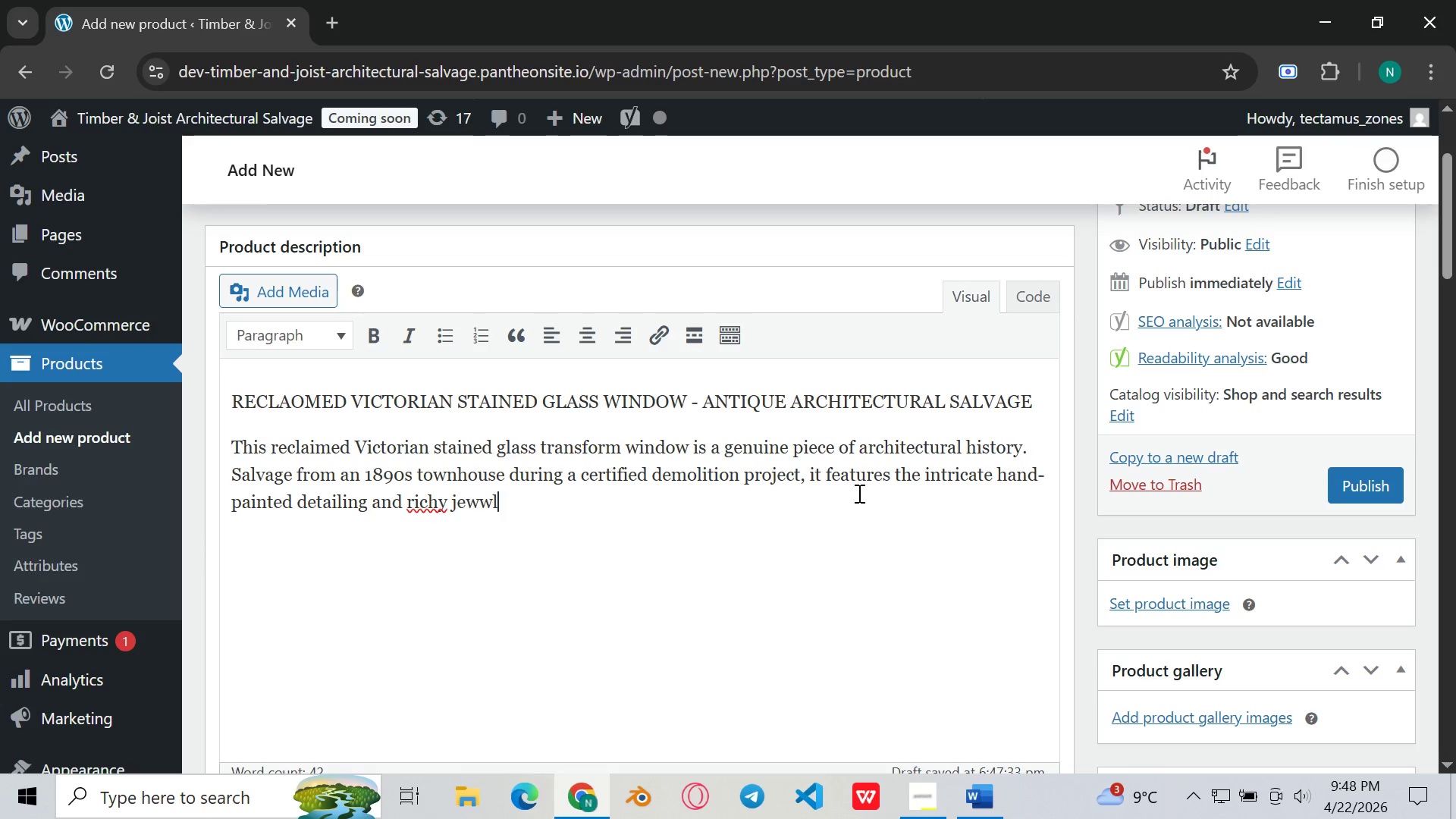 
wait(5.62)
 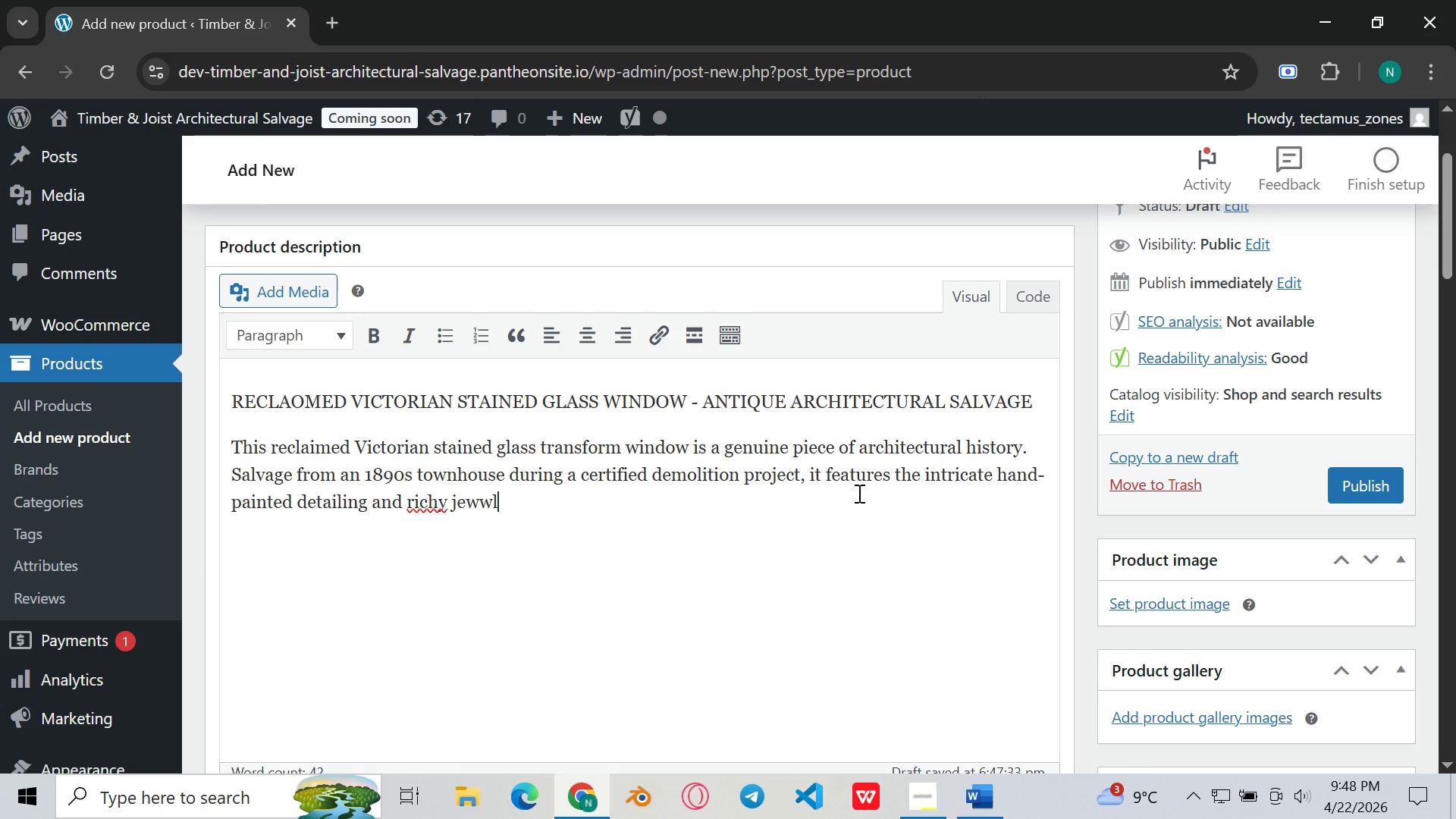 
key(ArrowLeft)
 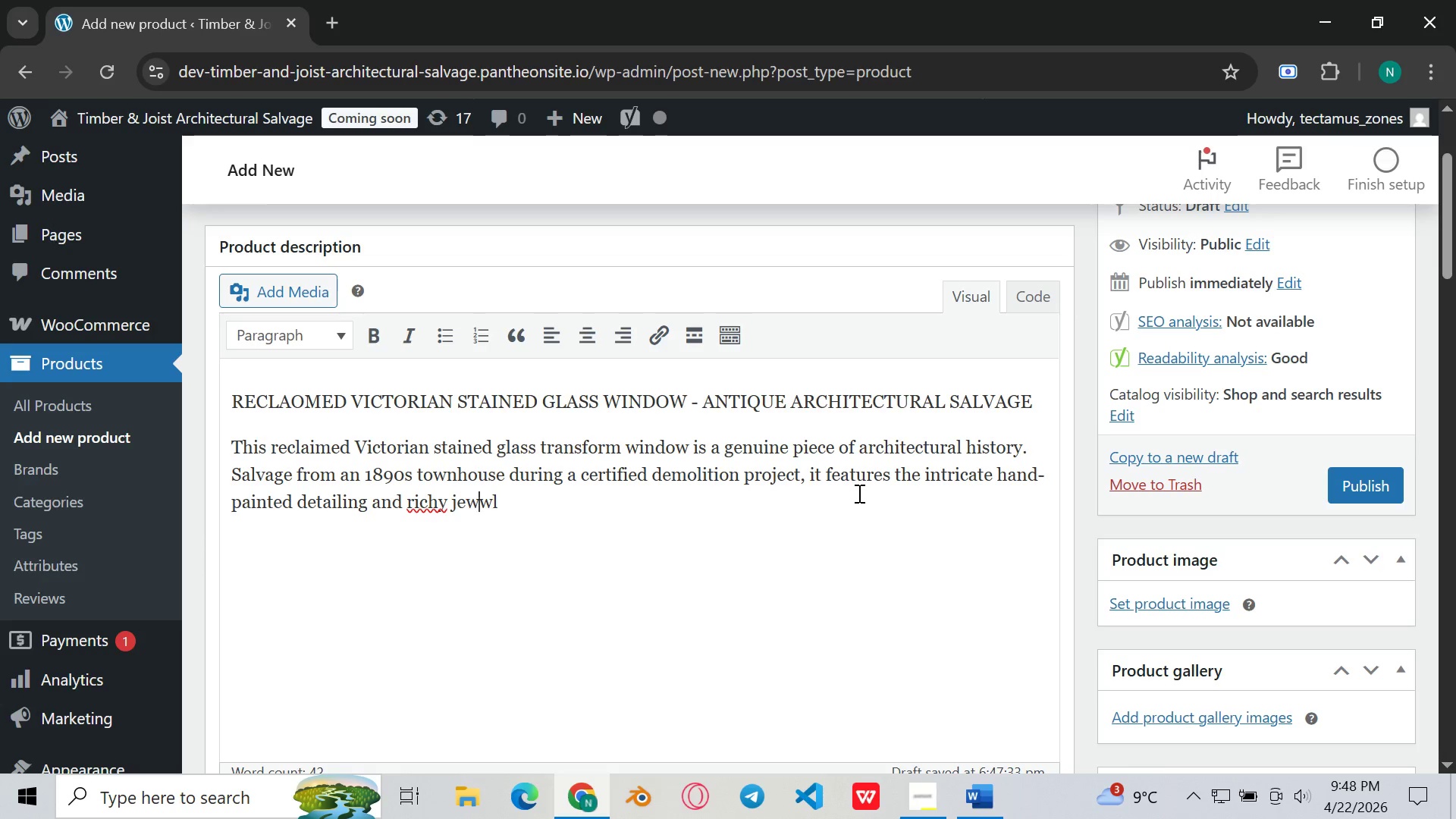 
key(ArrowLeft)
 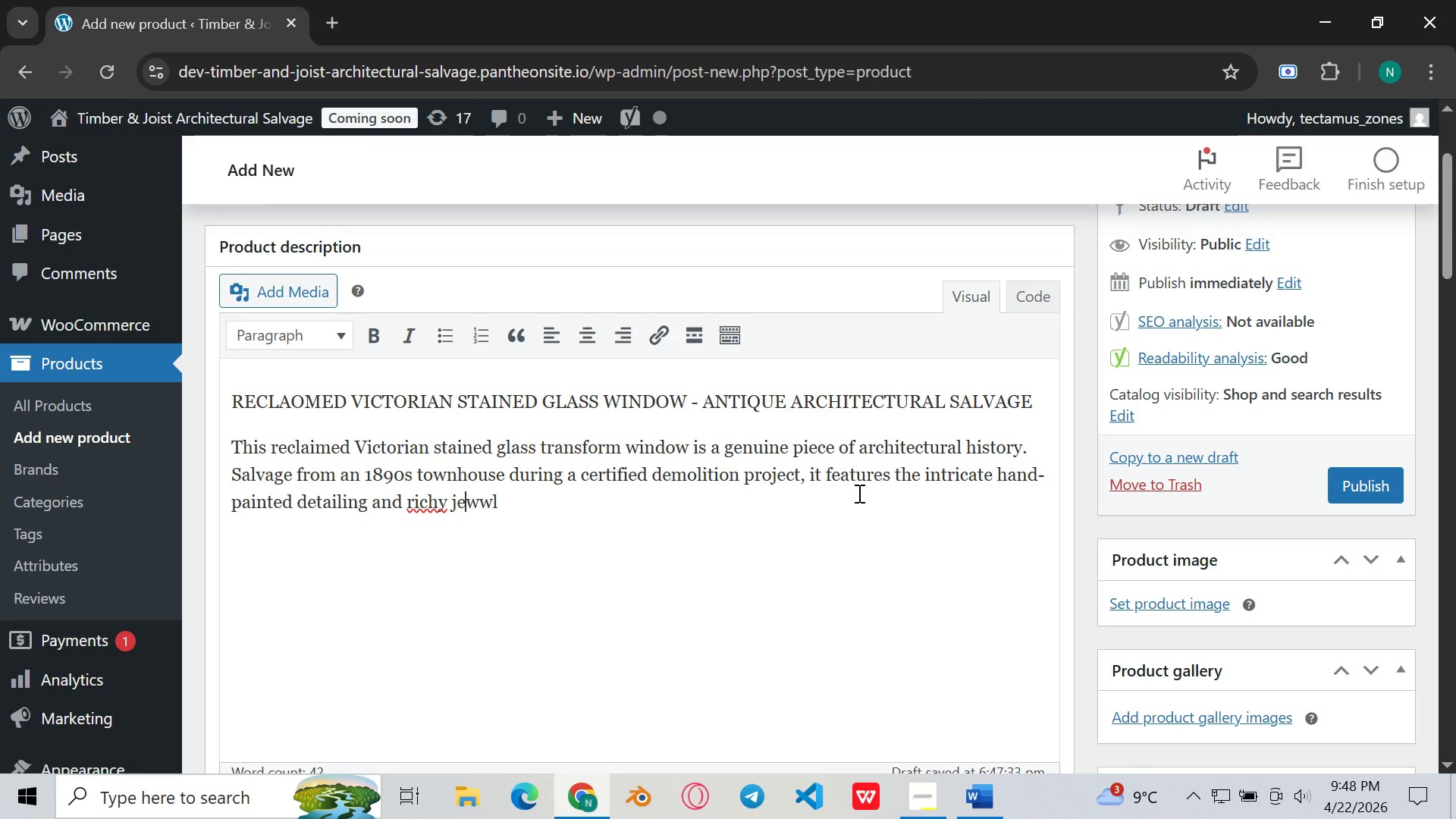 
key(ArrowLeft)
 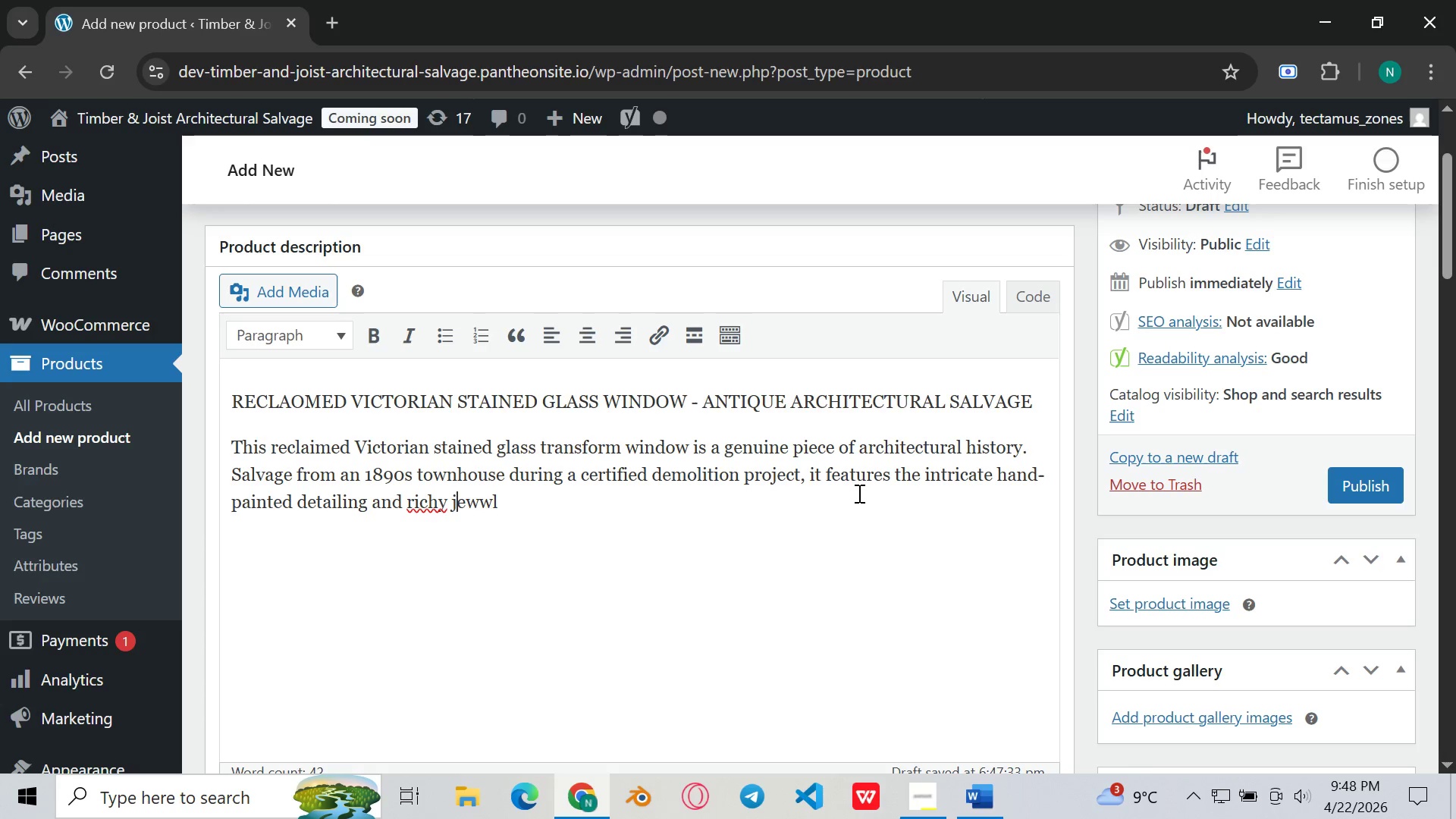 
key(ArrowLeft)
 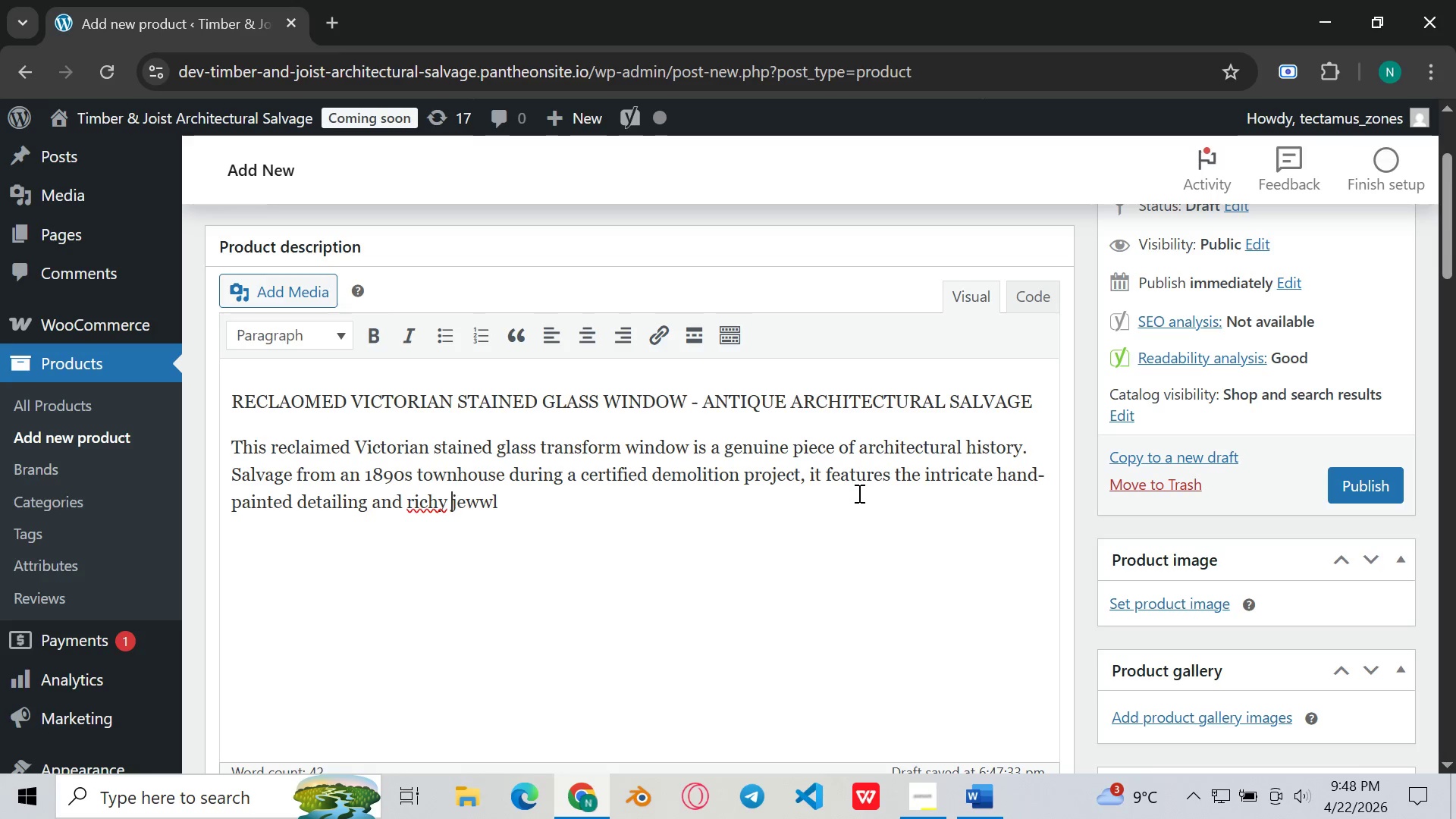 
key(ArrowLeft)
 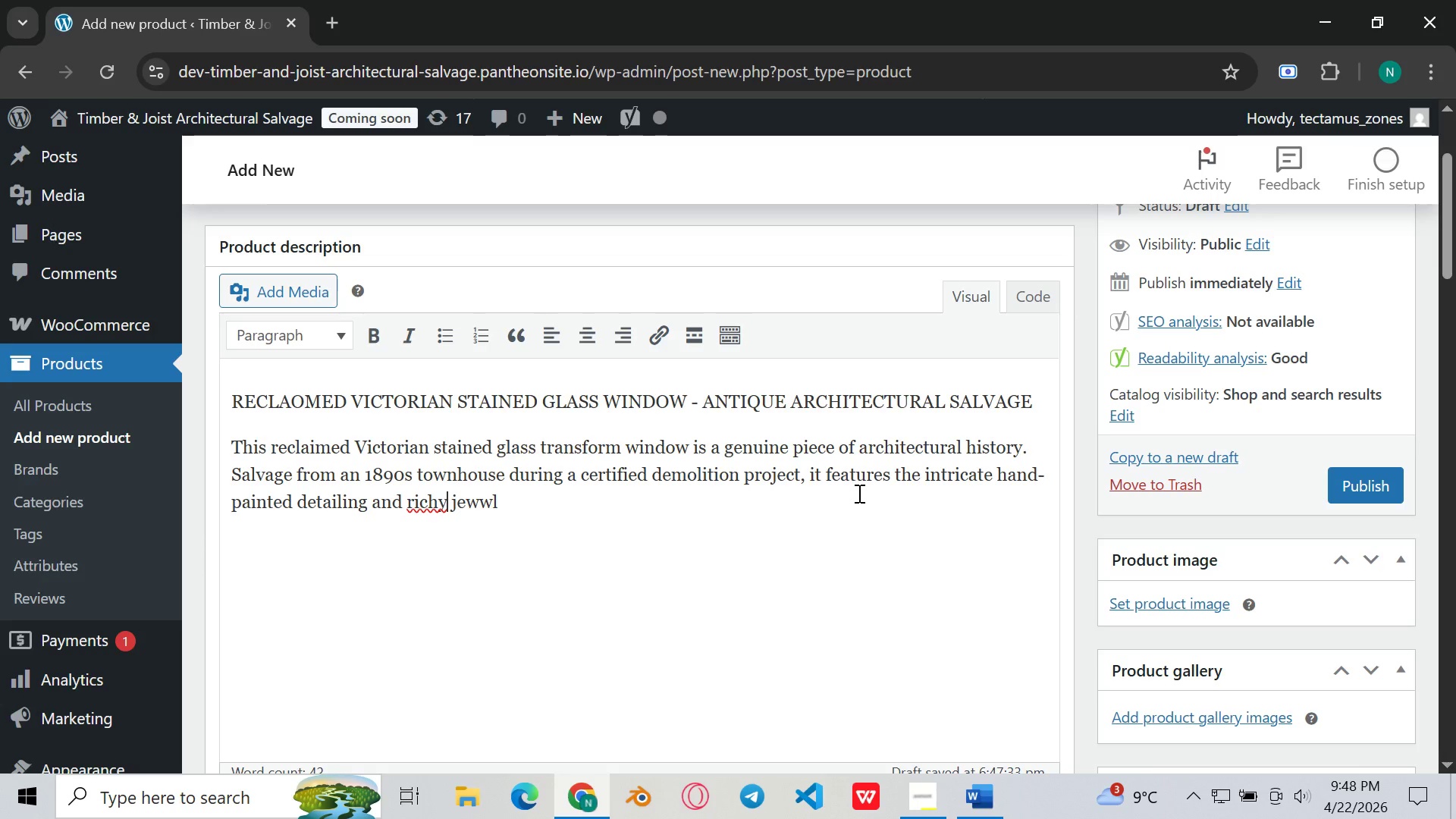 
key(ArrowLeft)
 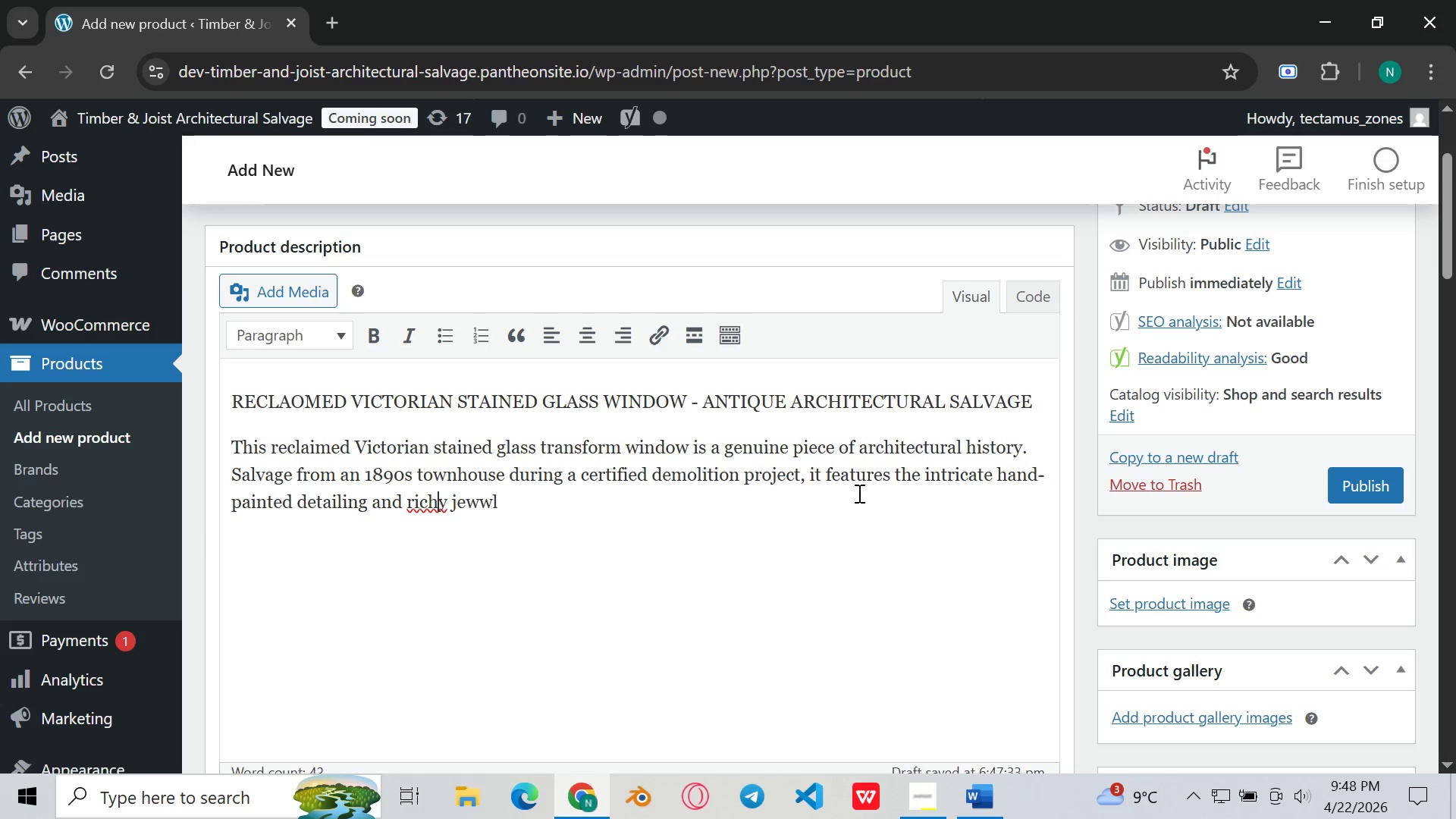 
key(ArrowLeft)
 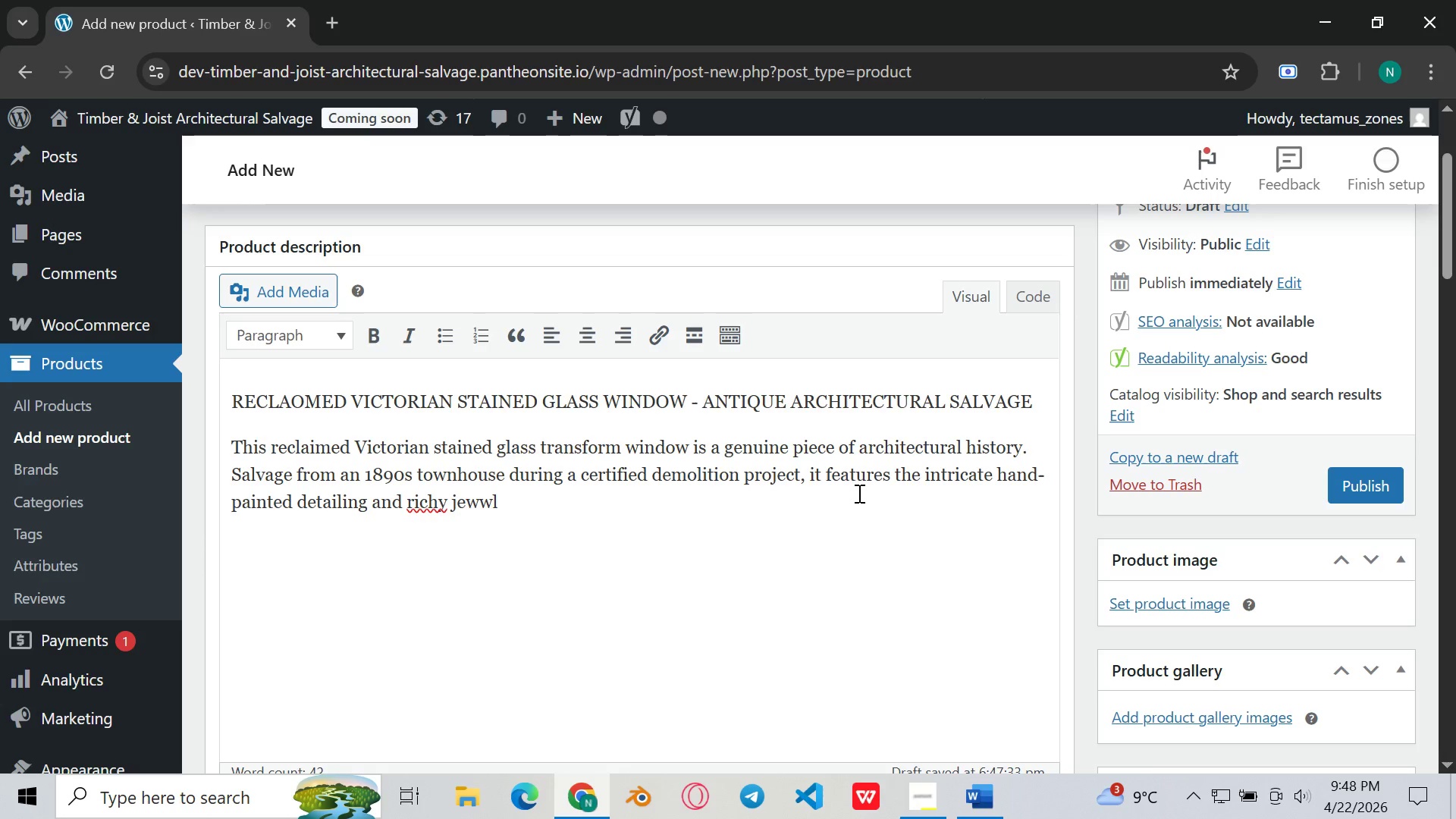 
key(L)
 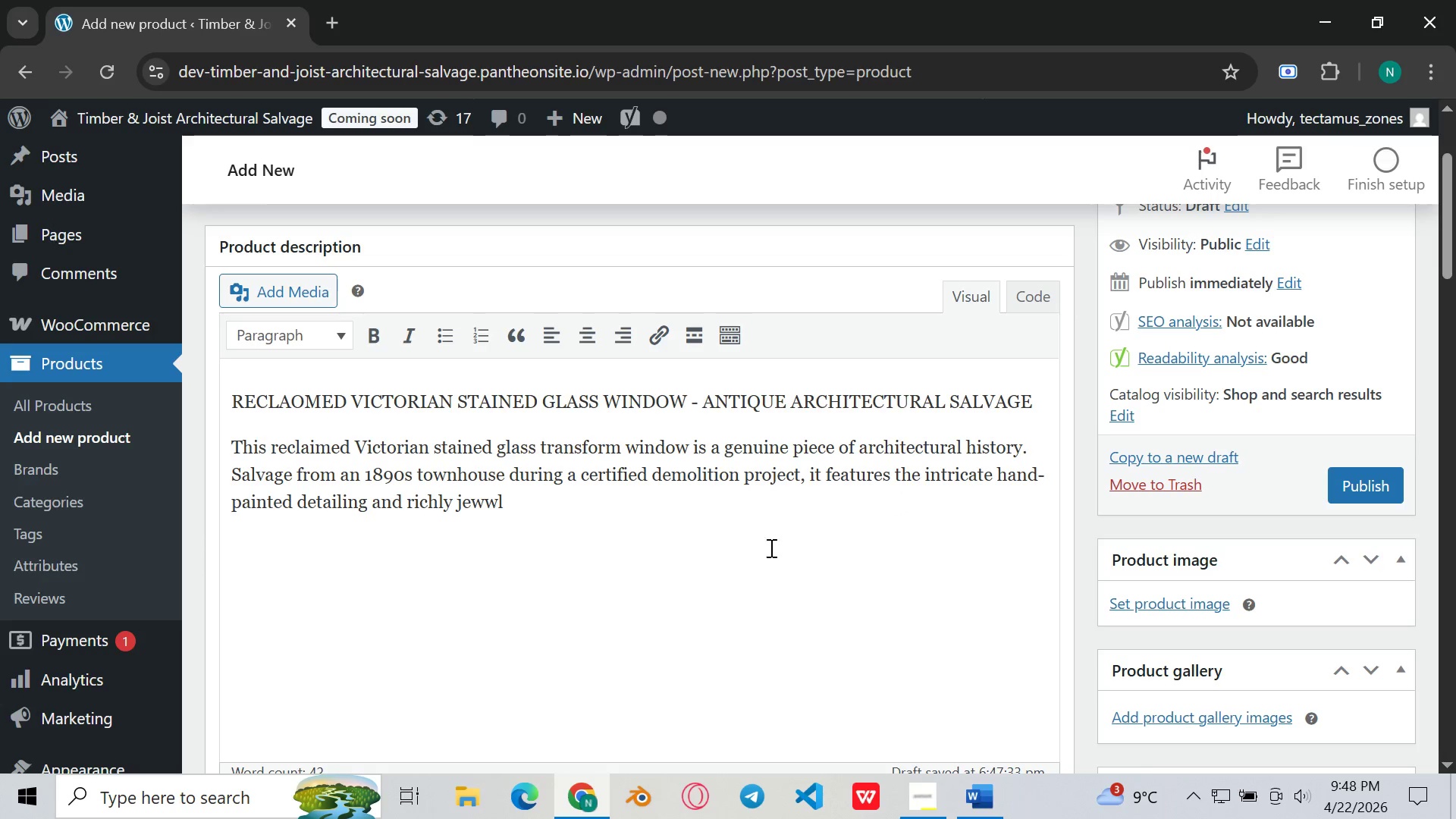 
left_click([684, 538])
 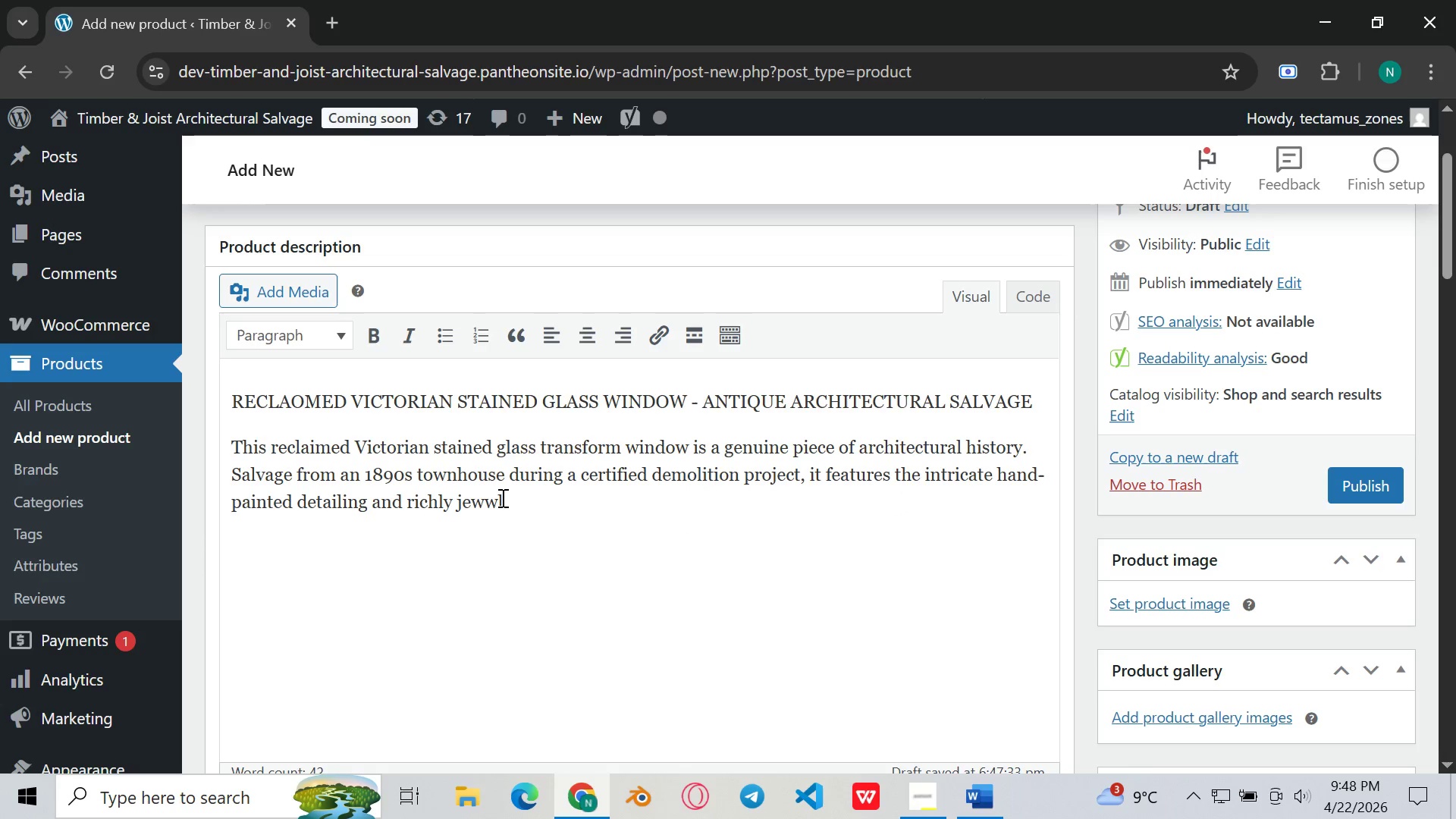 
left_click([500, 498])
 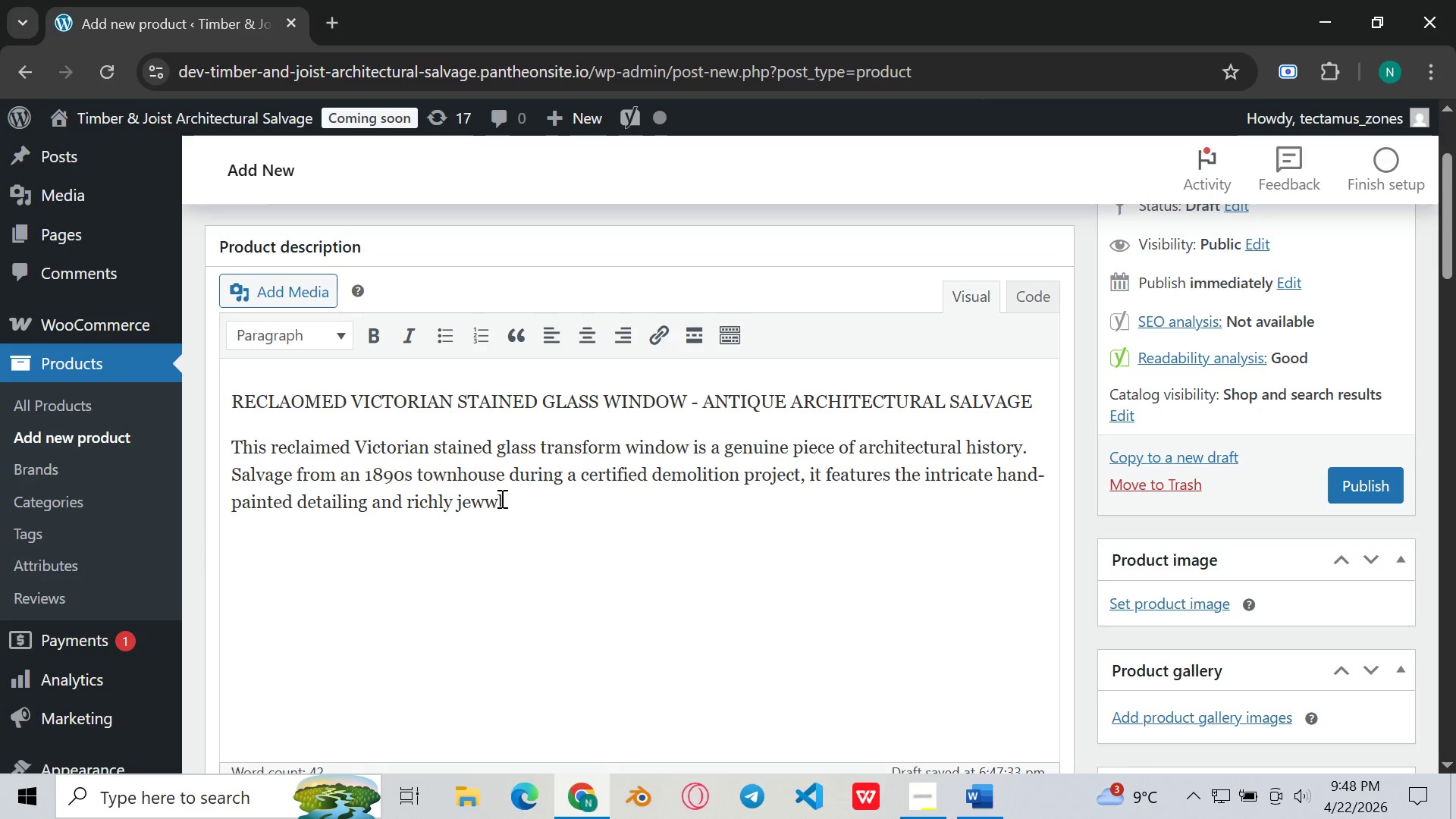 
key(ArrowLeft)
 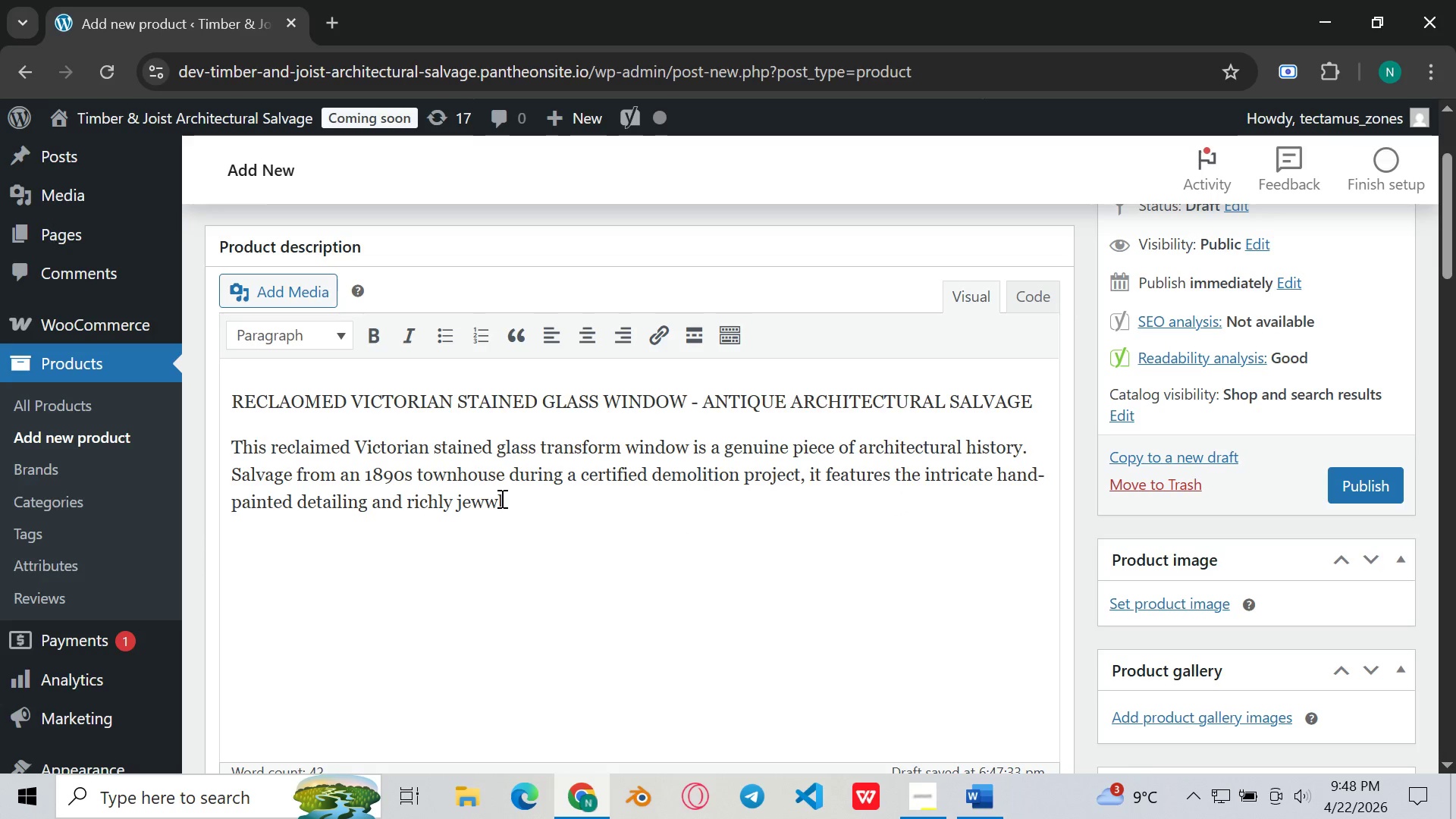 
key(Backspace)
 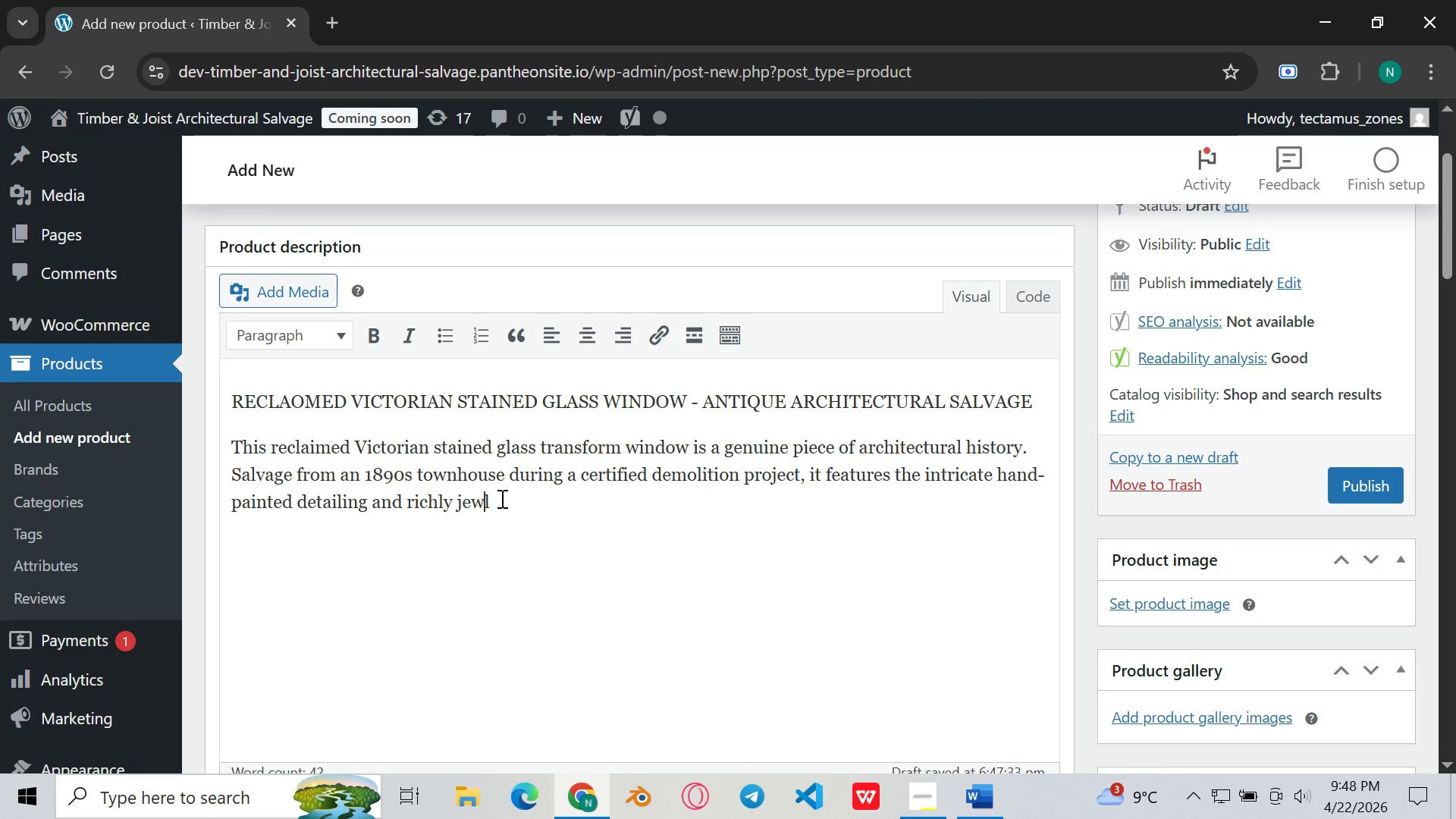 
key(ArrowRight)
 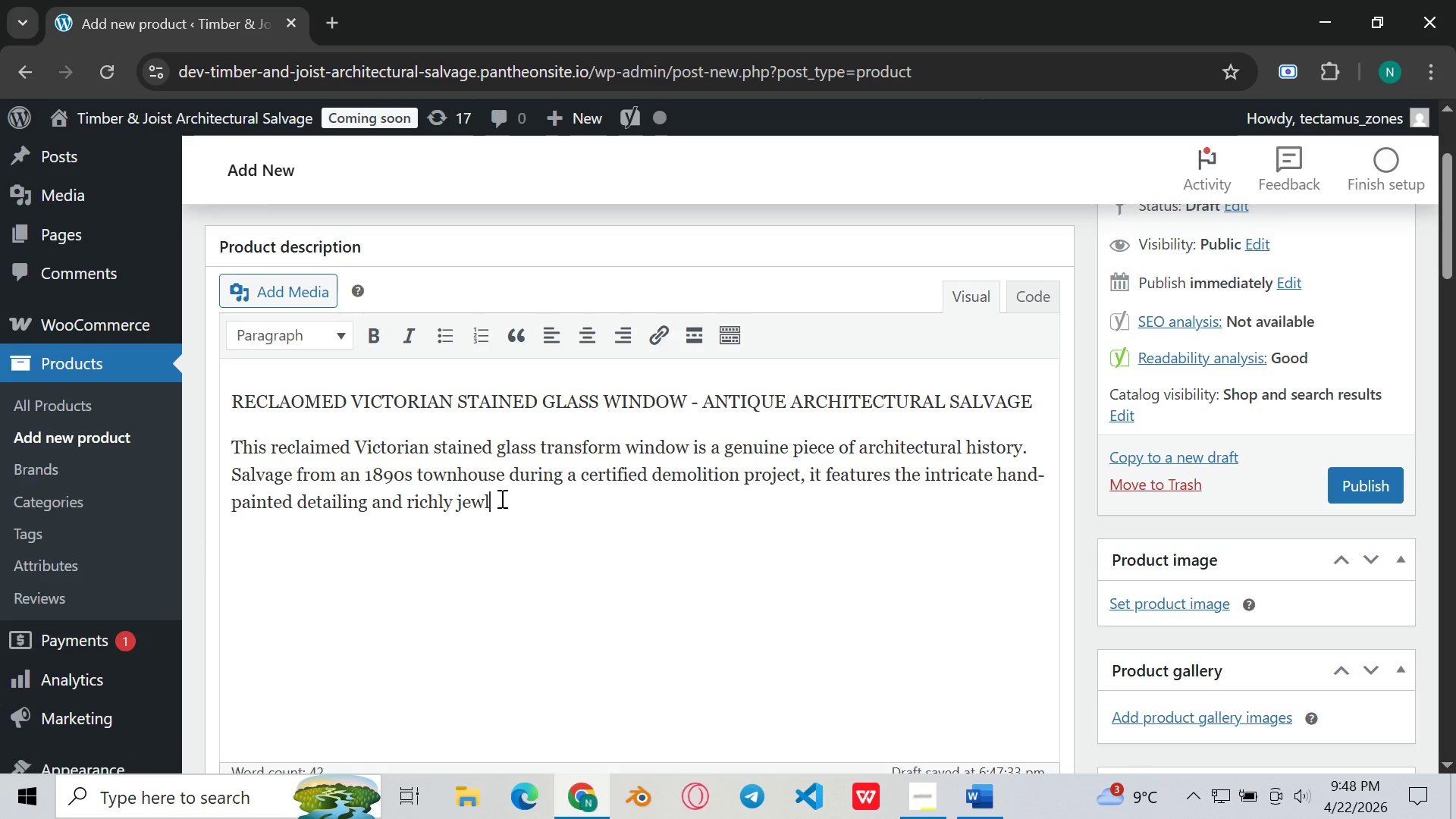 
key(Backspace)
type(el-tone)
 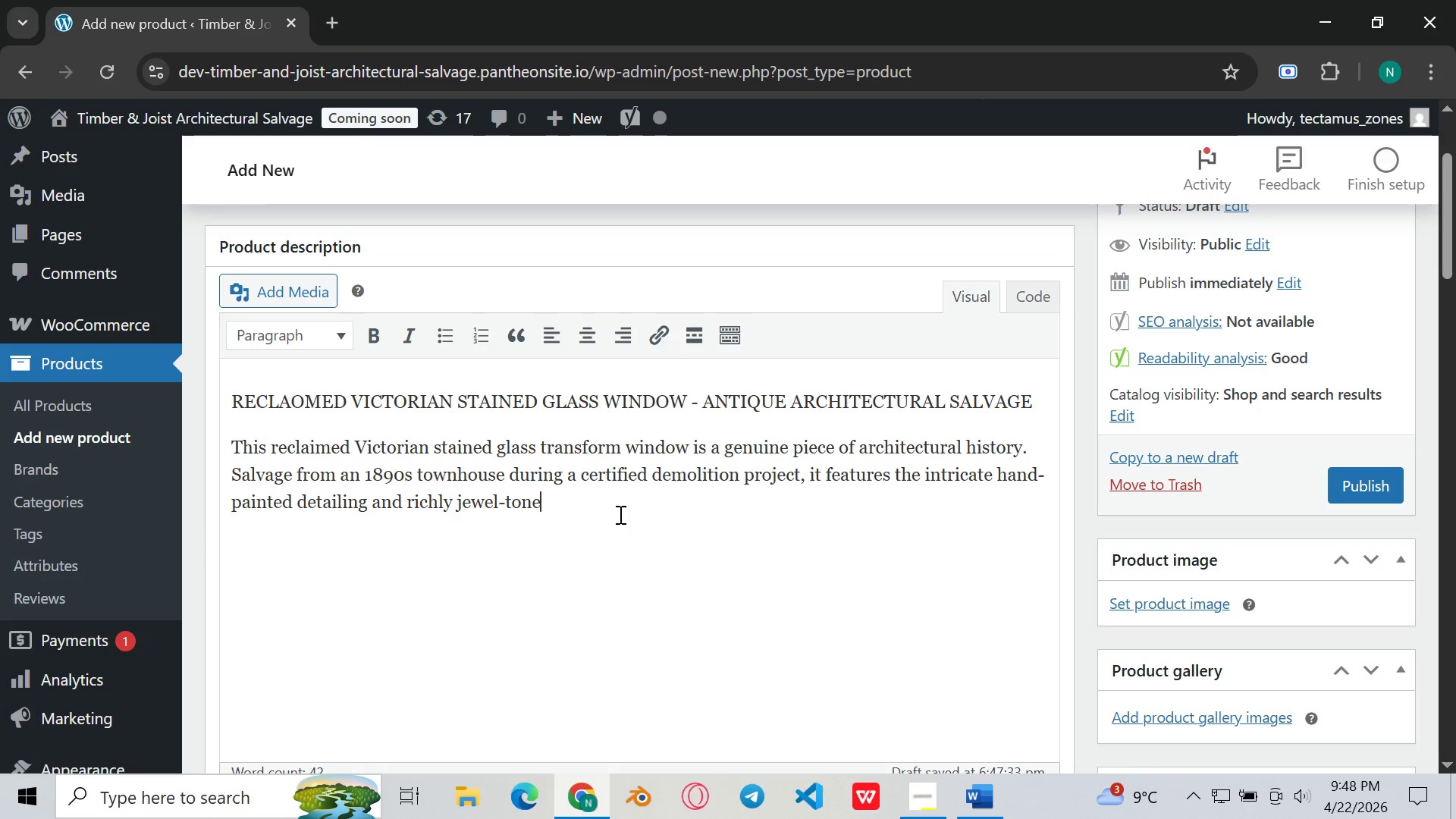 
key(D)
 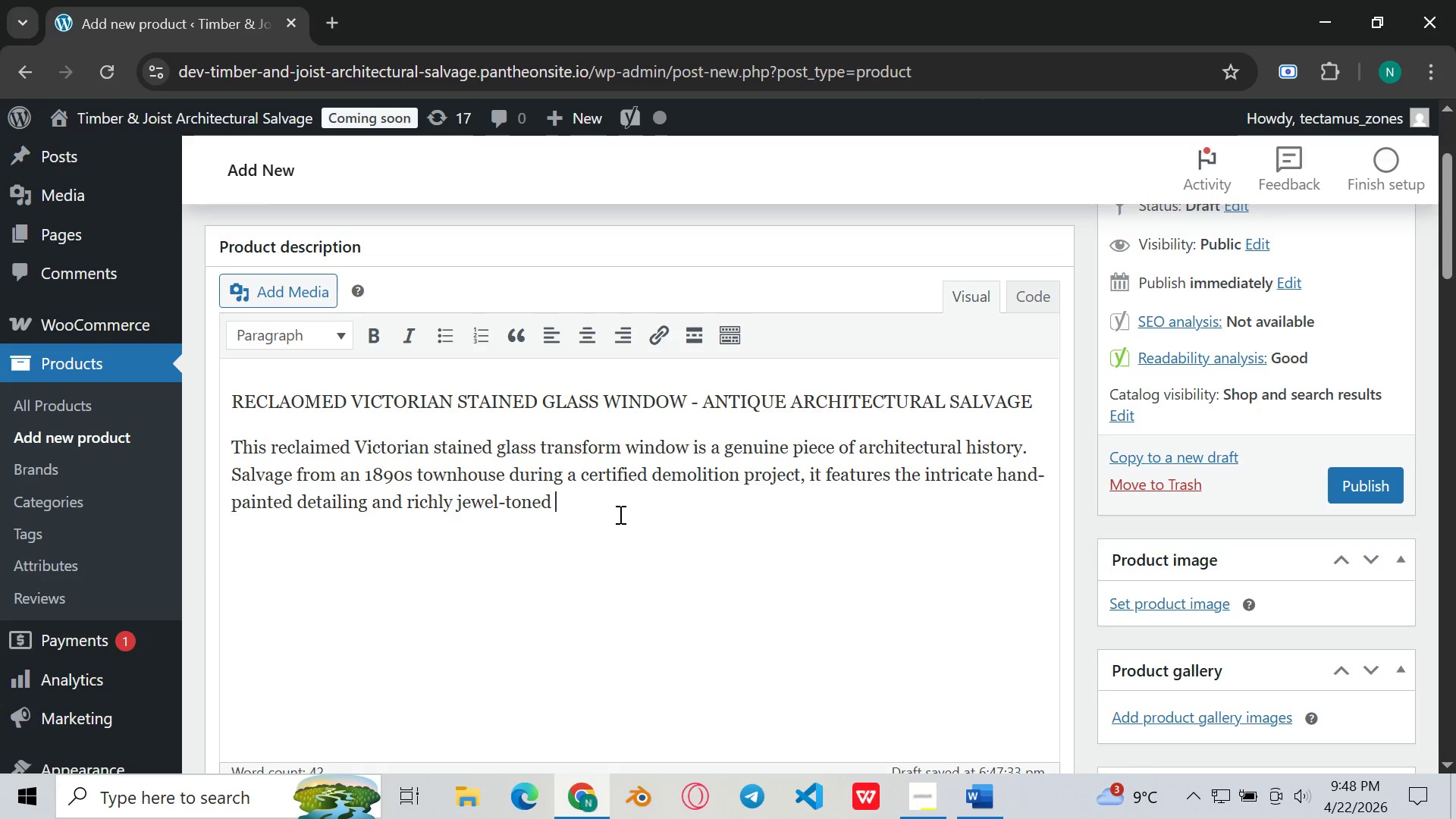 
key(Space)
 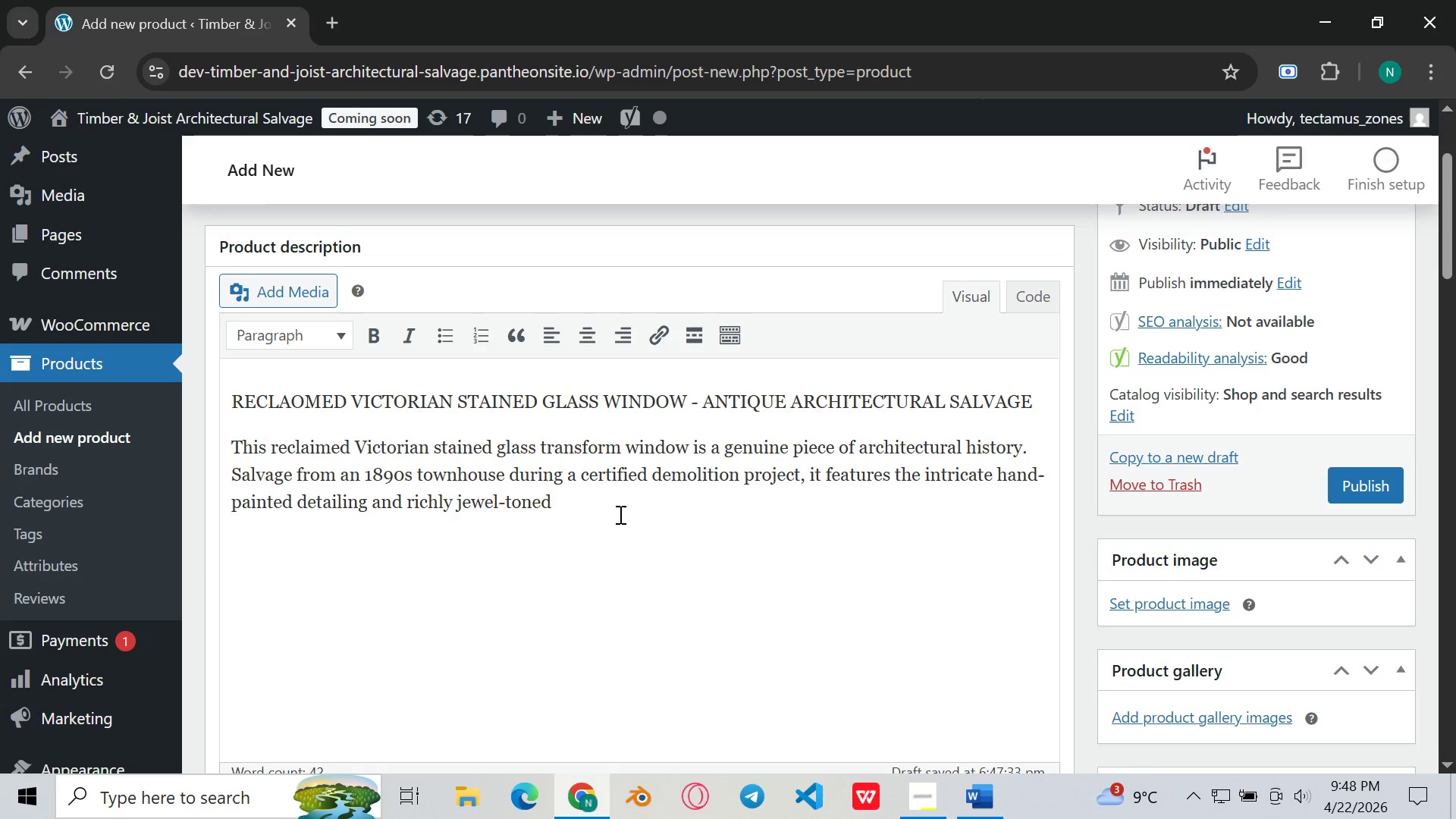 
type(leaded that defines the finest Victorian )
 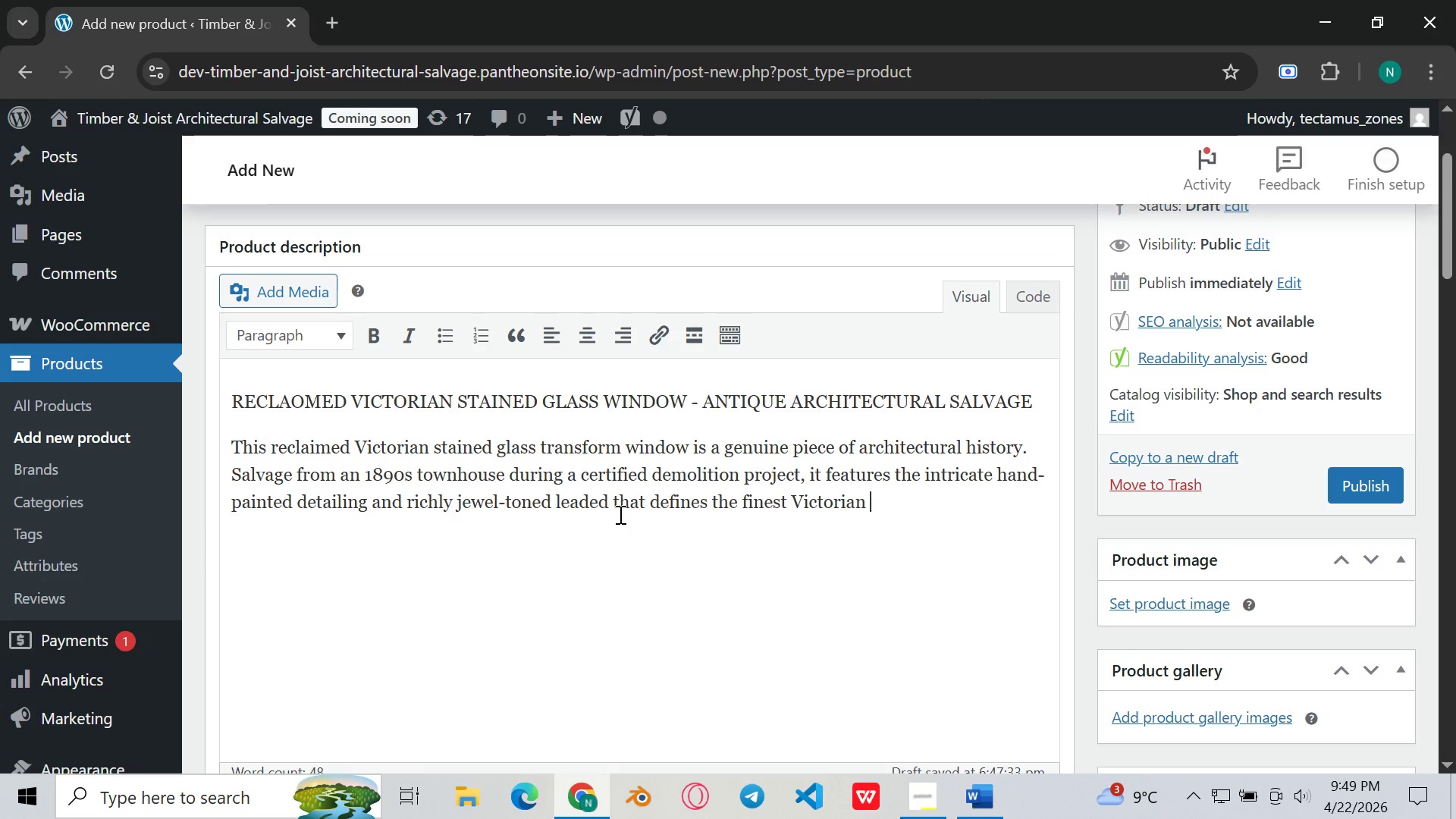 
type(craftsn)
key(Backspace)
type(a)
key(Backspace)
type(manship. Timber a)
key(Backspace)
key(Backspace)
type( & Joist recovers pieces like this directly from demolition sites - ensuring thay sind)
key(Backspace)
key(Backspace)
key(Backspace)
key(Backspace)
key(Backspace)
key(Backspace)
key(Backspace)
type(ey find new homes rather than lanfi)
key(Backspace)
key(Backspace)
type(dfill.)
 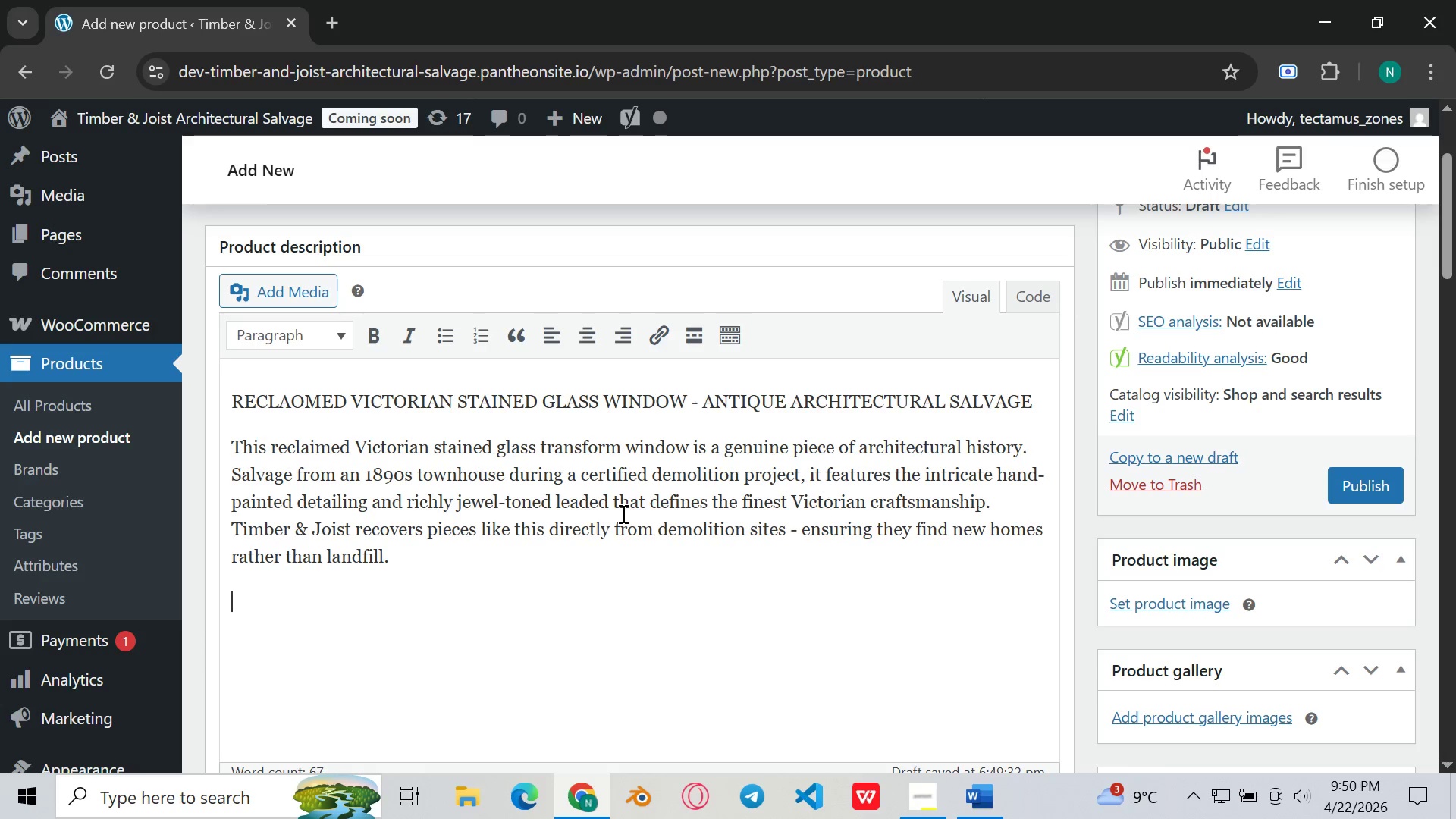 
key(Enter)
 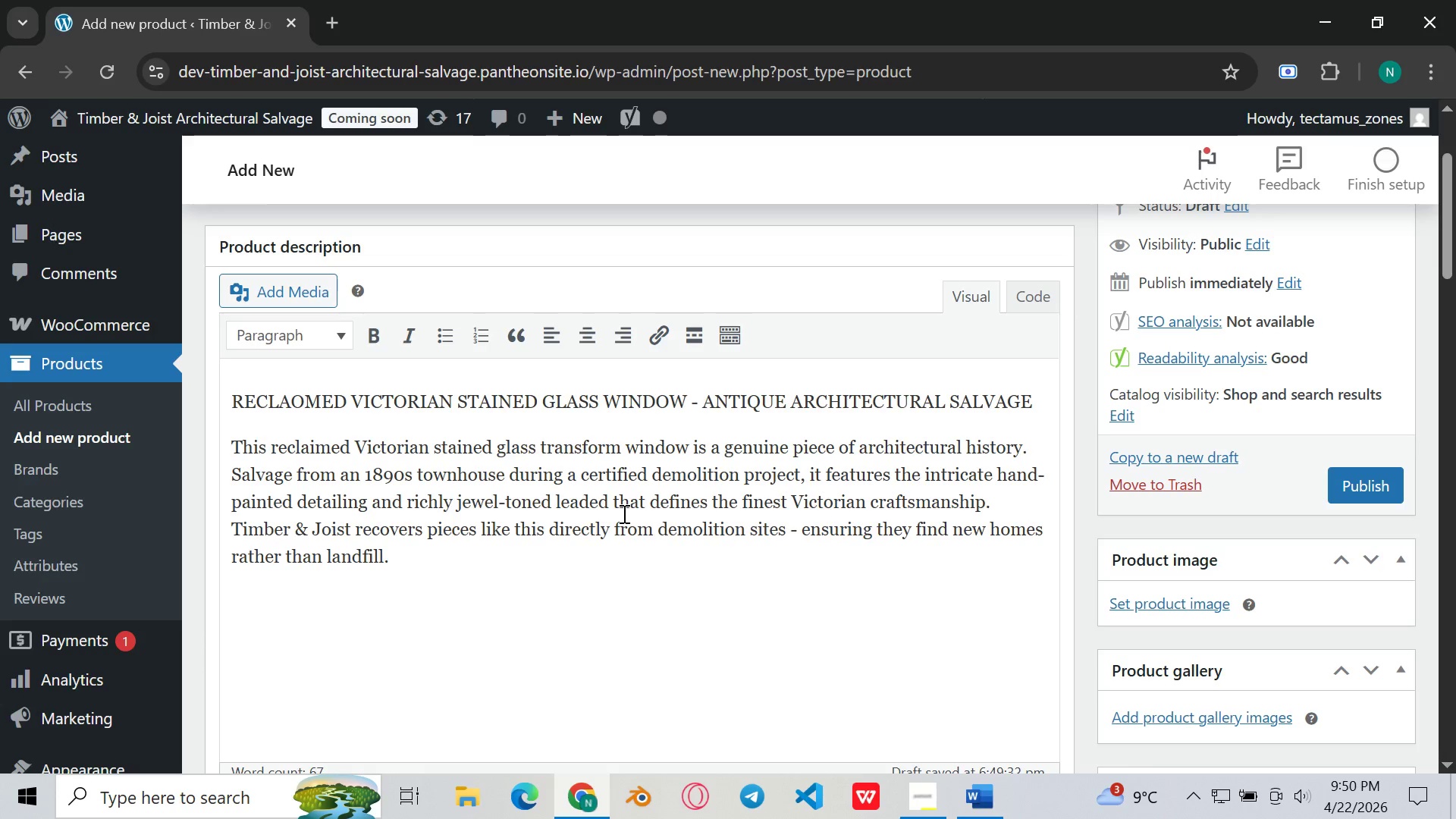 
type(Condition )
 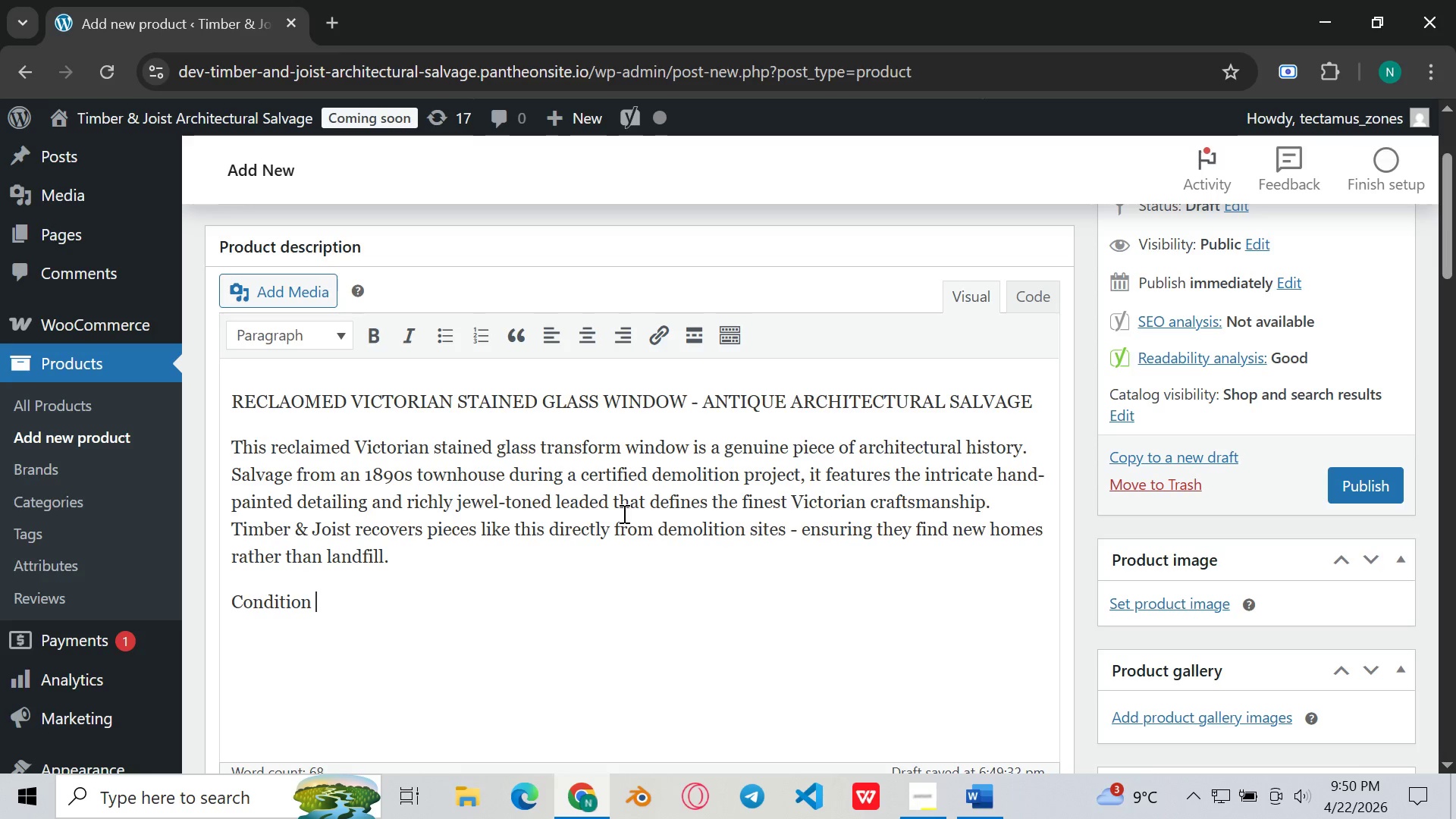 
type(& de)
key(Backspace)
key(Backspace)
type(Details:)
 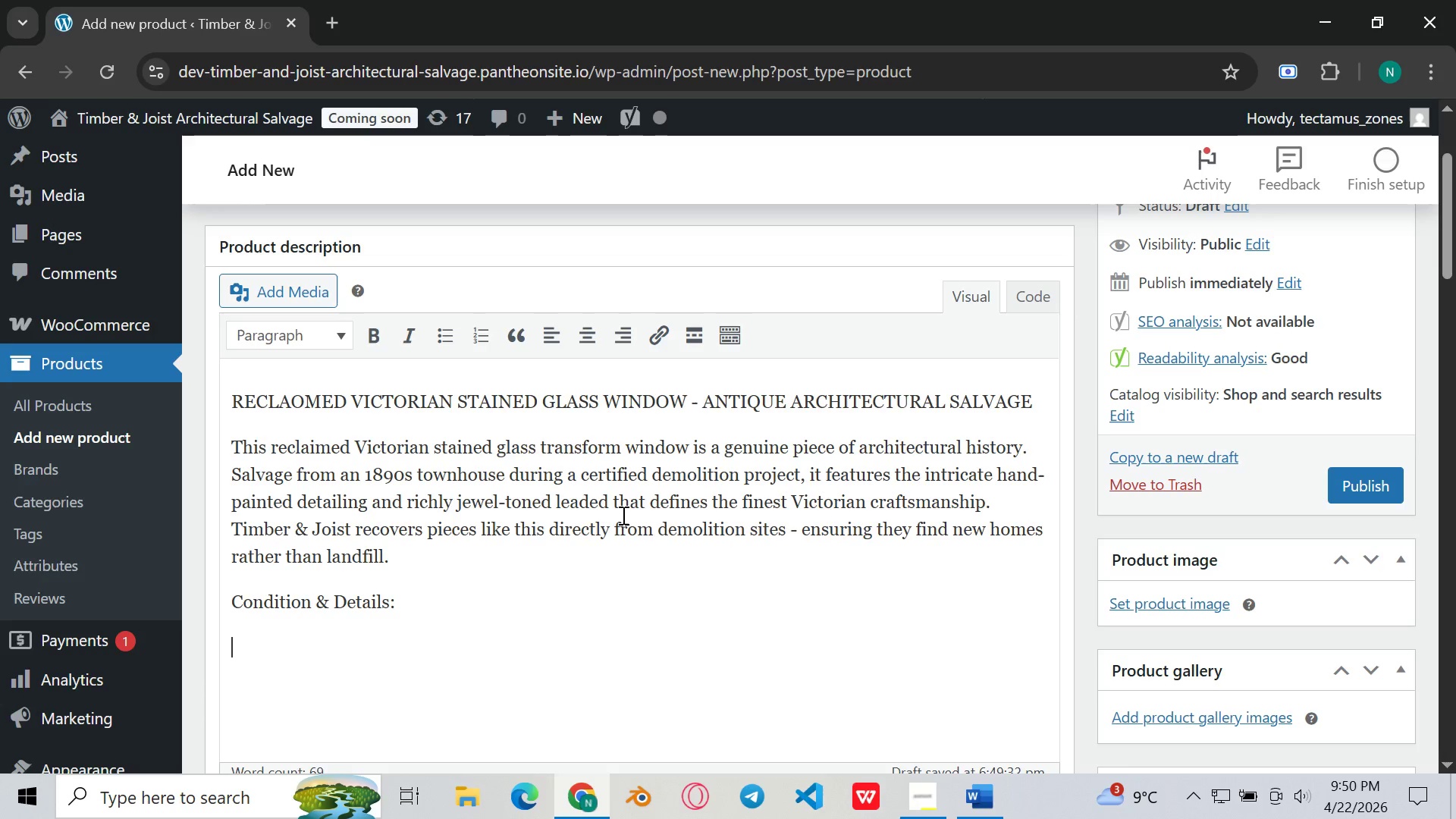 
key(Enter)
 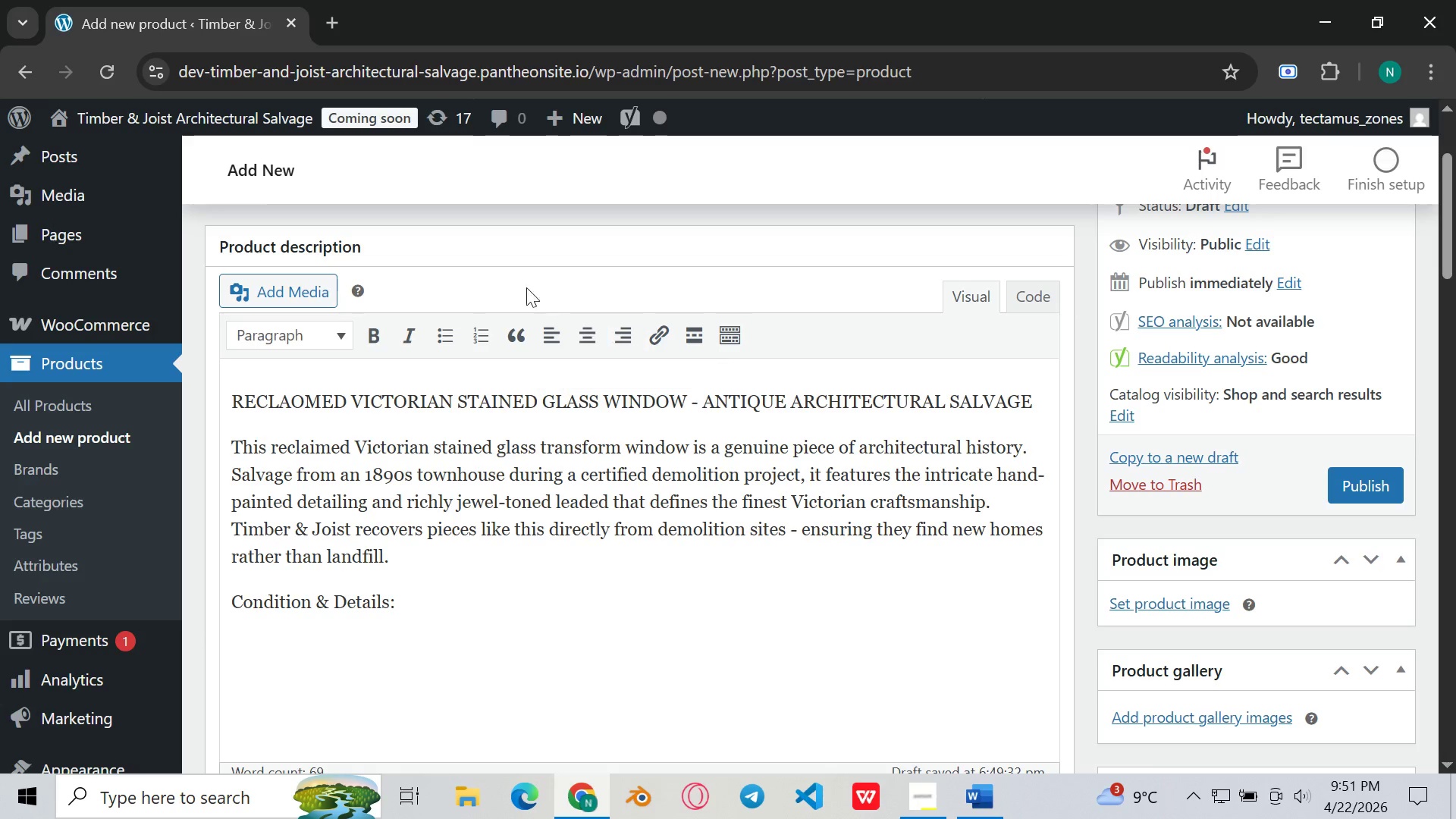 
left_click([448, 333])
 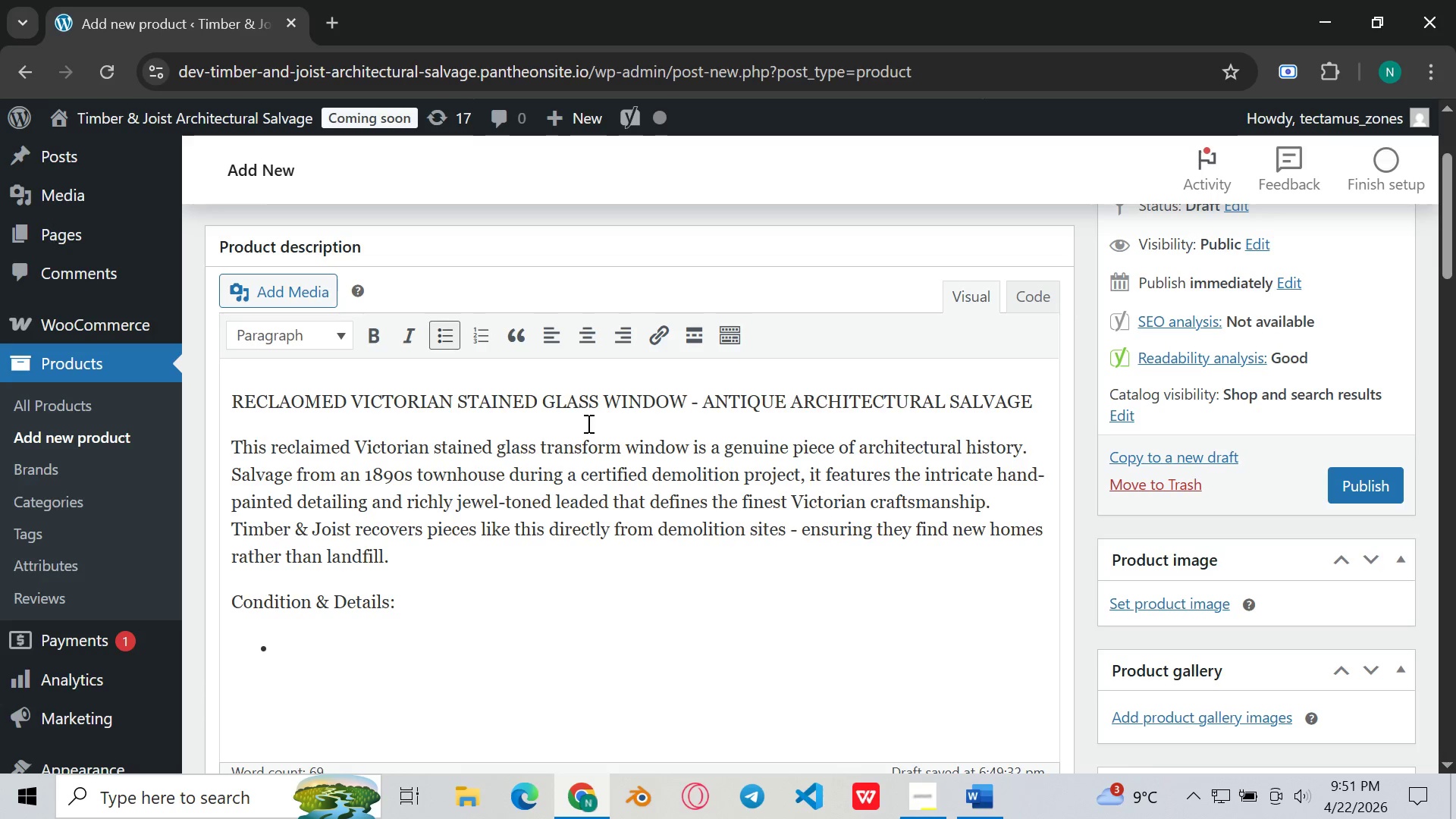 
type(Original ja)
key(Backspace)
type(hand)
key(Backspace)
key(Backspace)
key(Backspace)
key(Backspace)
key(Backspace)
type(hand-paintd)
key(Backspace)
type(ed )
 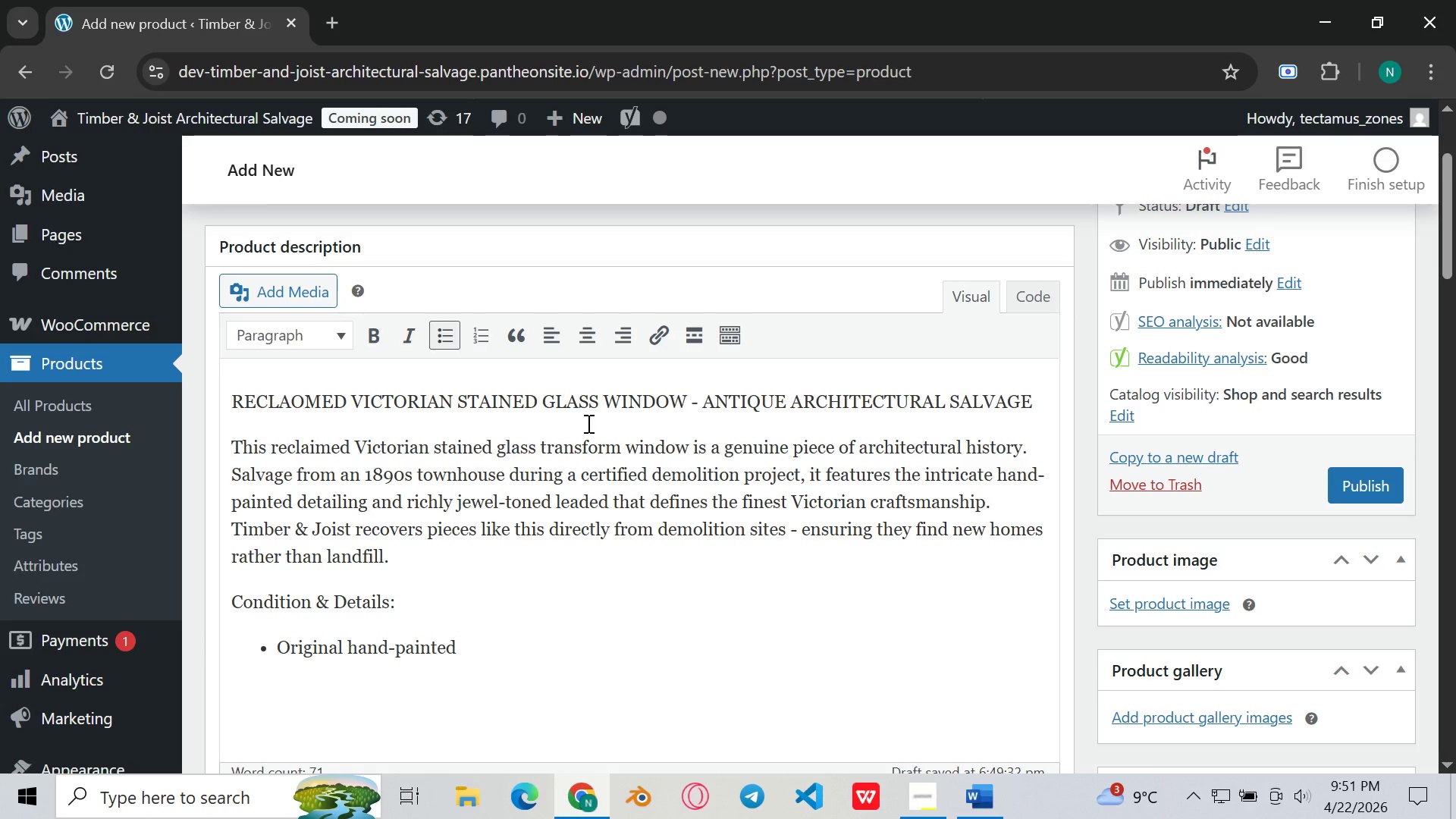 
type(design with deep riby )
key(Backspace)
key(Backspace)
key(Backspace)
key(Backspace)
type(uby, and amber glass panels)
 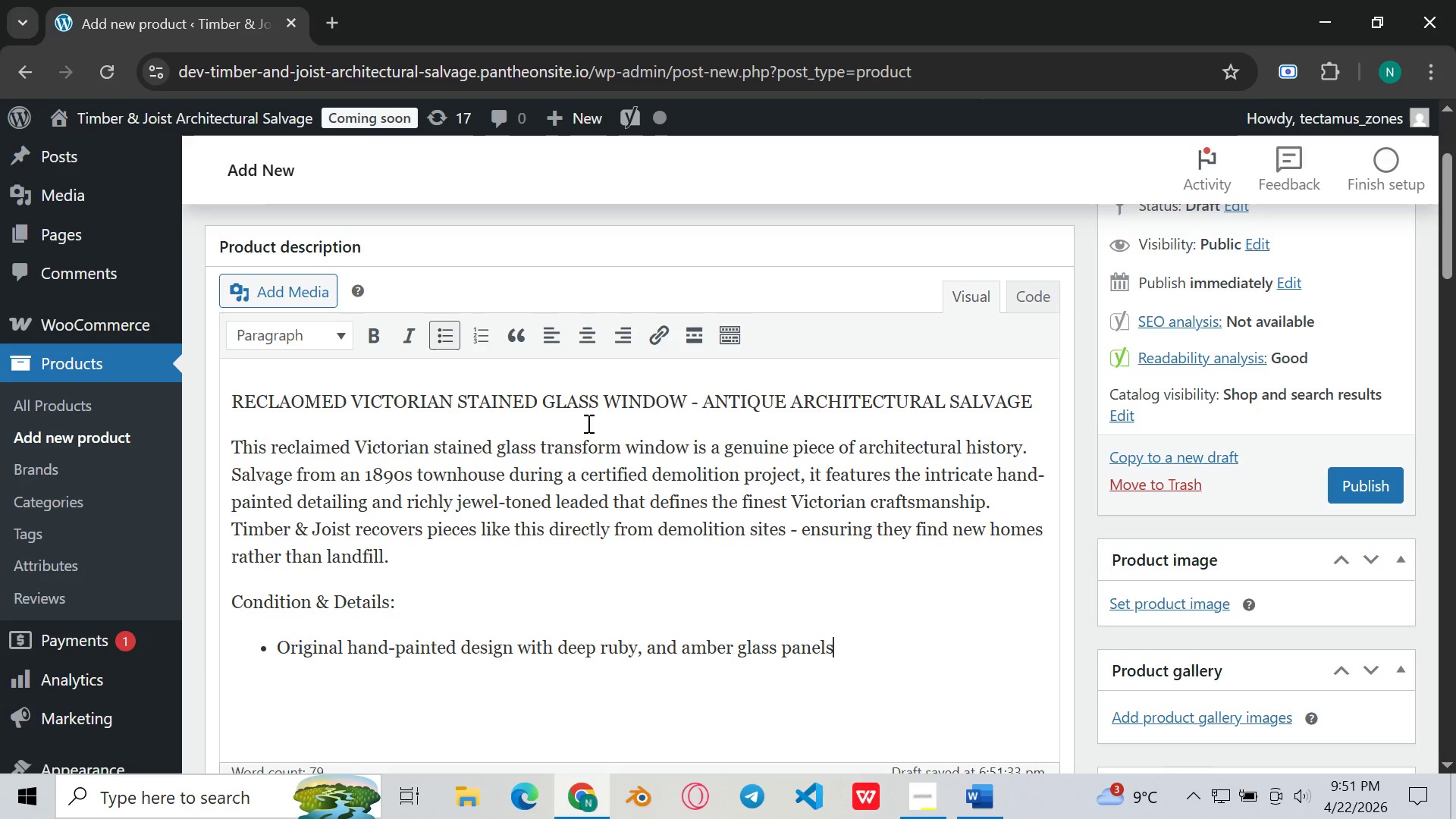 
key(Enter)
 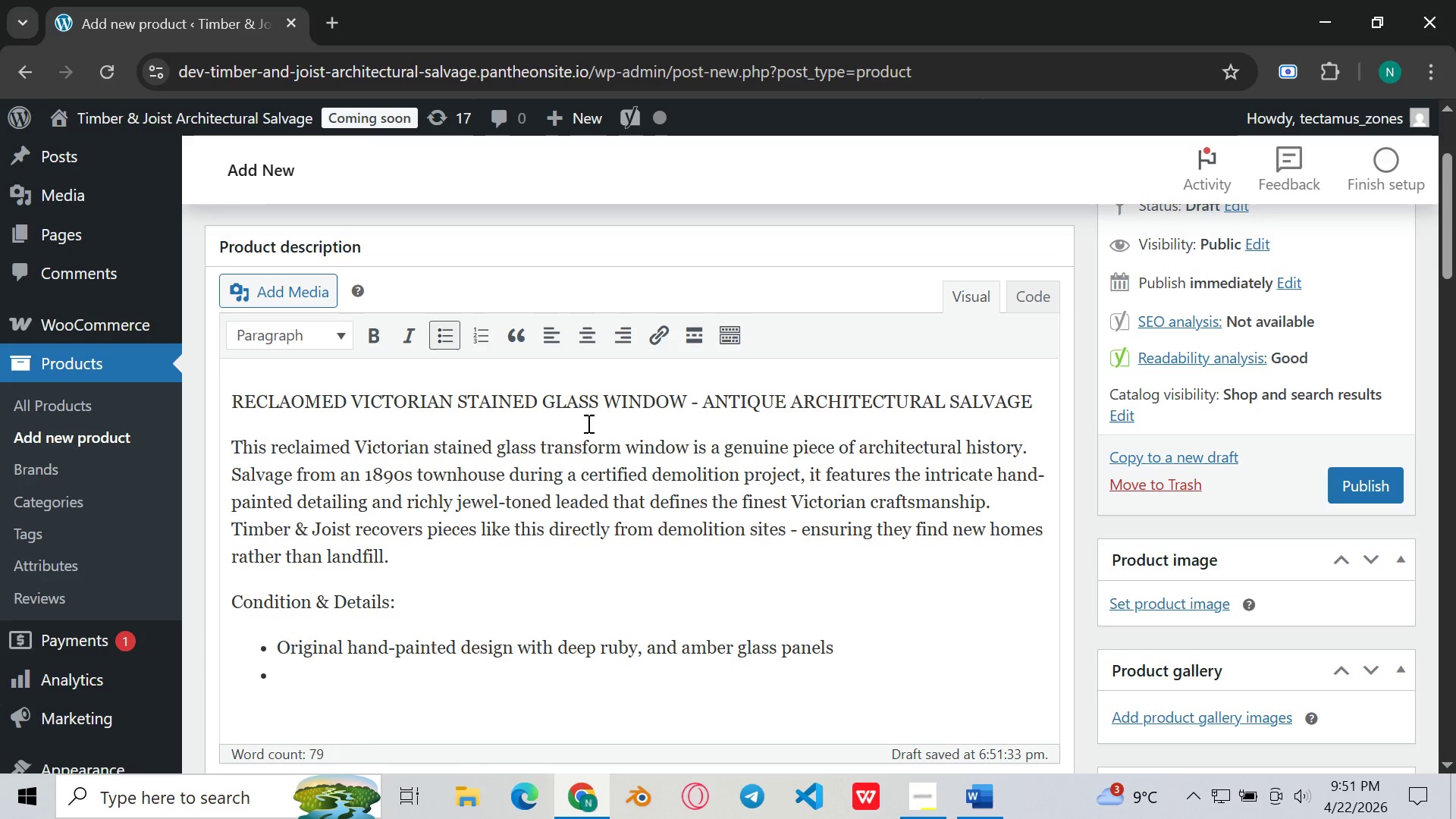 
type(Lead)
 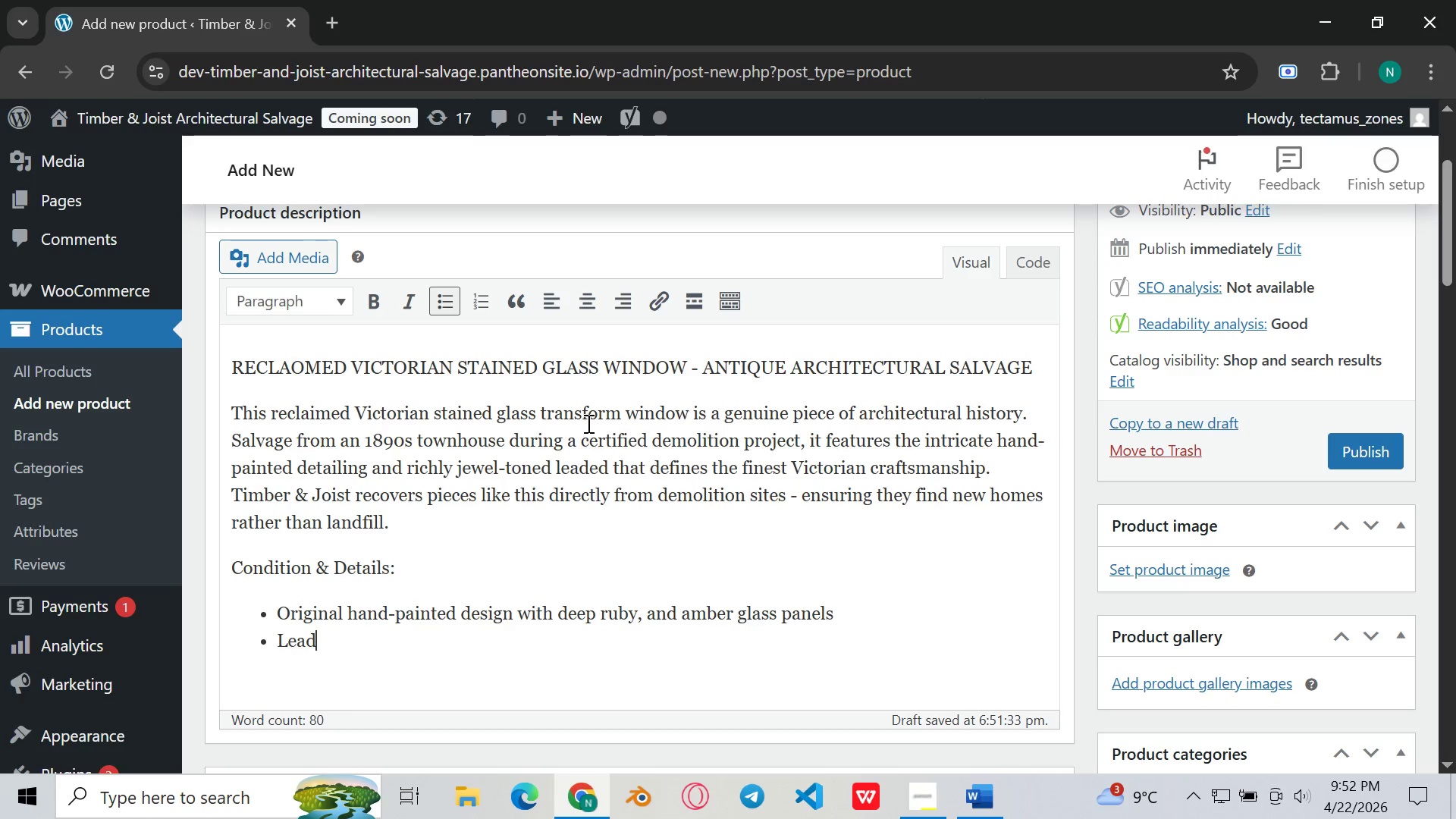 
wait(13.42)
 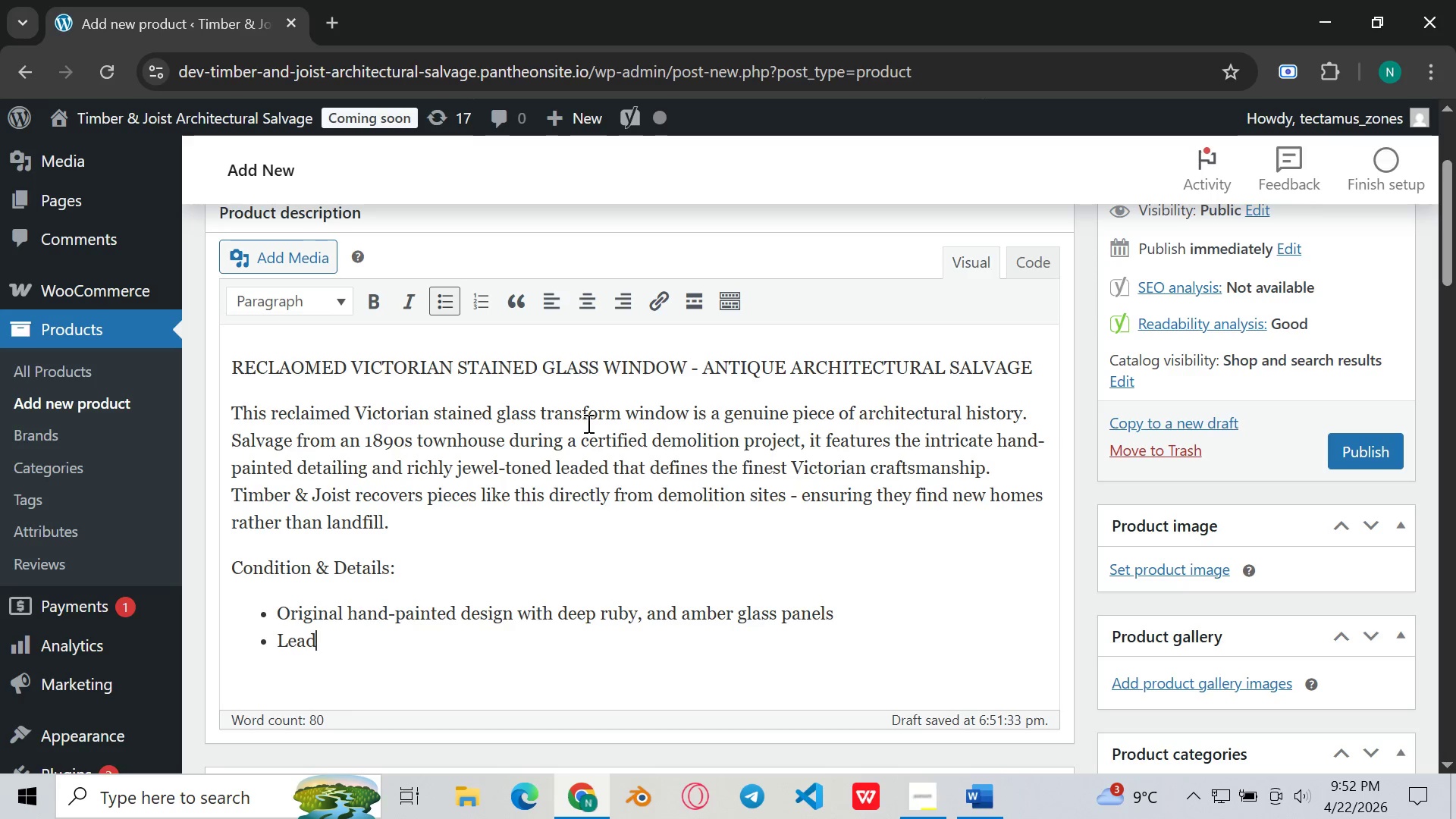 
left_click([587, 423])
 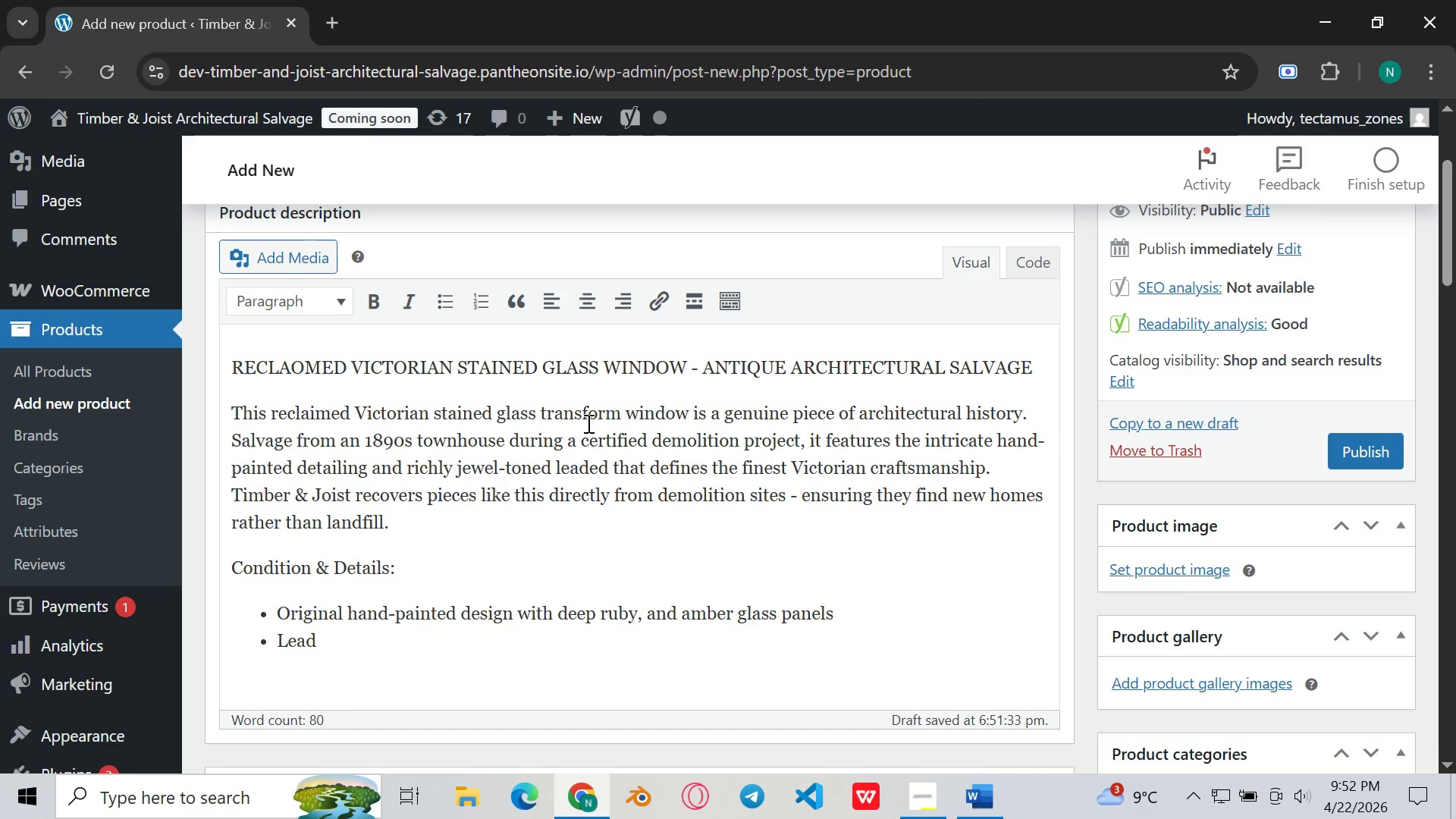 
type( ca)
 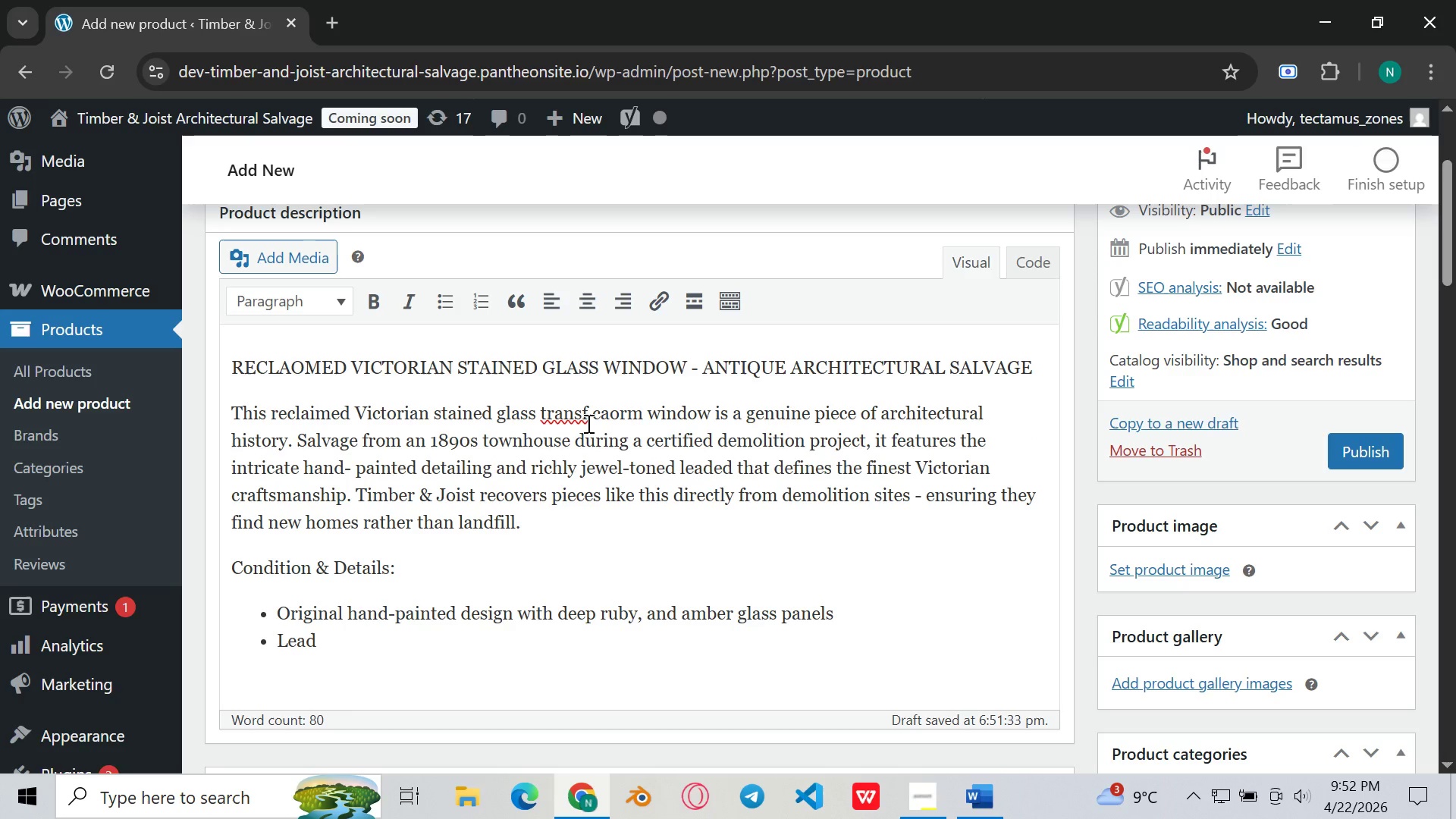 
key(Control+Z)
 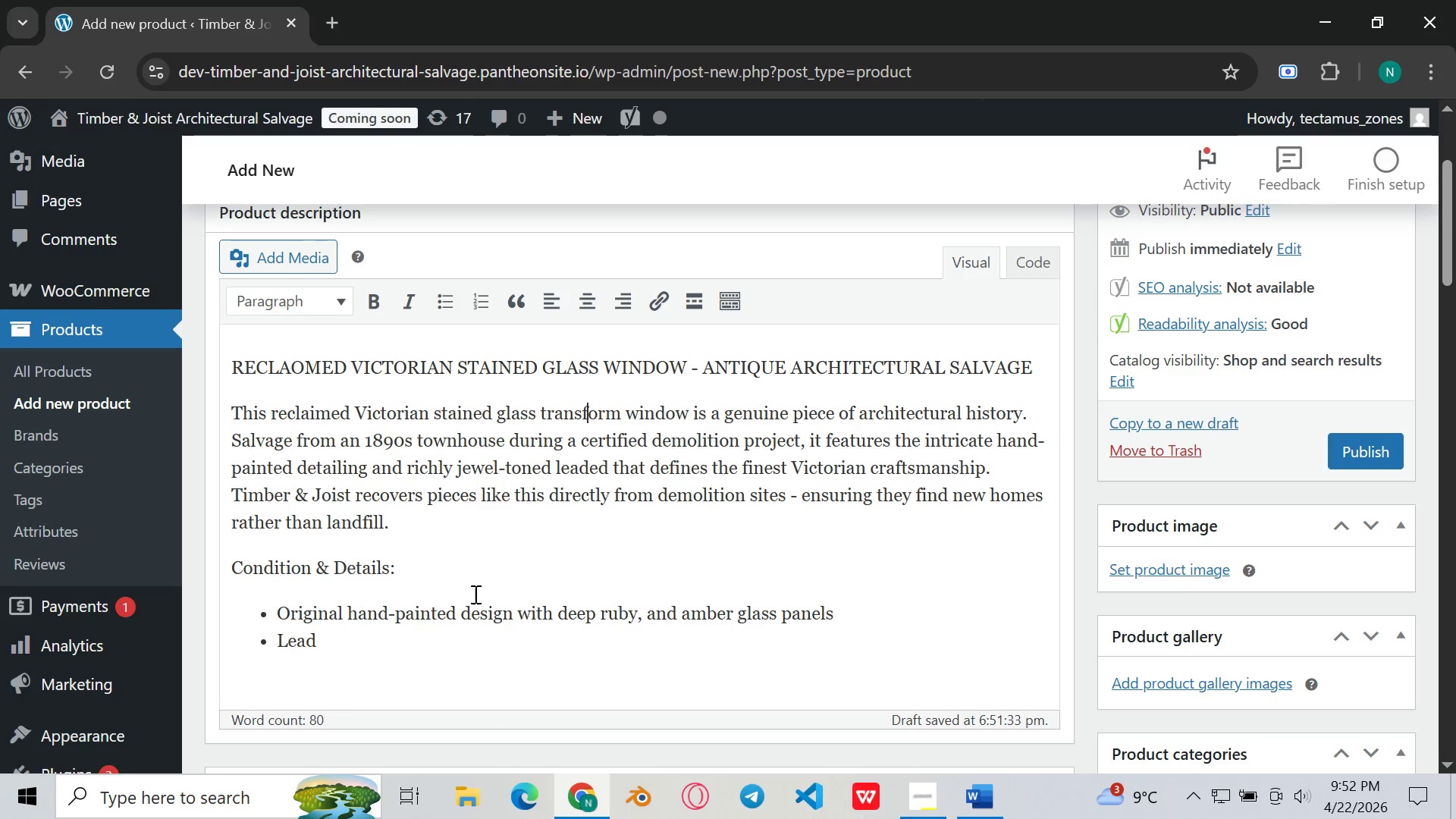 
left_click([425, 652])
 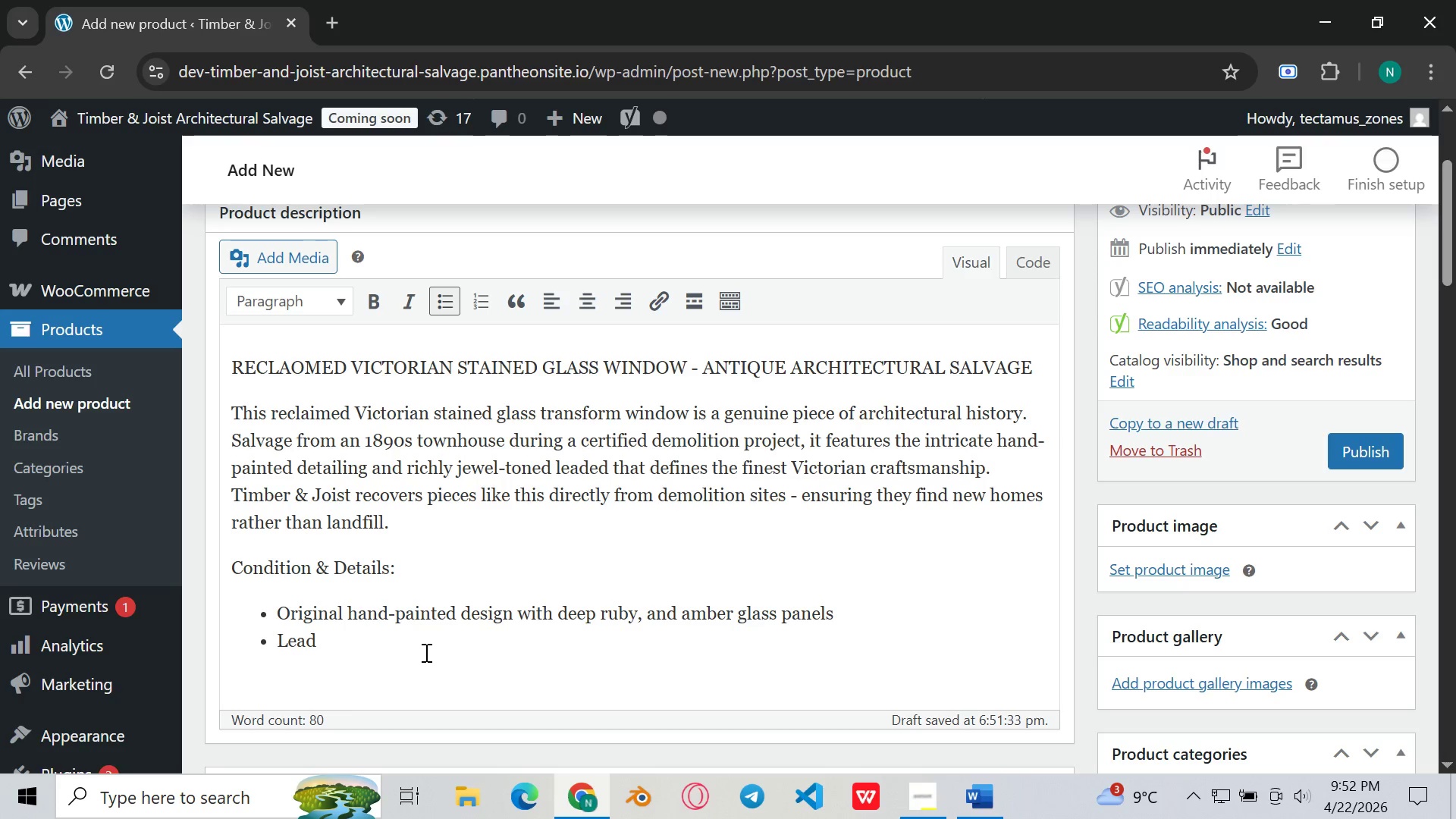 
type( came structure intact _)
key(Backspace)
type(- minor soldering touch)
 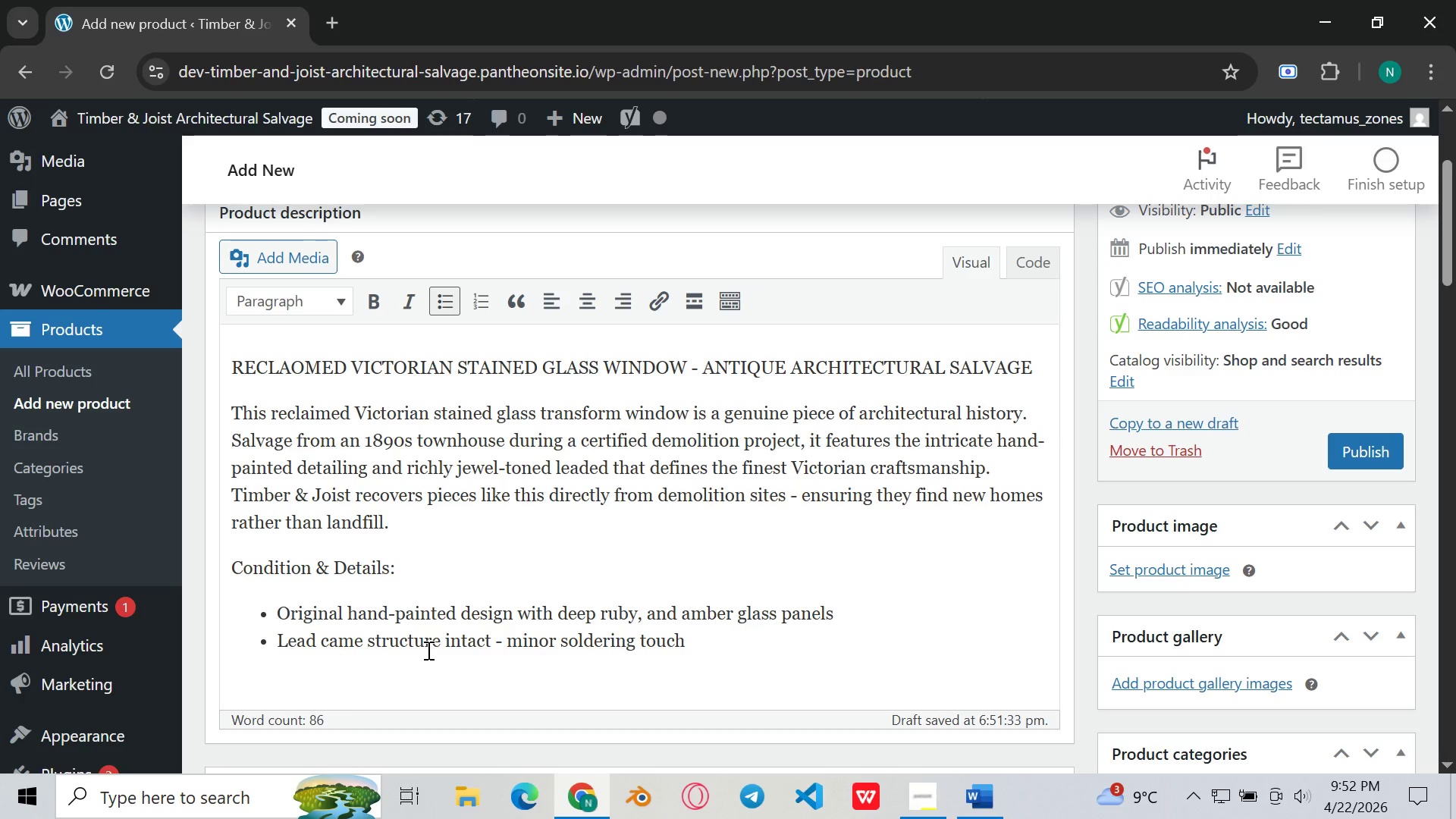 
type(ups maybe )
 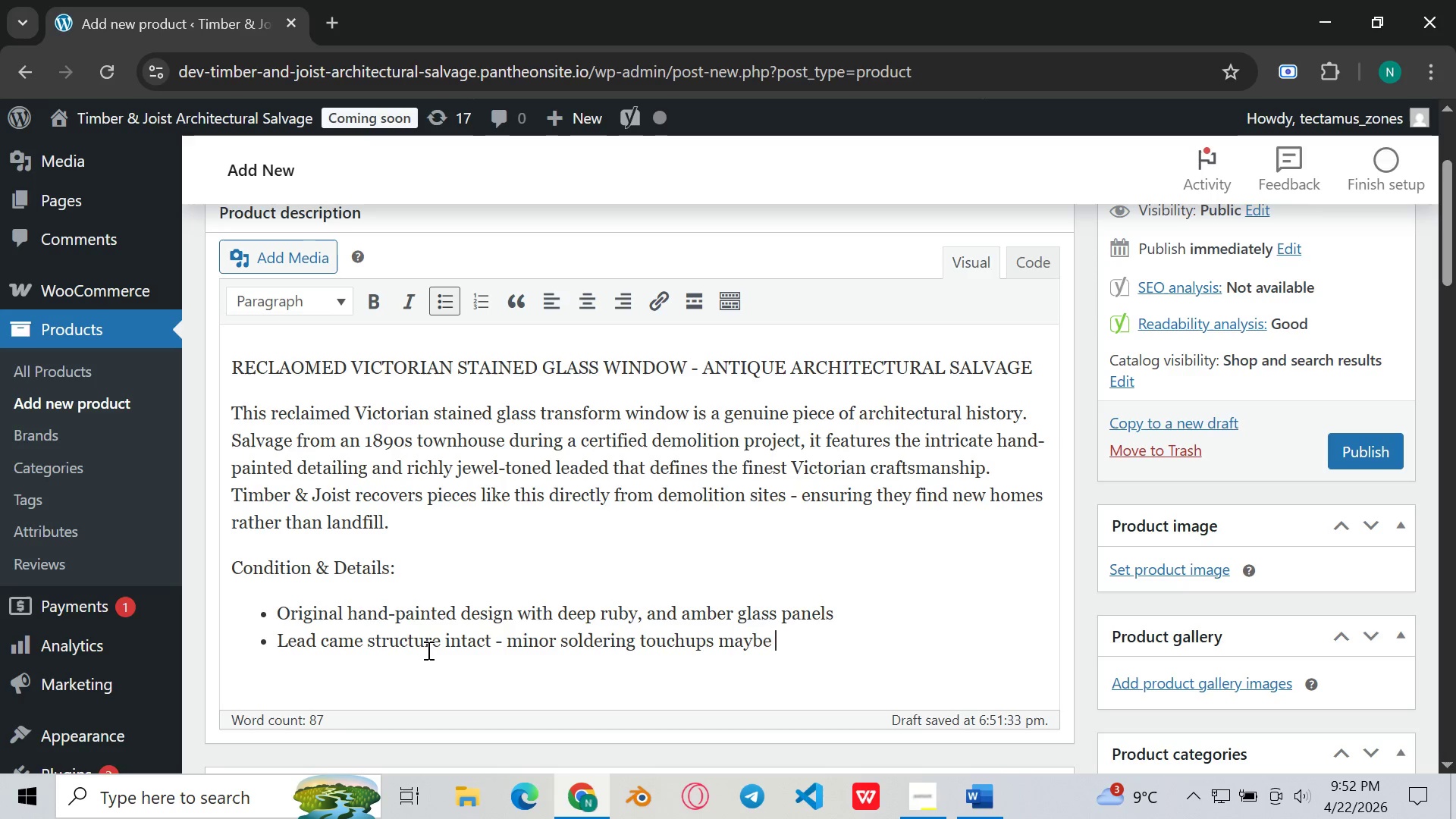 
key(ArrowLeft)
 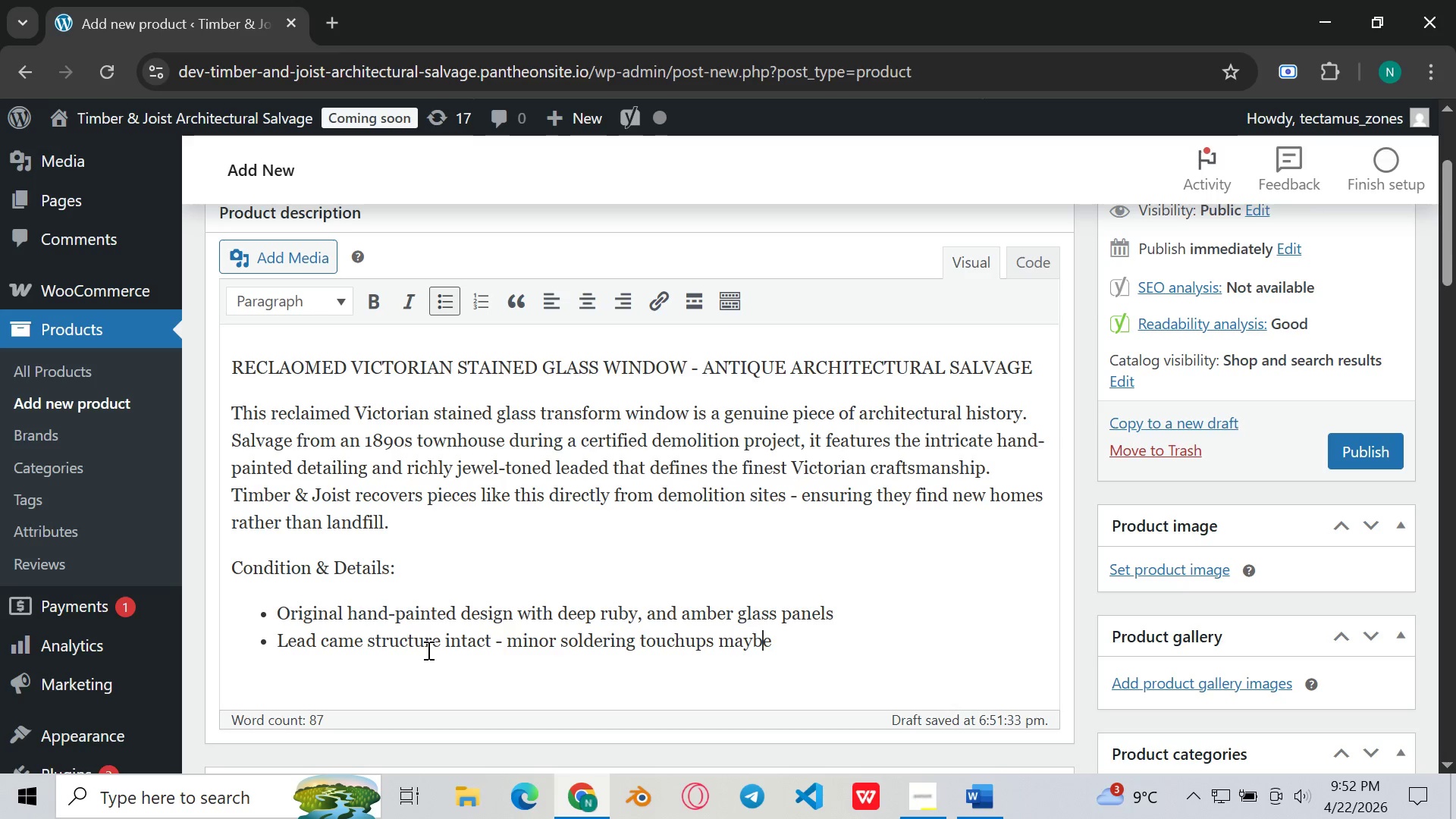 
key(ArrowLeft)
 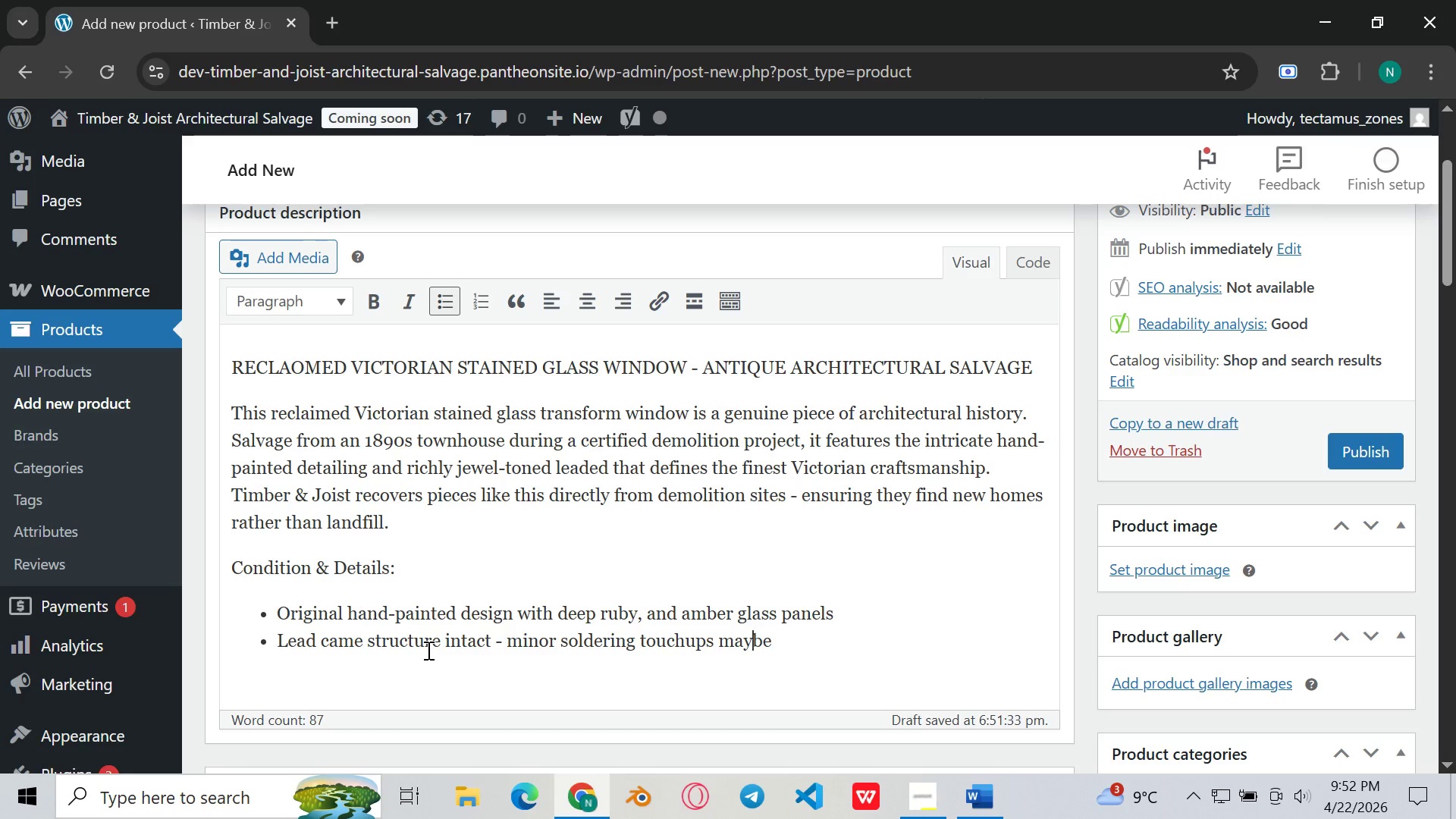 
key(ArrowLeft)
 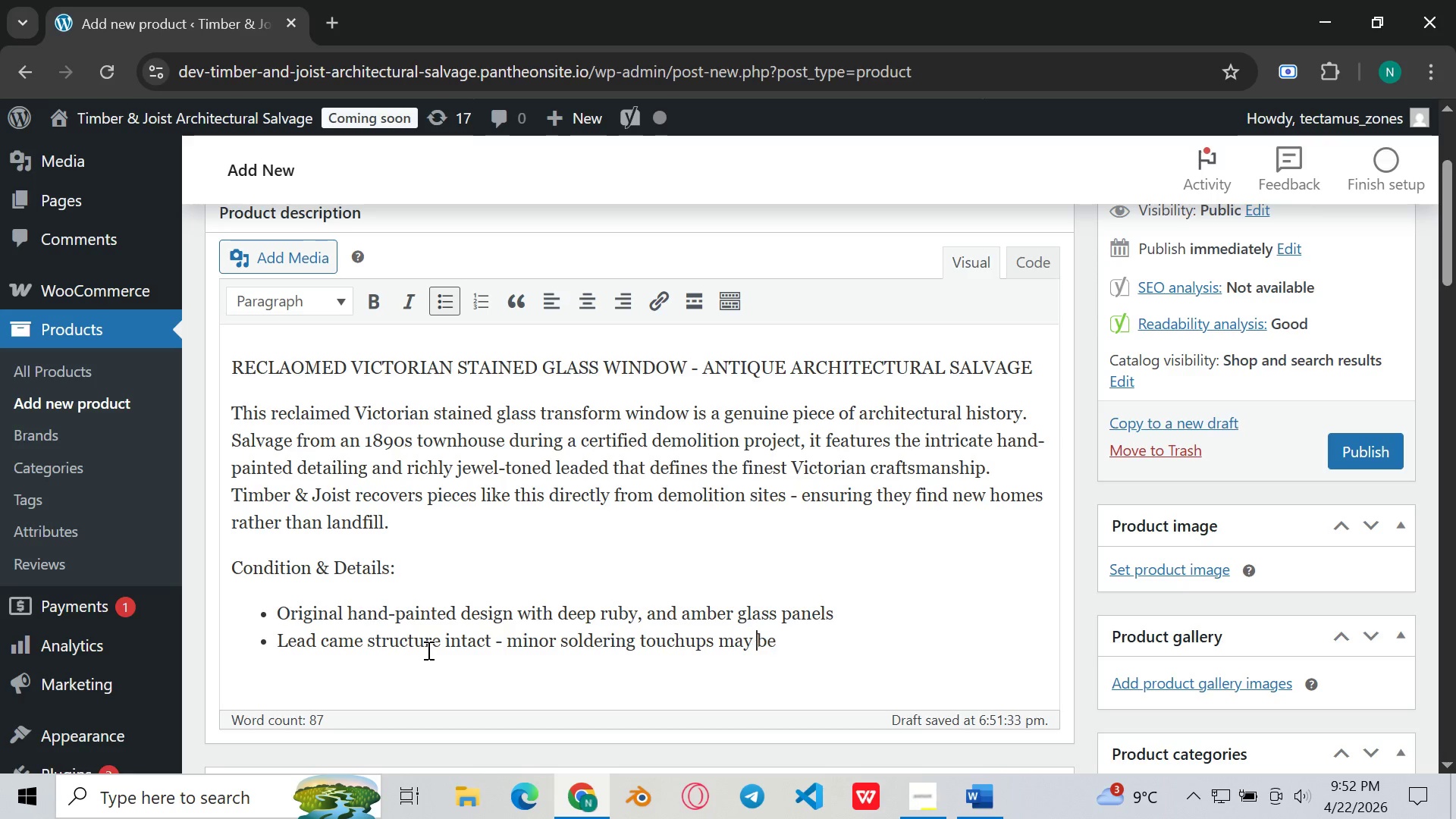 
key(Space)
 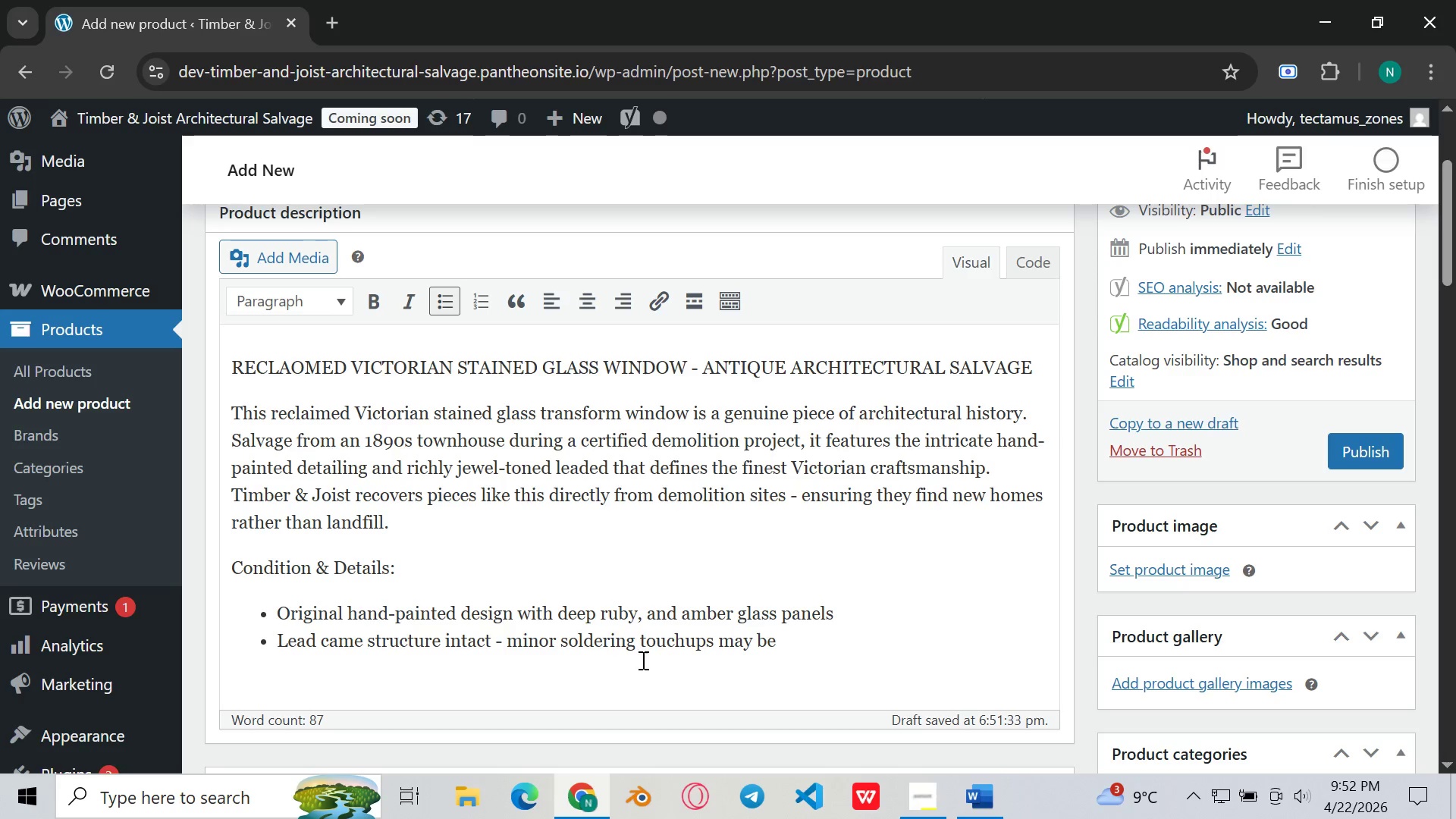 
key(ArrowRight)
 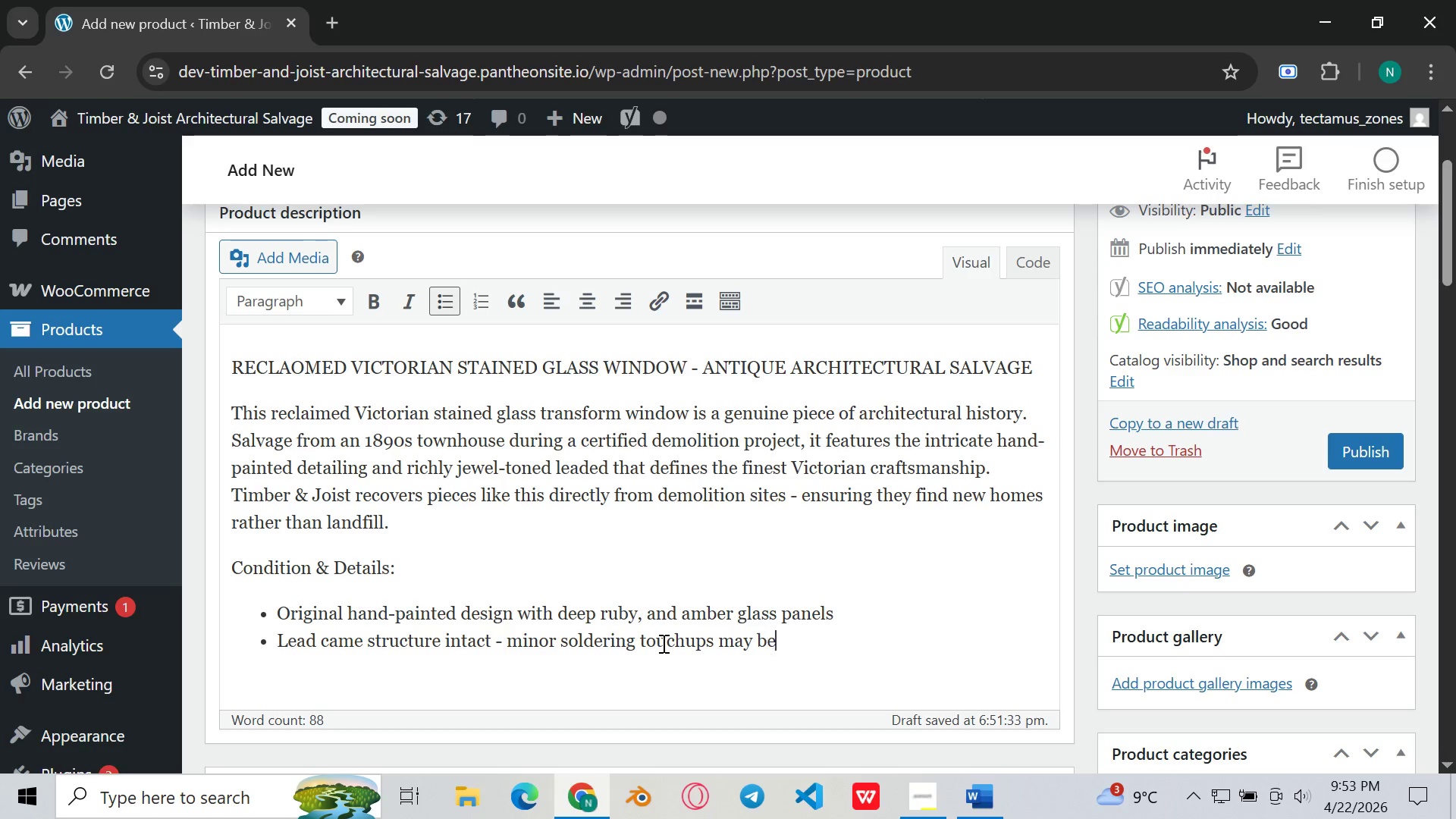 
key(ArrowRight)
 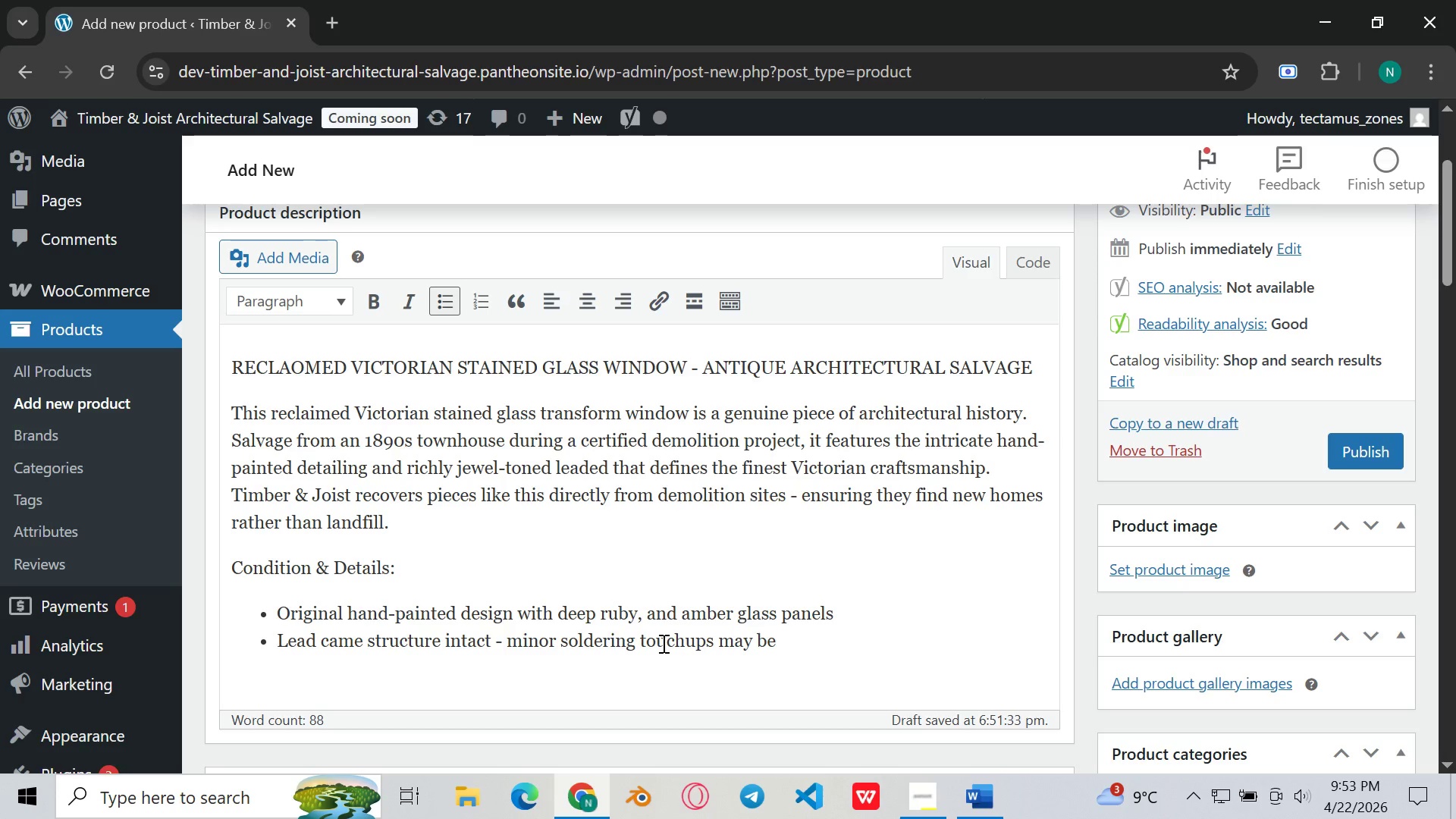 
type( required by installer)
 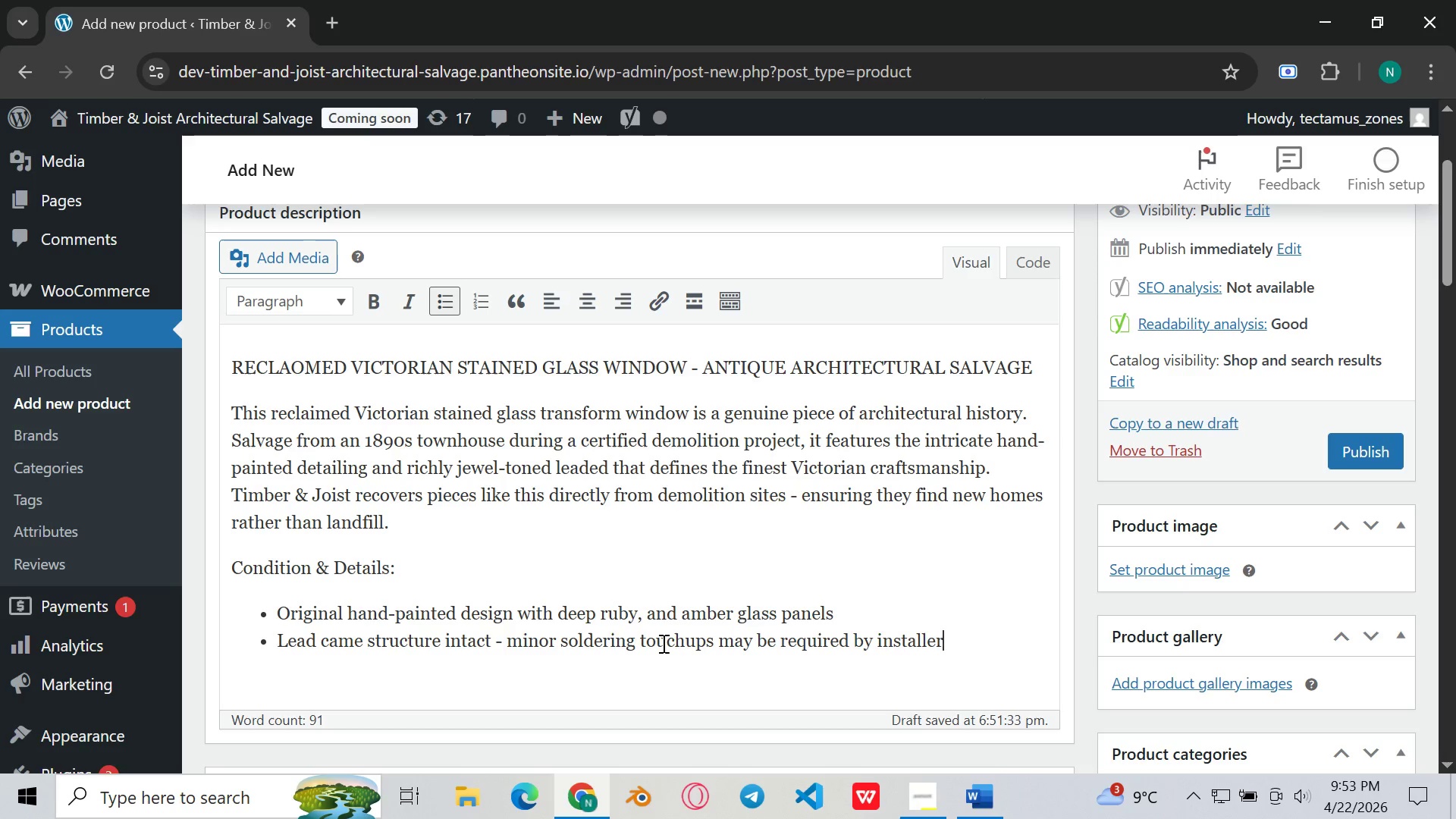 
key(Enter)
 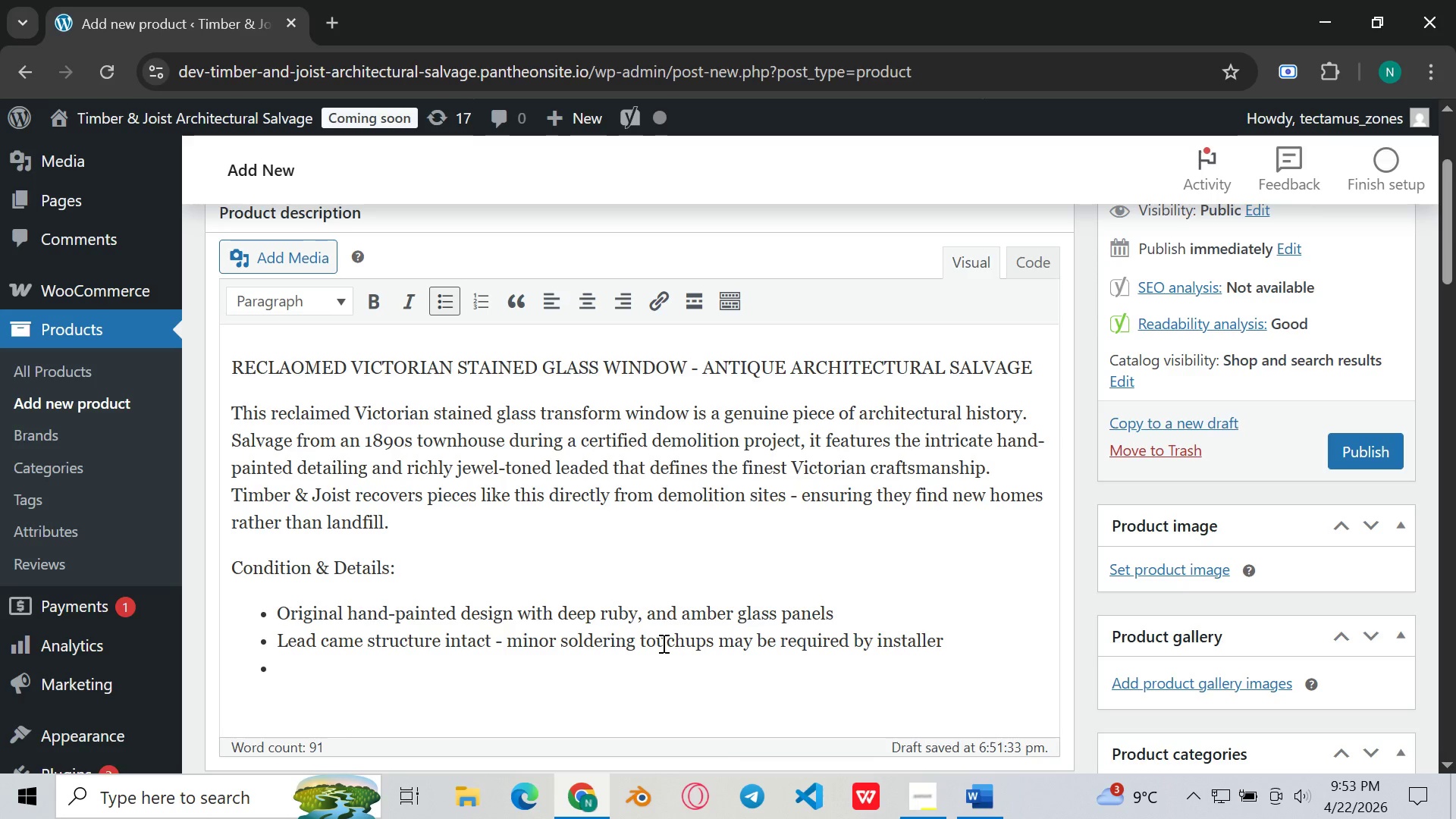 
type(Approximately )
key(Backspace)
key(Backspace)
key(Backspace)
type( dimensions: )
 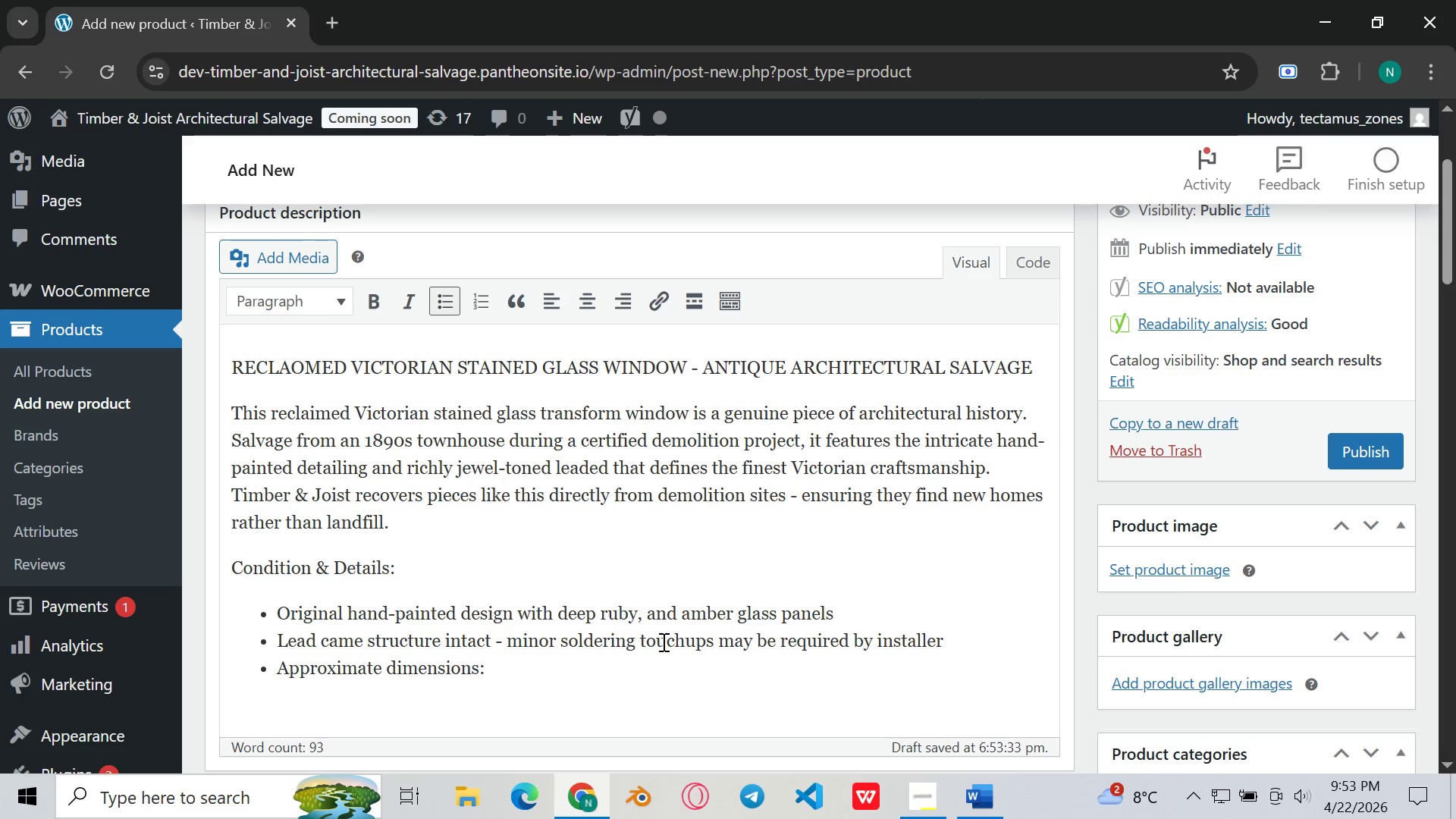 
wait(6.7)
 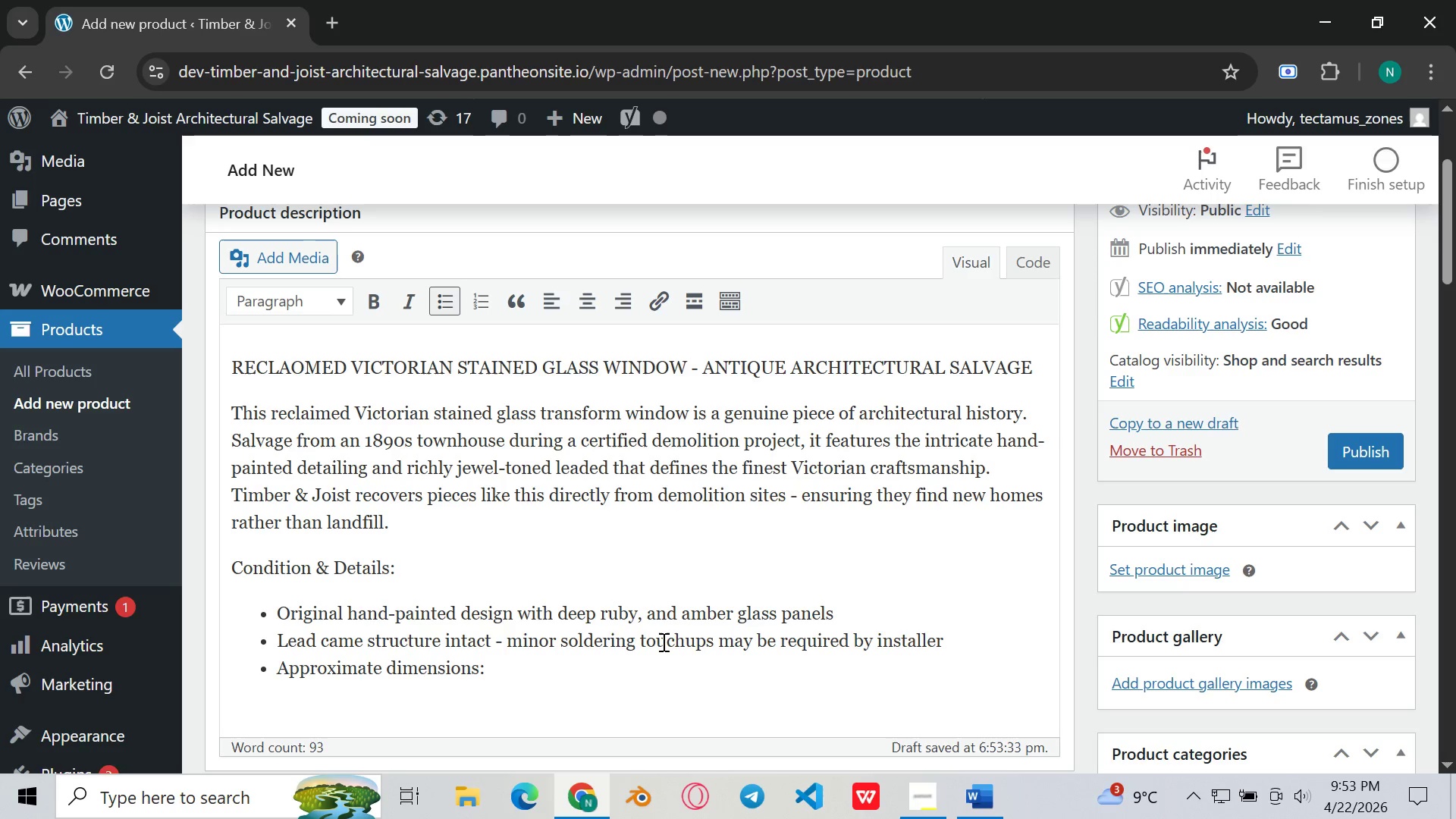 
type(48 inches wide )
 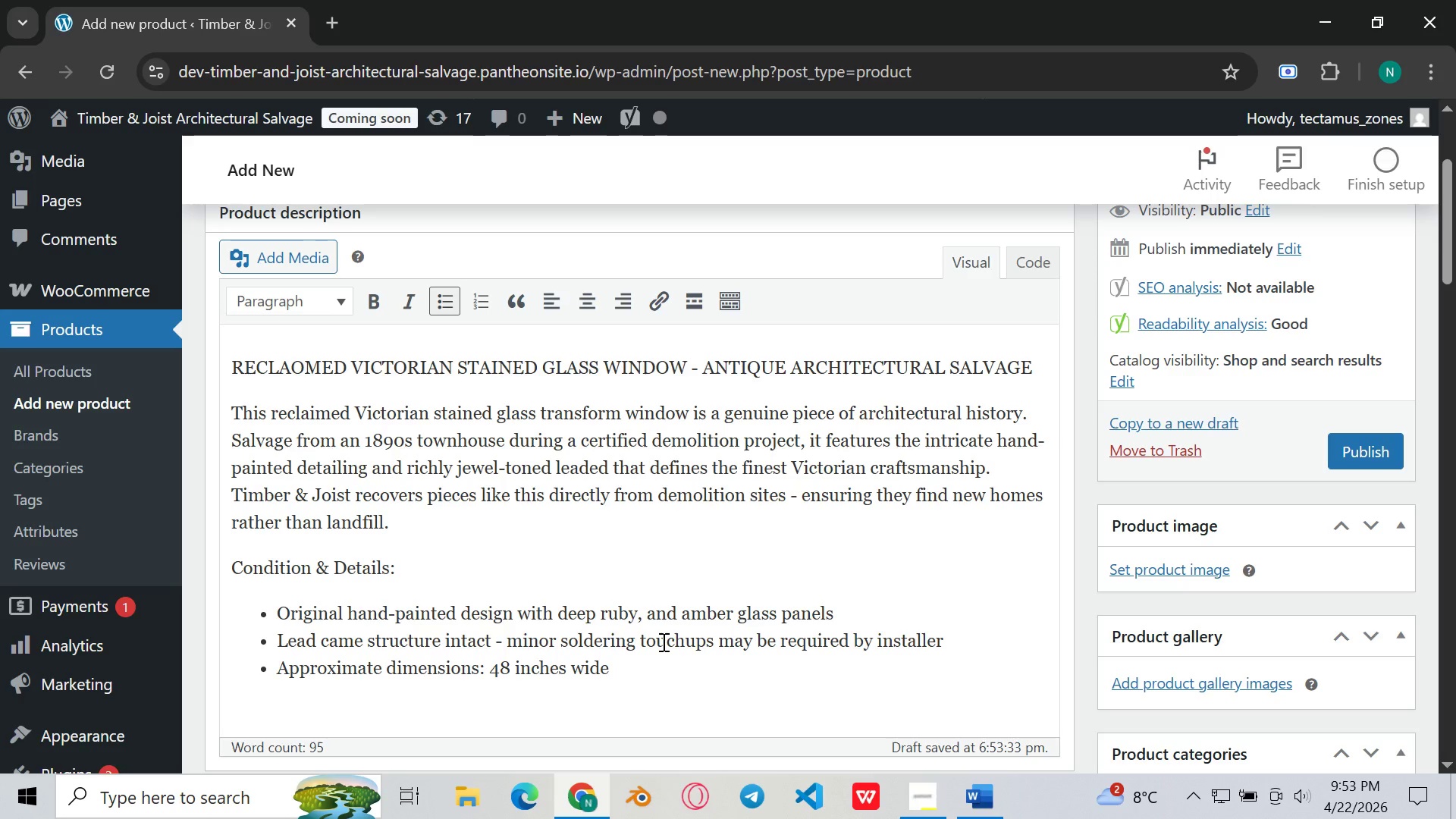 
key(Shift+8)
 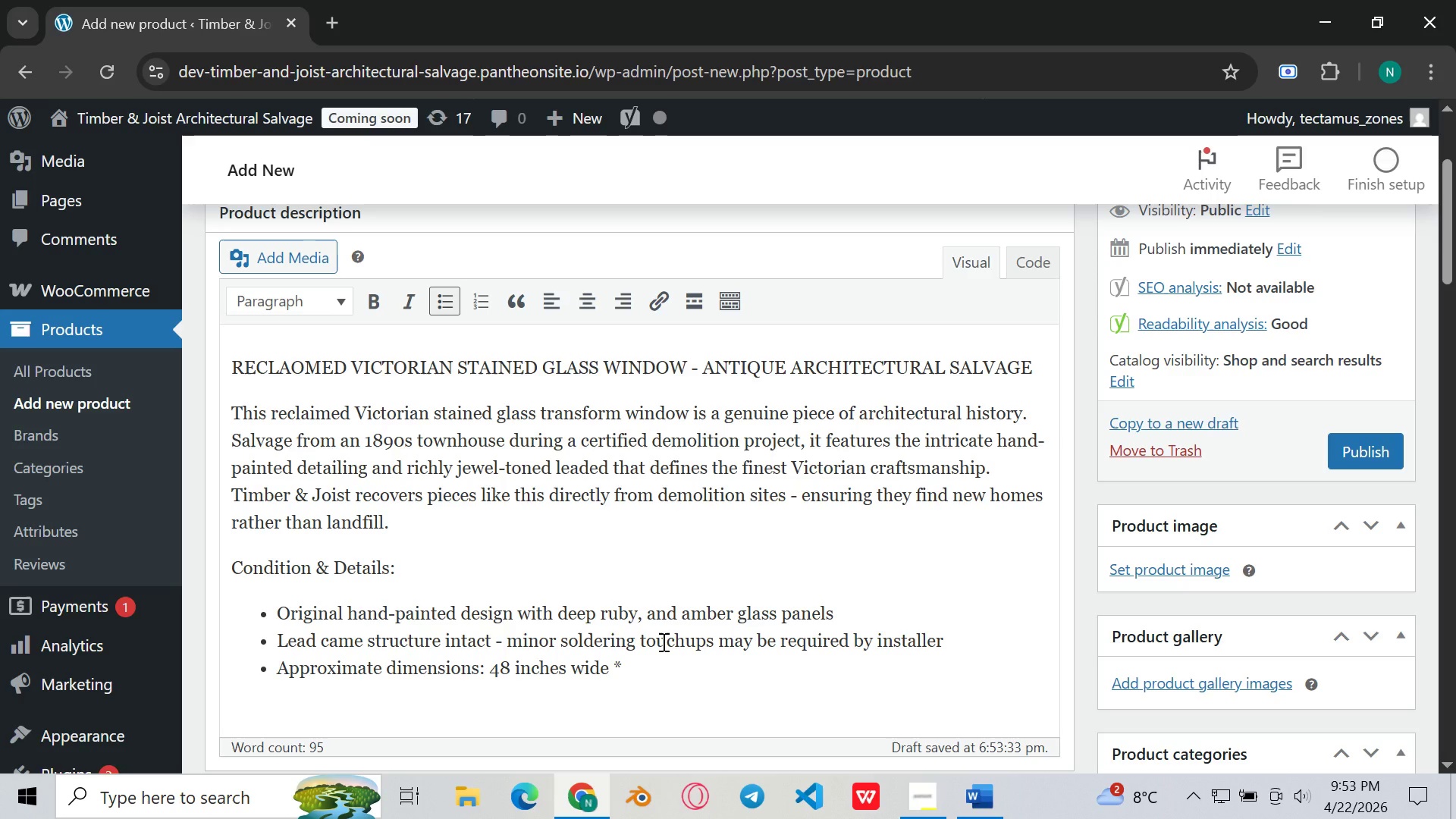 
type( 18 inches tall)
 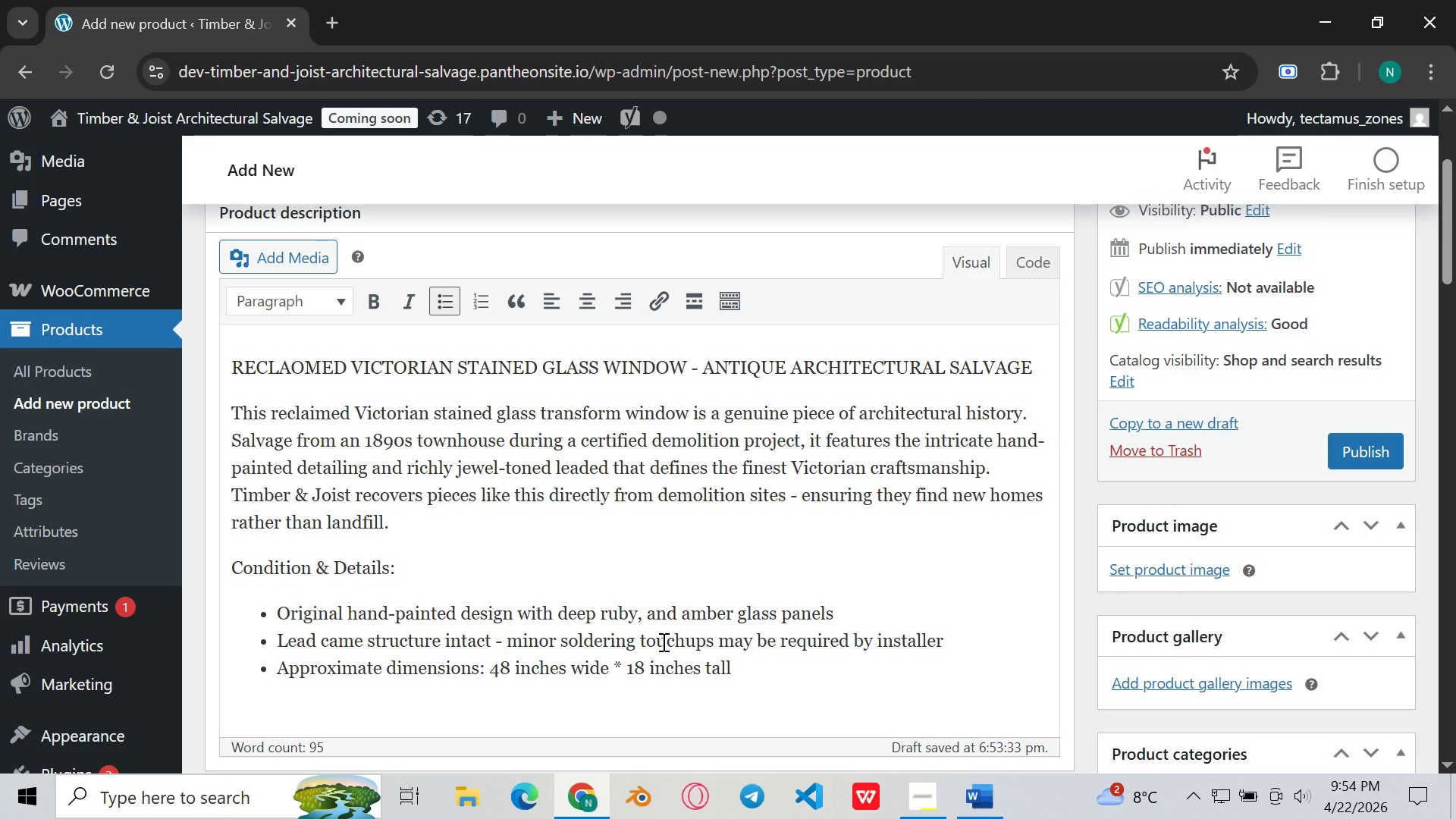 
key(Enter)
 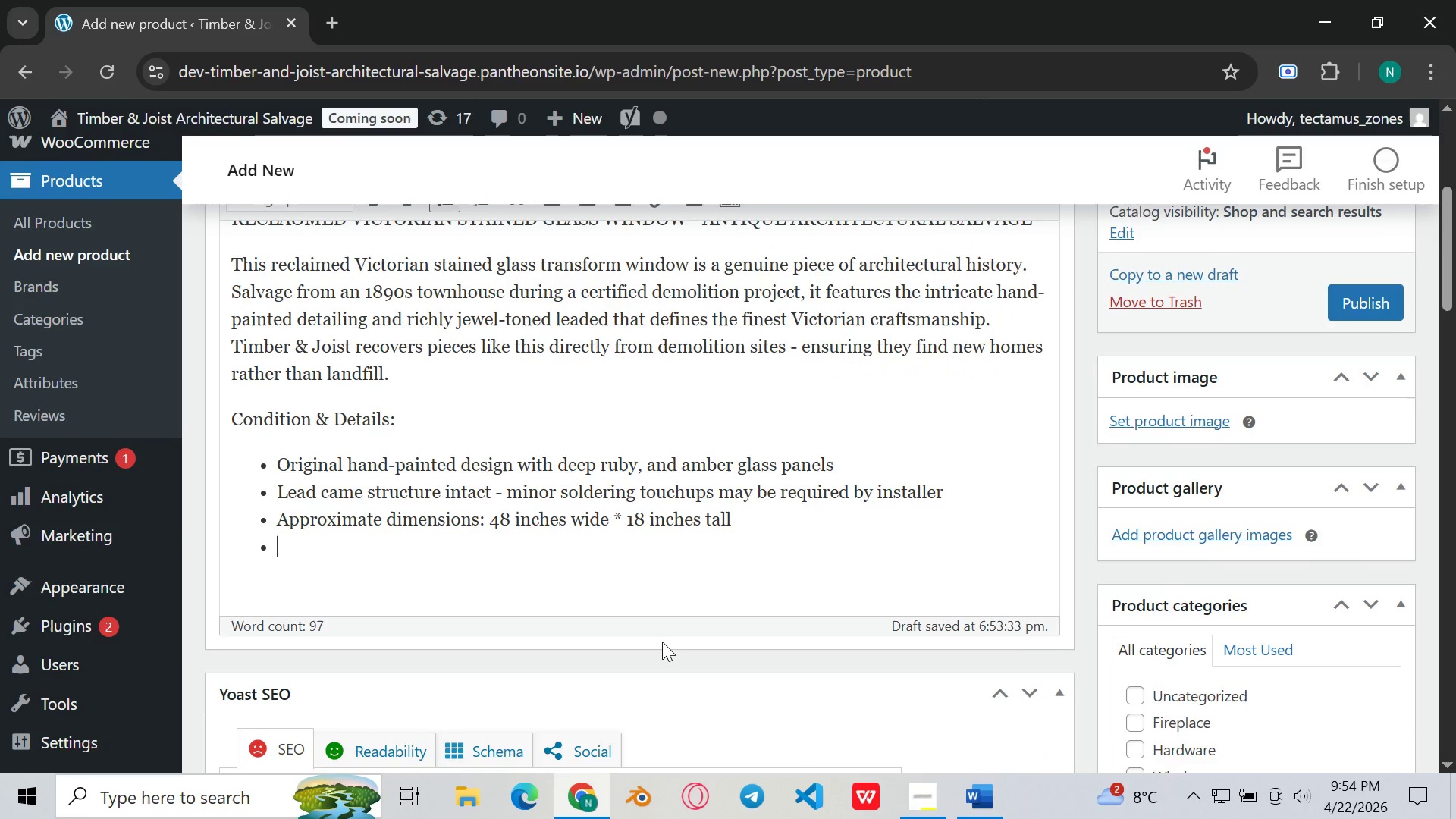 
left_click([664, 555])
 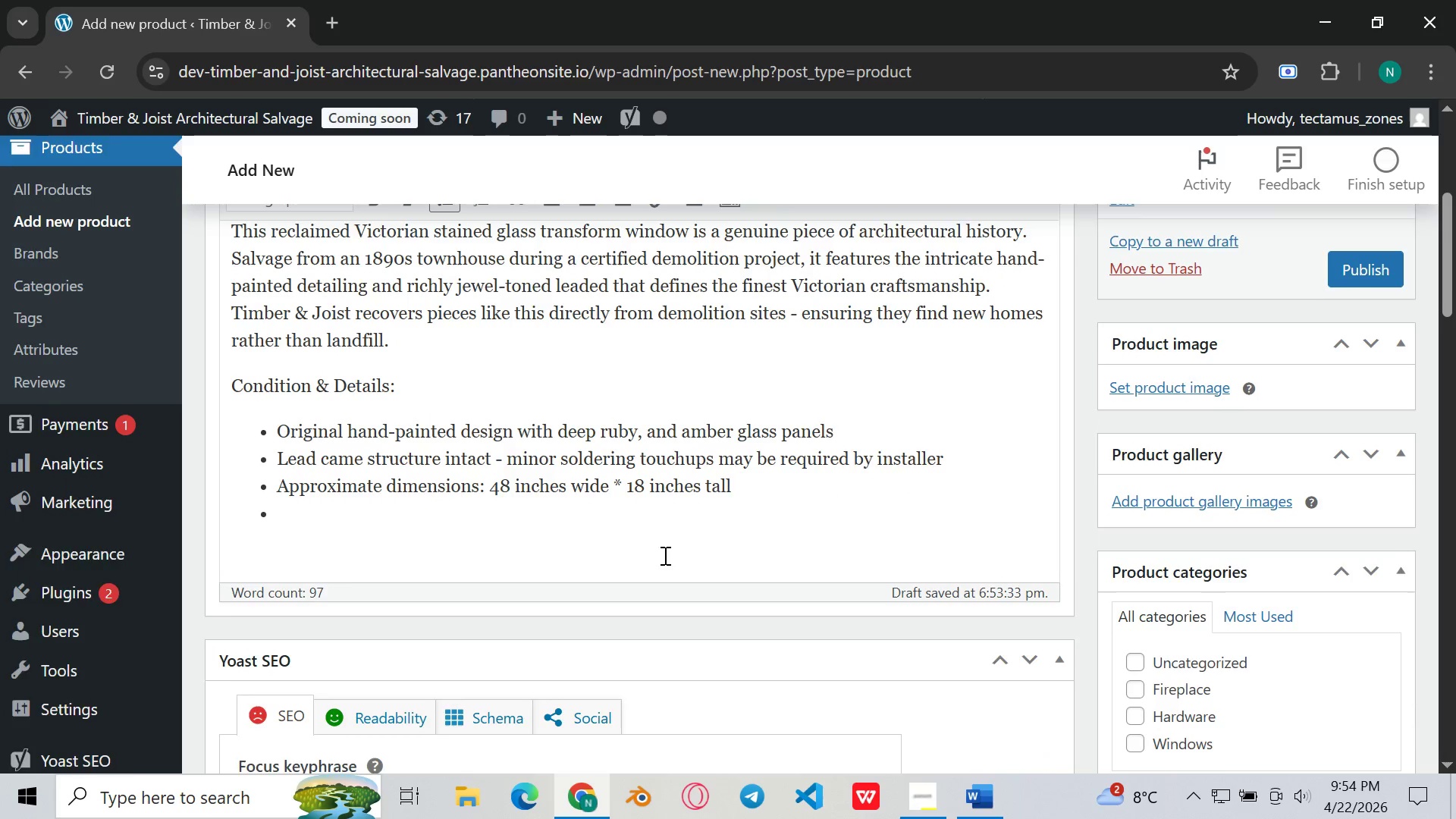 
right_click([664, 555])
 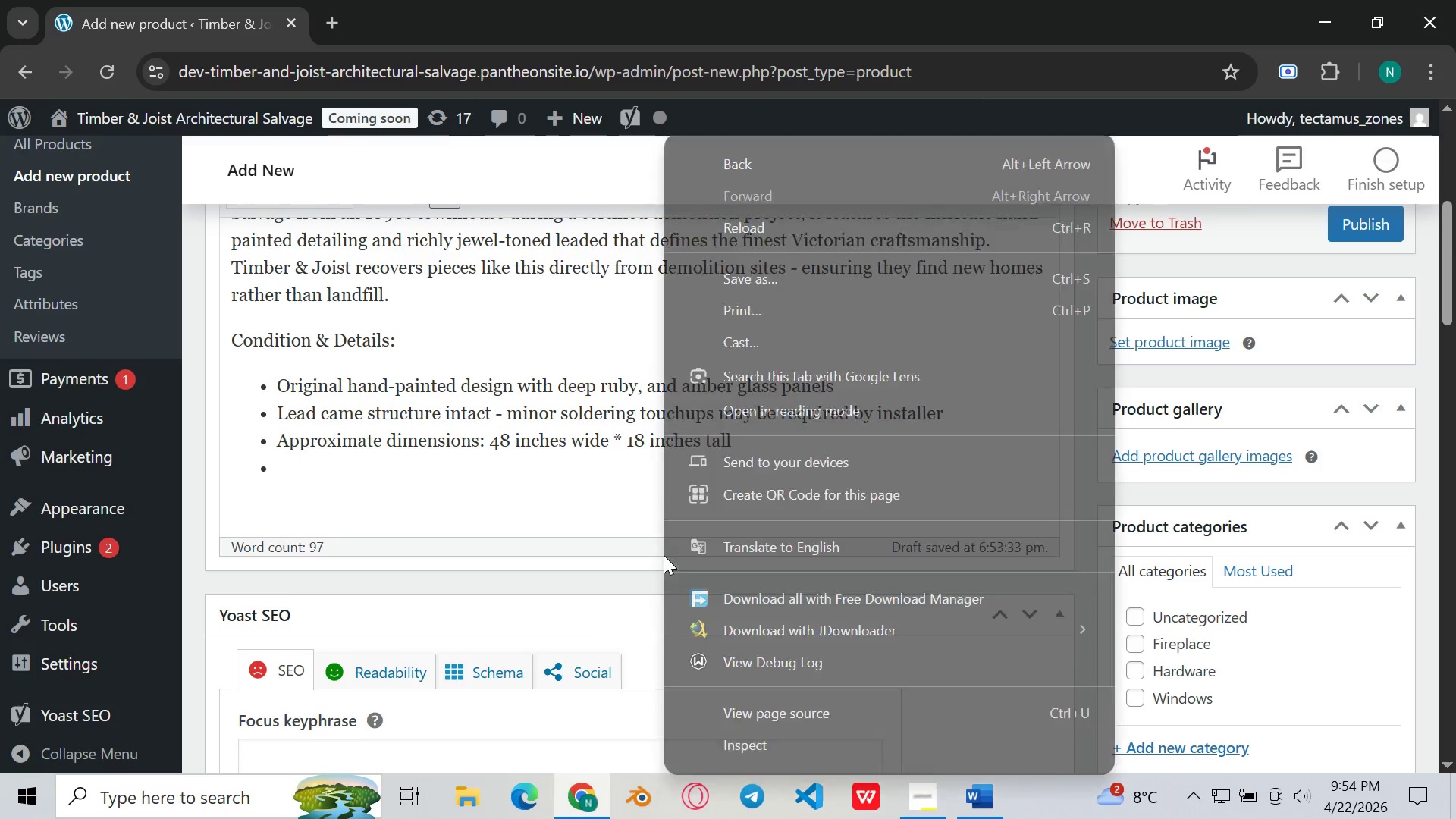 
scroll: coordinate [664, 555], scroll_direction: none, amount: 0.0
 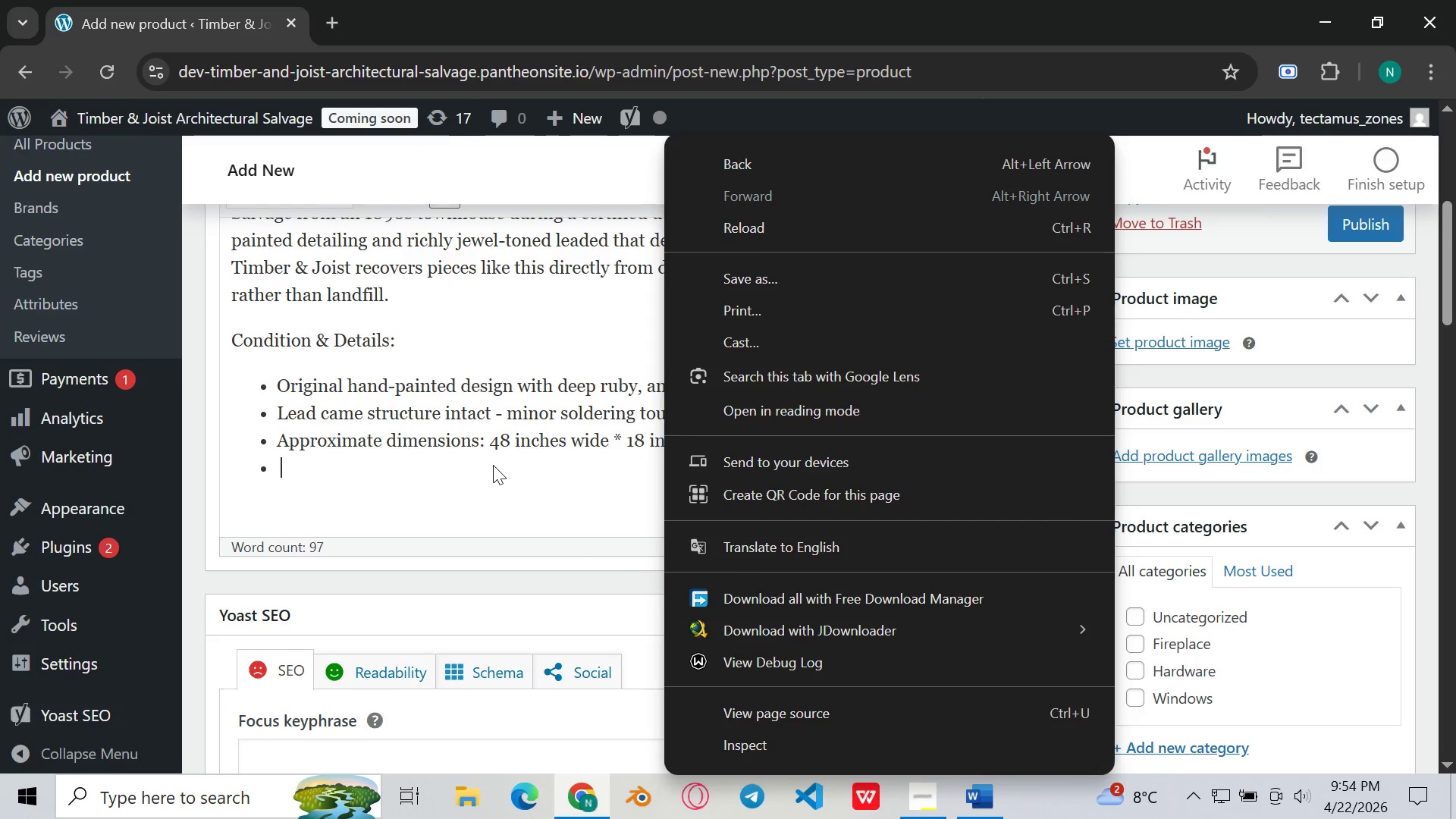 
left_click([493, 465])
 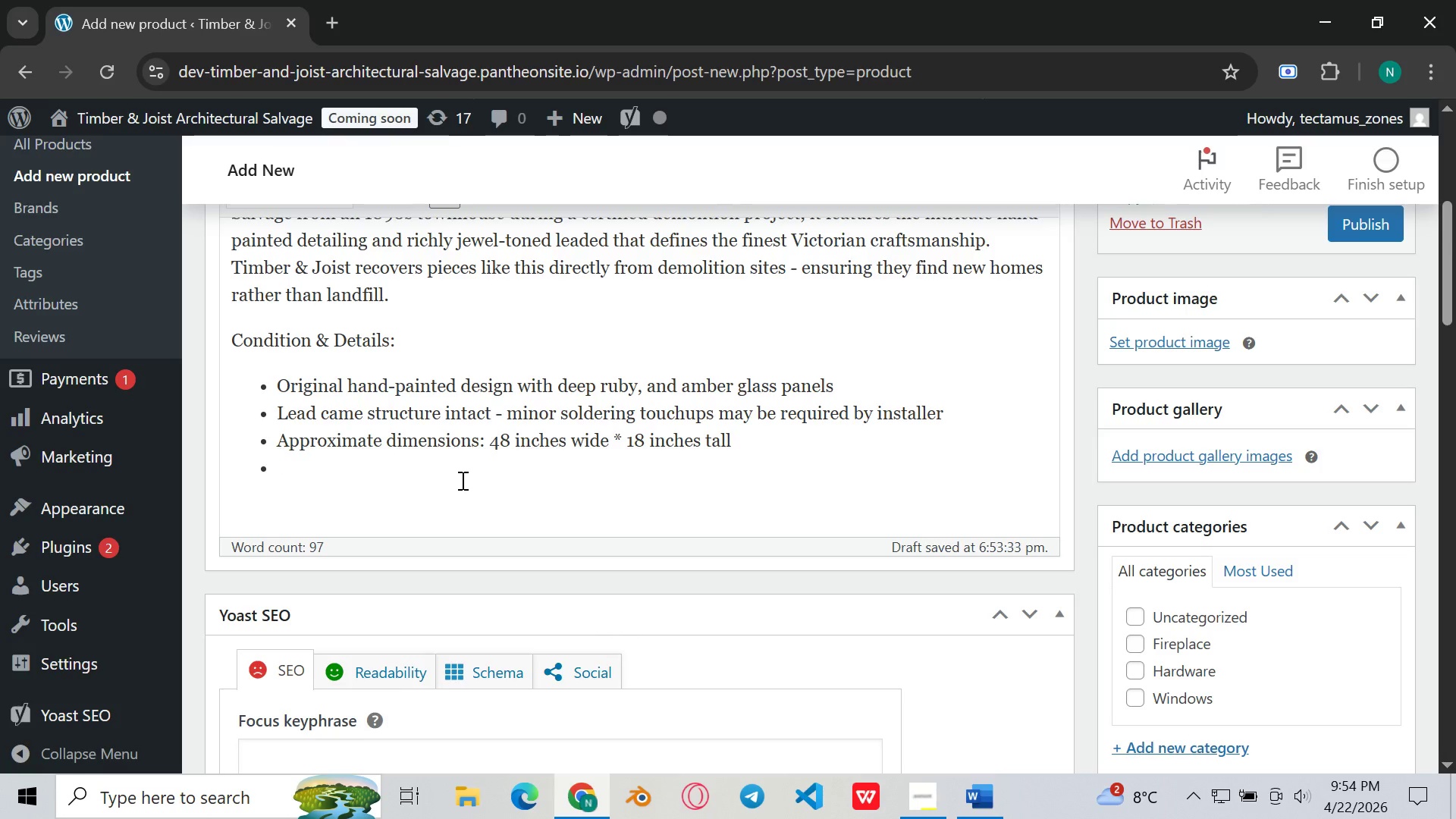 
left_click([461, 480])
 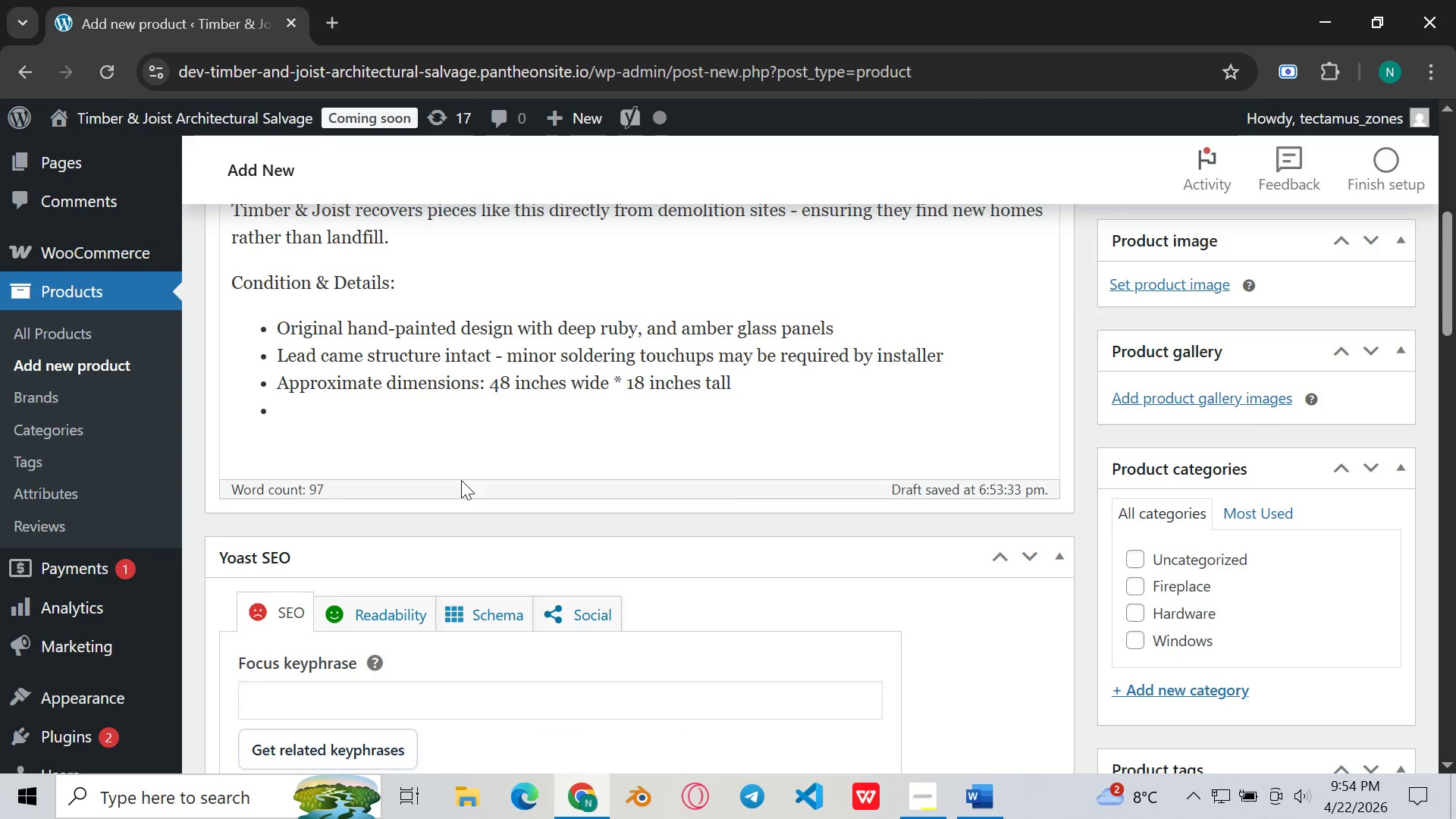 
mouse_move([449, 492])
 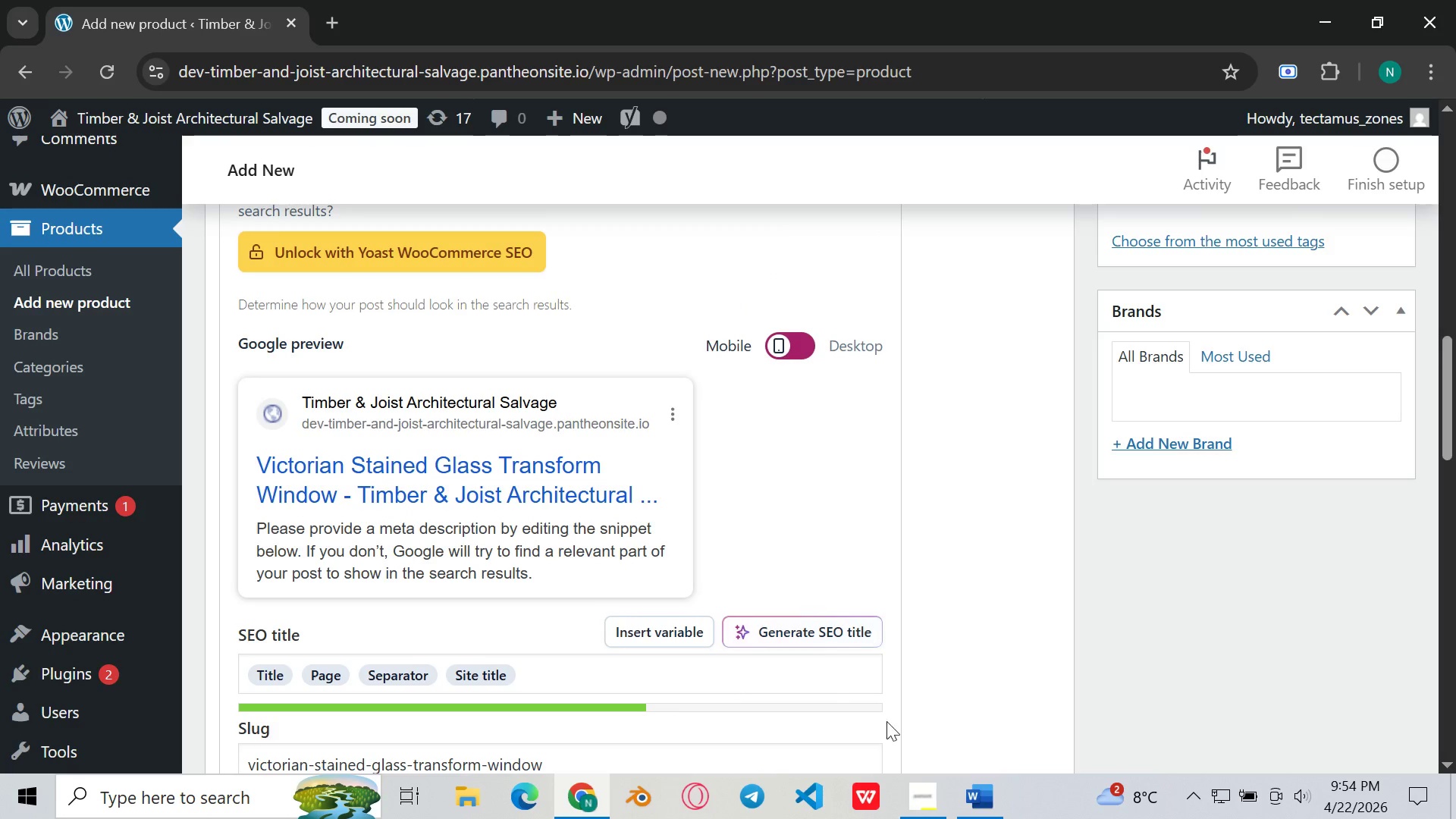 
left_click([908, 818])